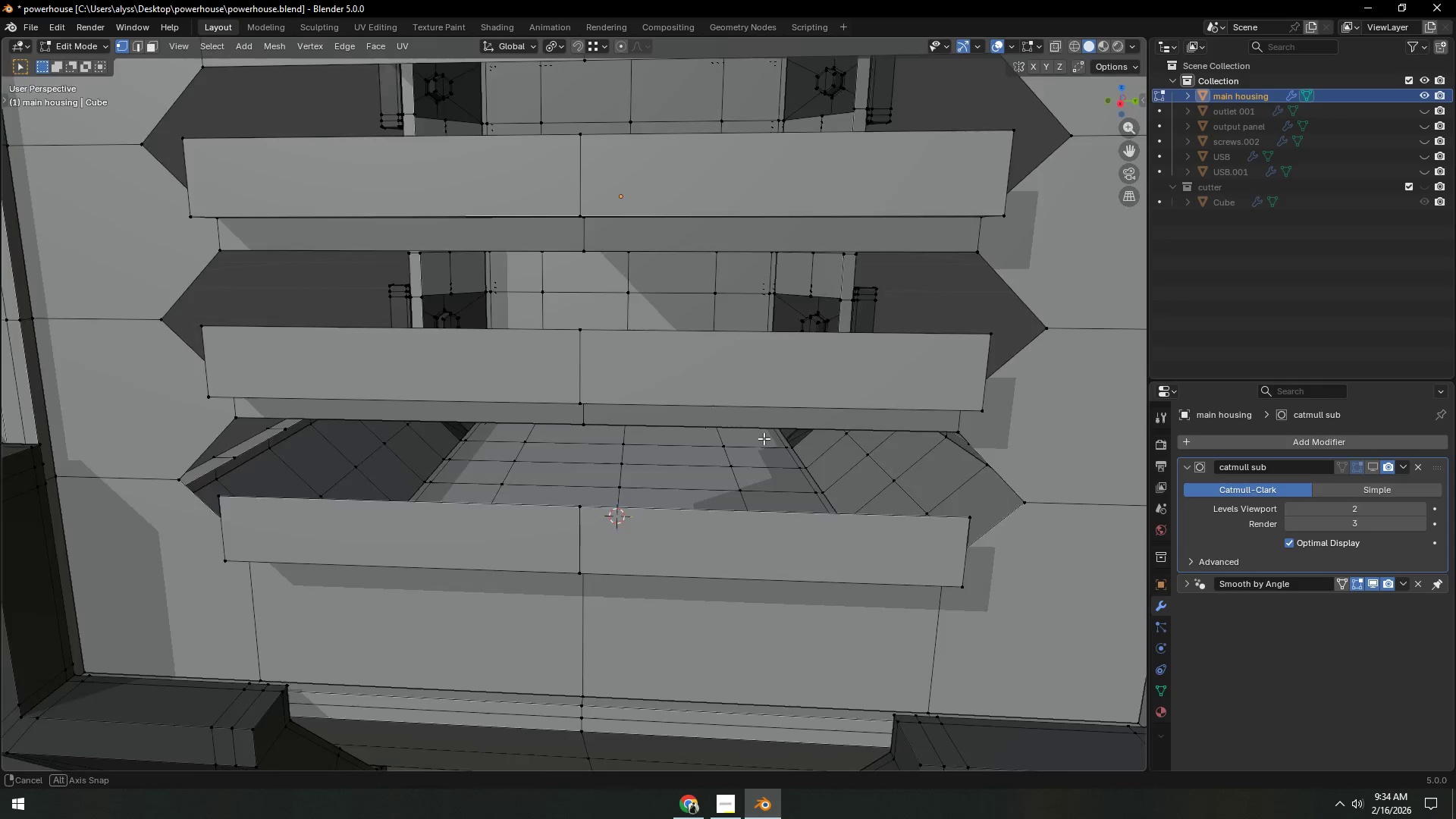 
hold_key(key=ShiftLeft, duration=0.53)
 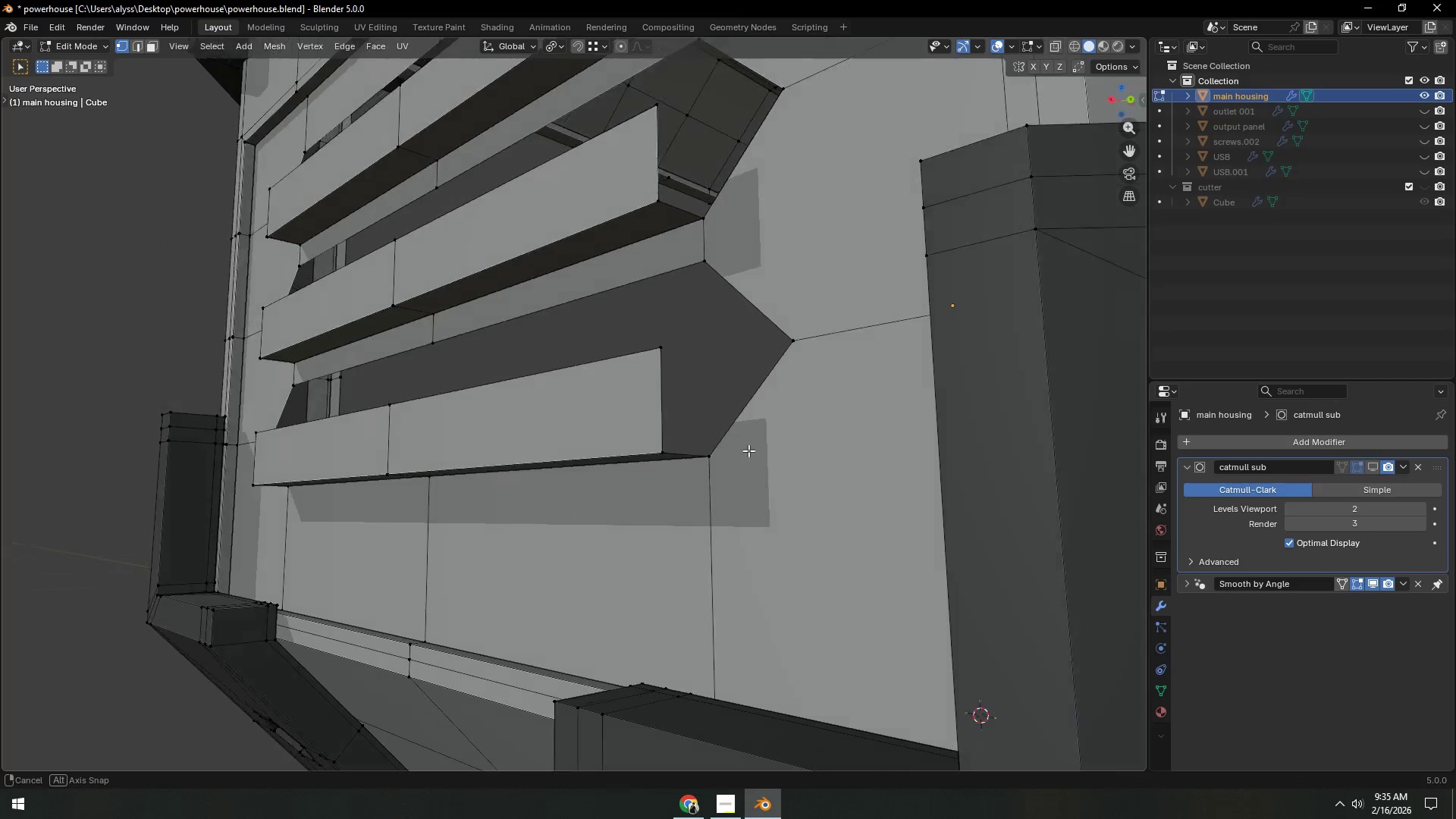 
key(2)
 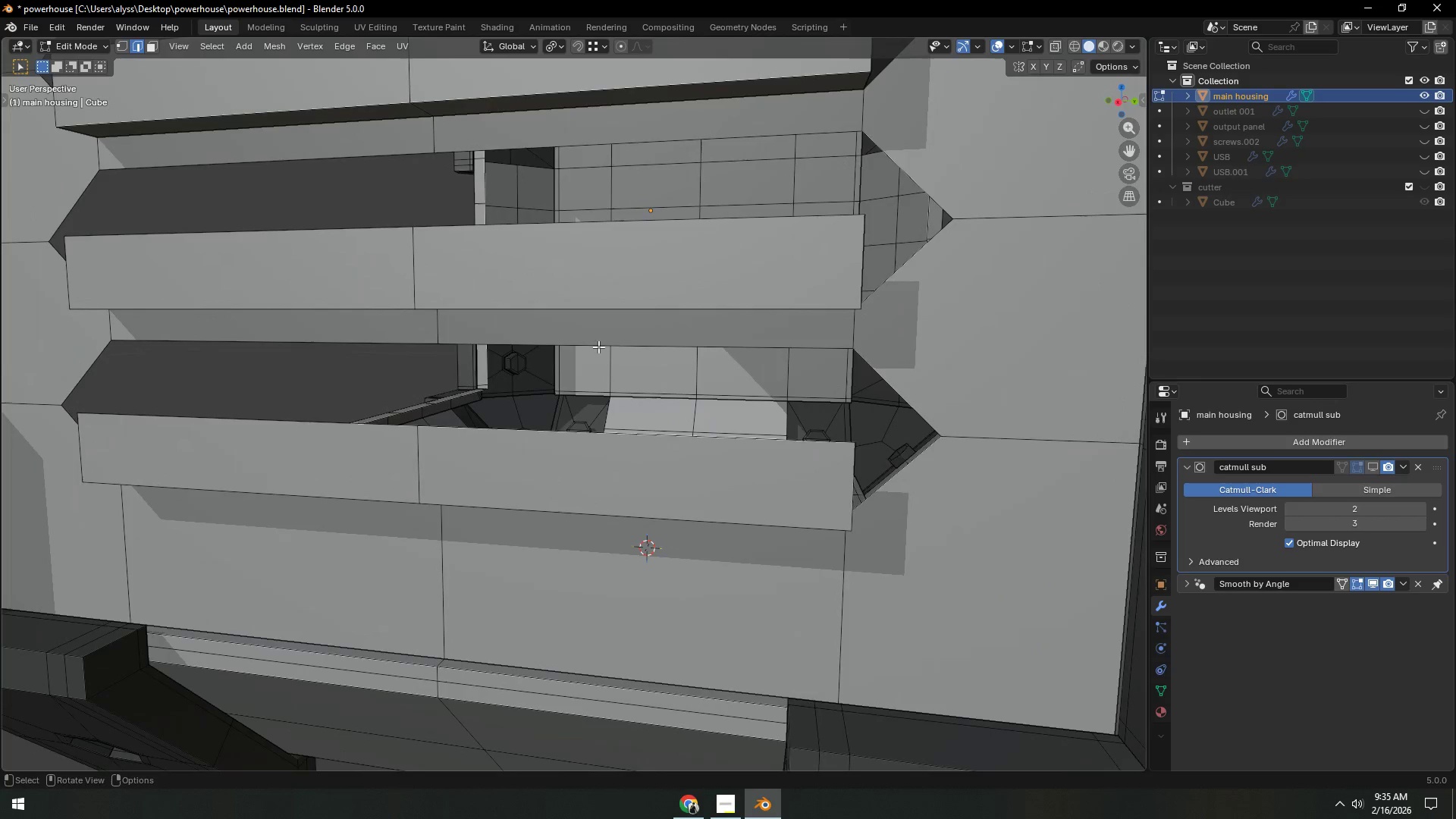 
left_click([598, 344])
 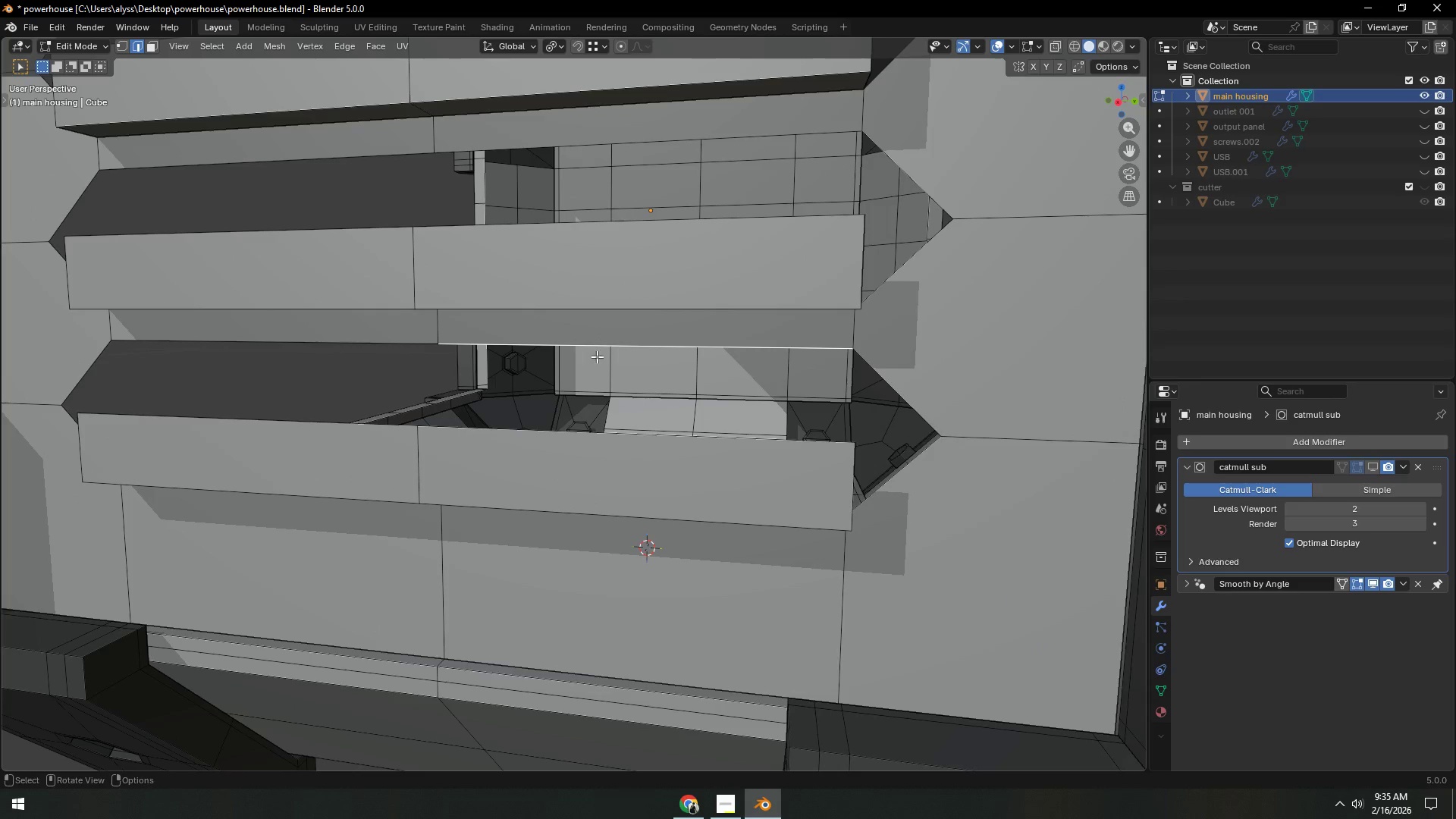 
hold_key(key=ShiftLeft, duration=0.38)
double_click([570, 438])
 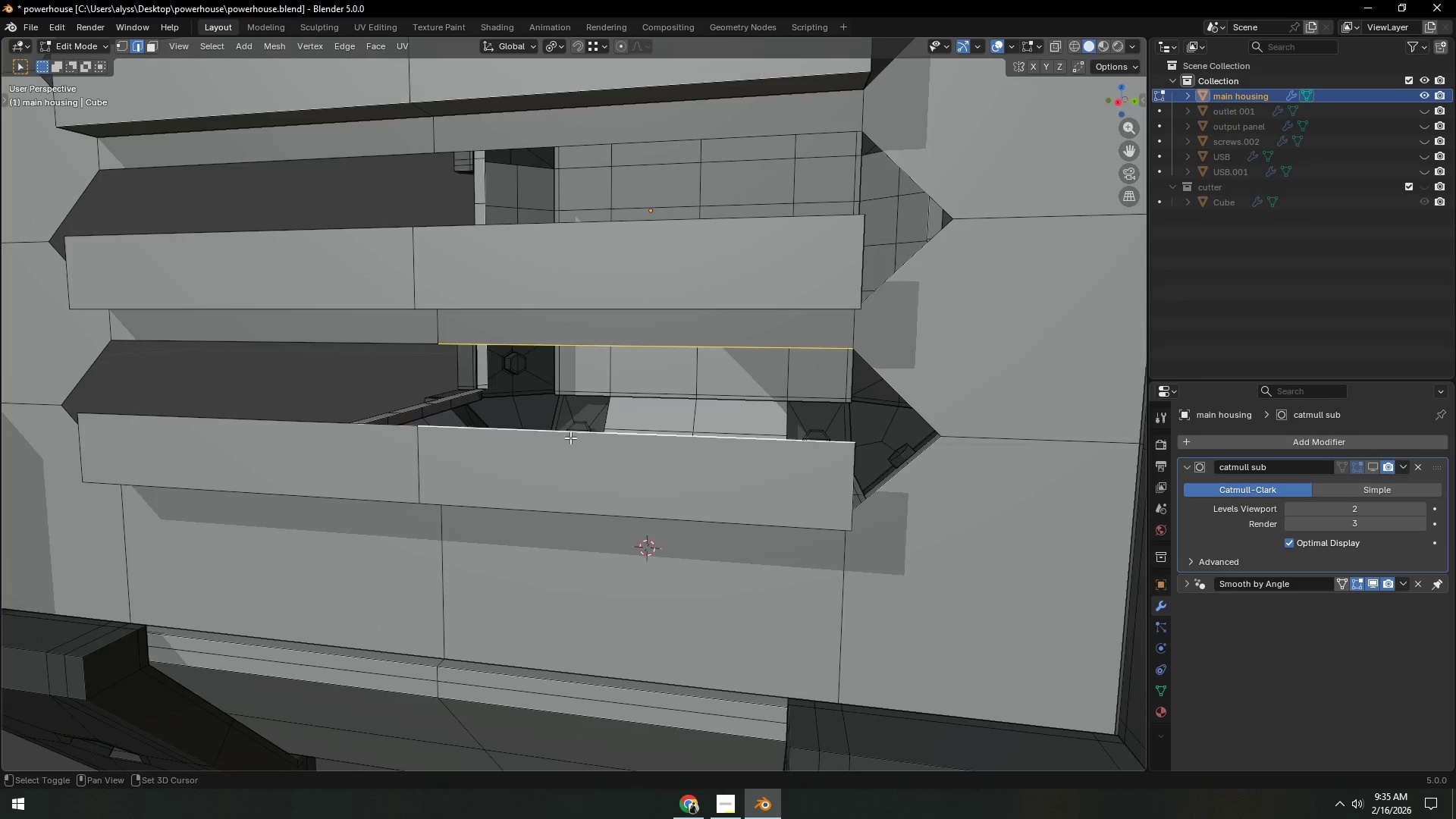 
key(F)
 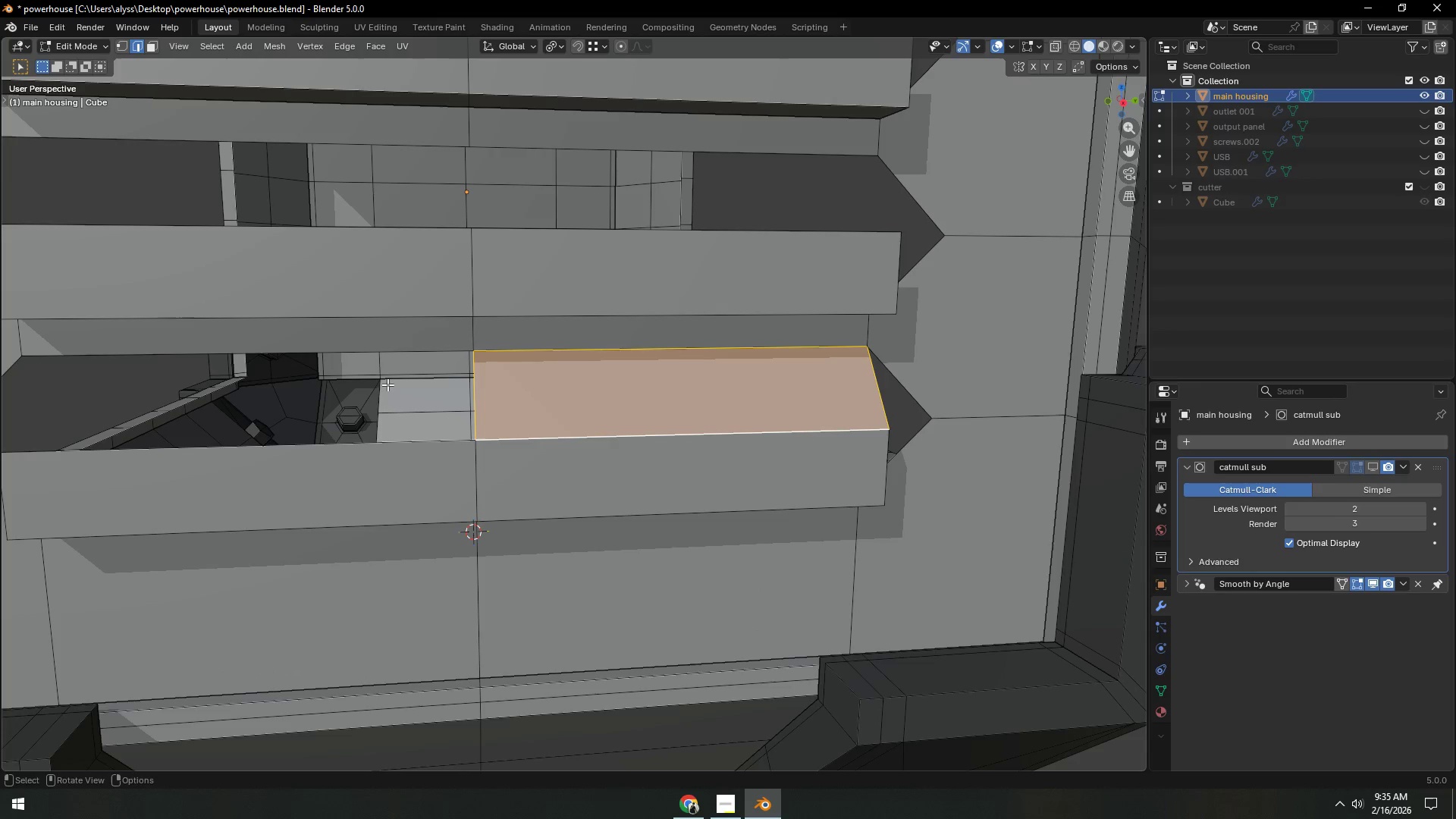 
left_click([369, 348])
 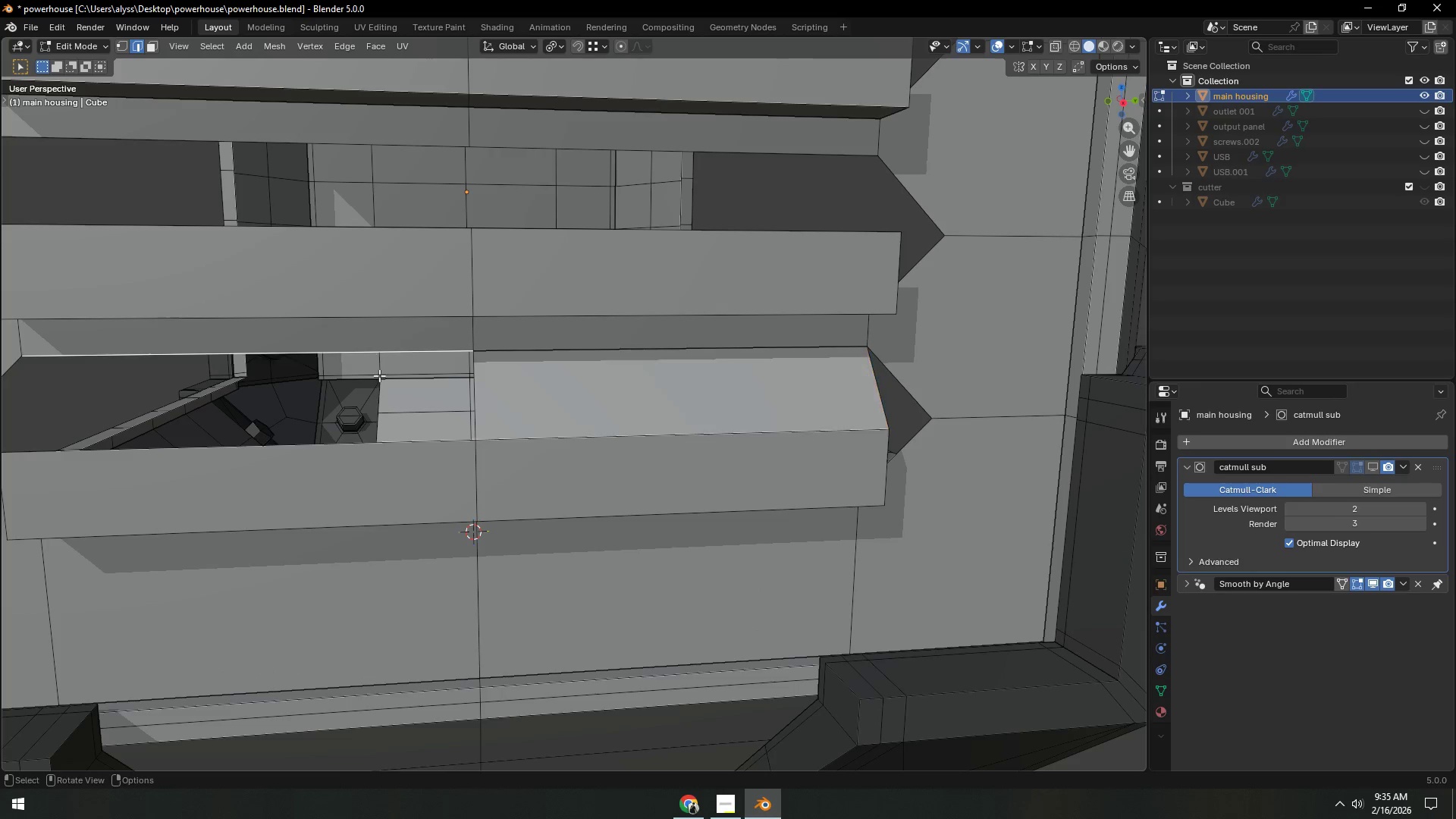 
hold_key(key=ShiftLeft, duration=0.39)
double_click([381, 453])
 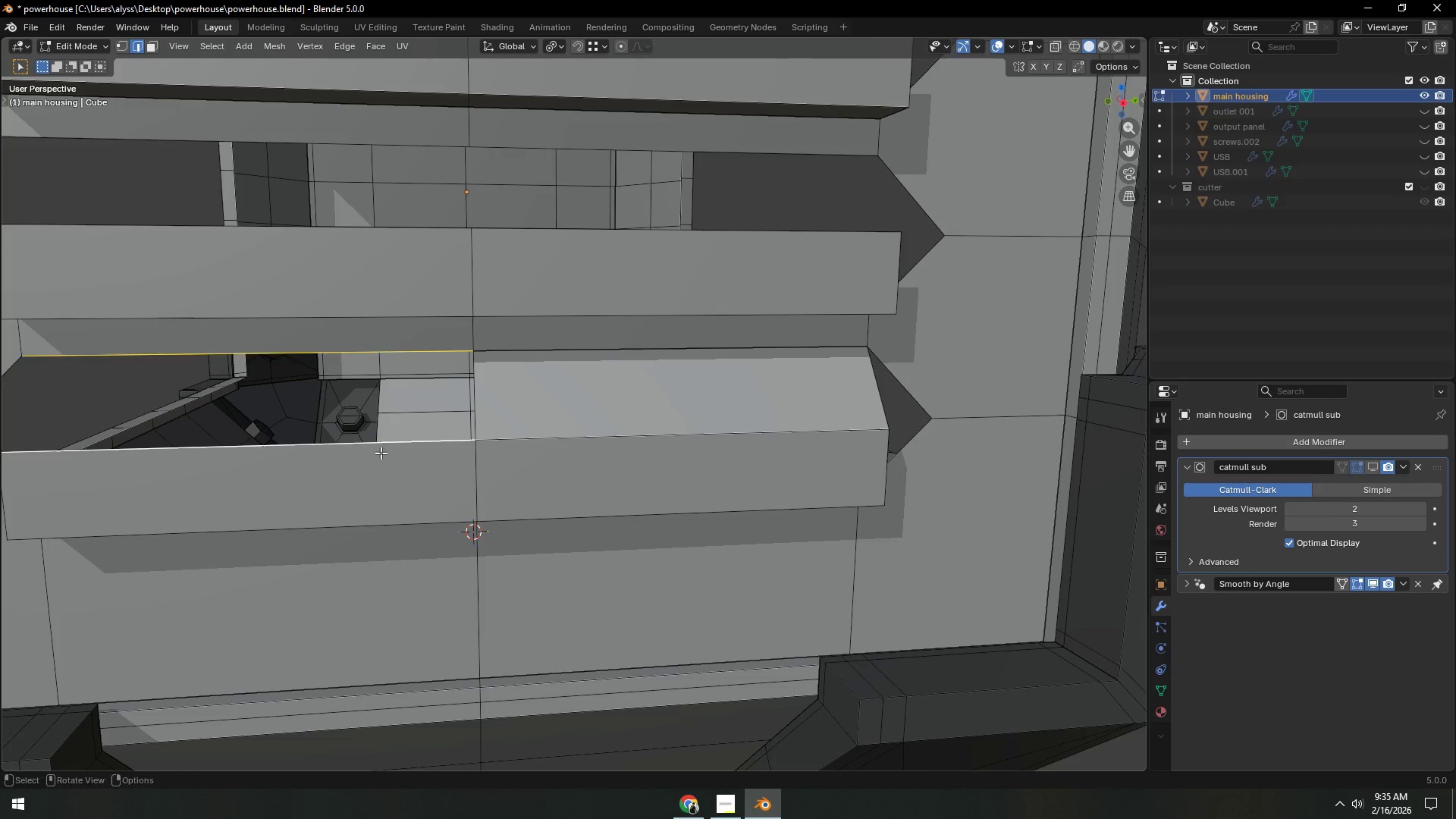 
key(F)
 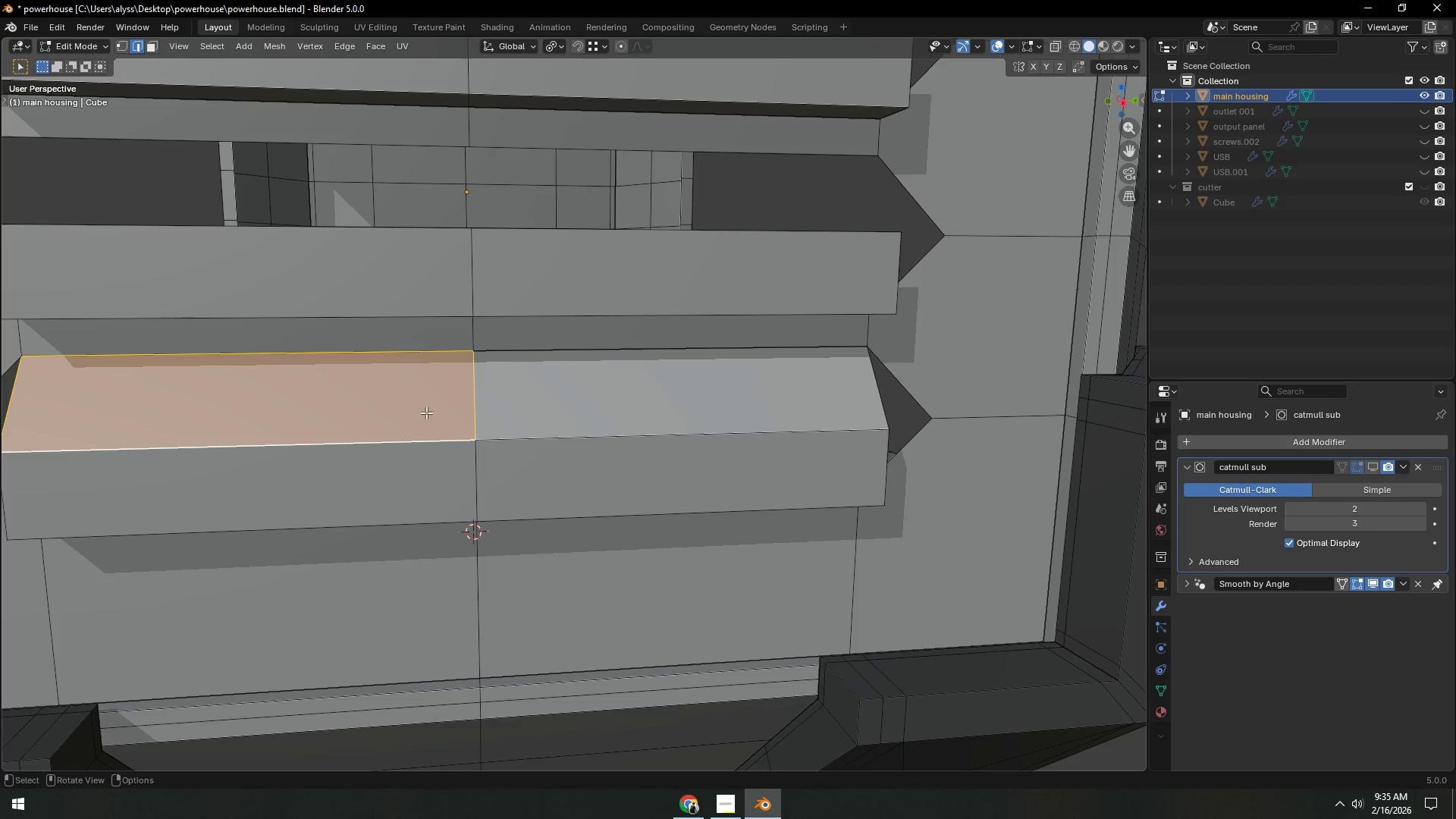 
hold_key(key=ShiftLeft, duration=0.42)
 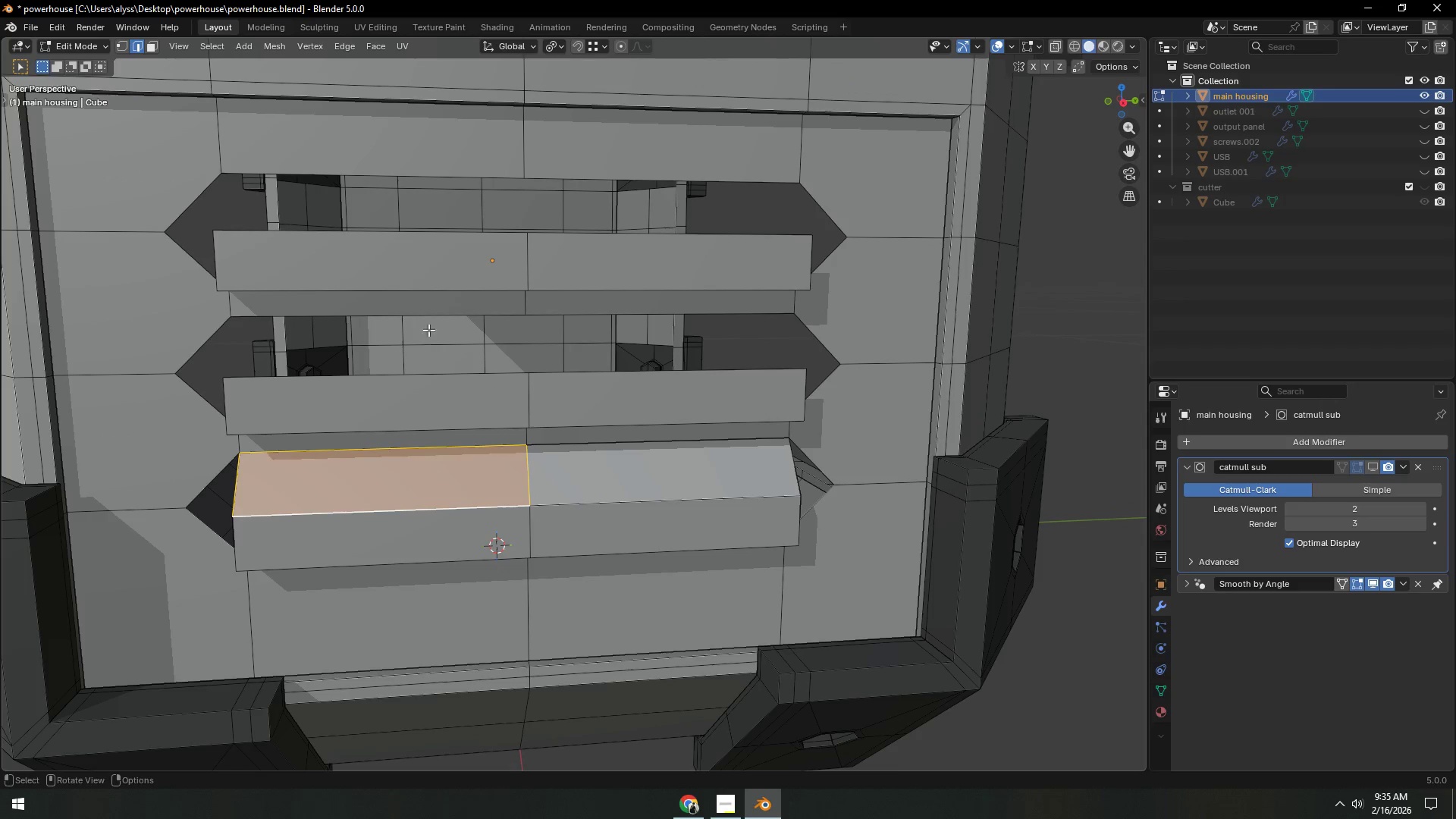 
scroll: coordinate [466, 381], scroll_direction: down, amount: 2.0
 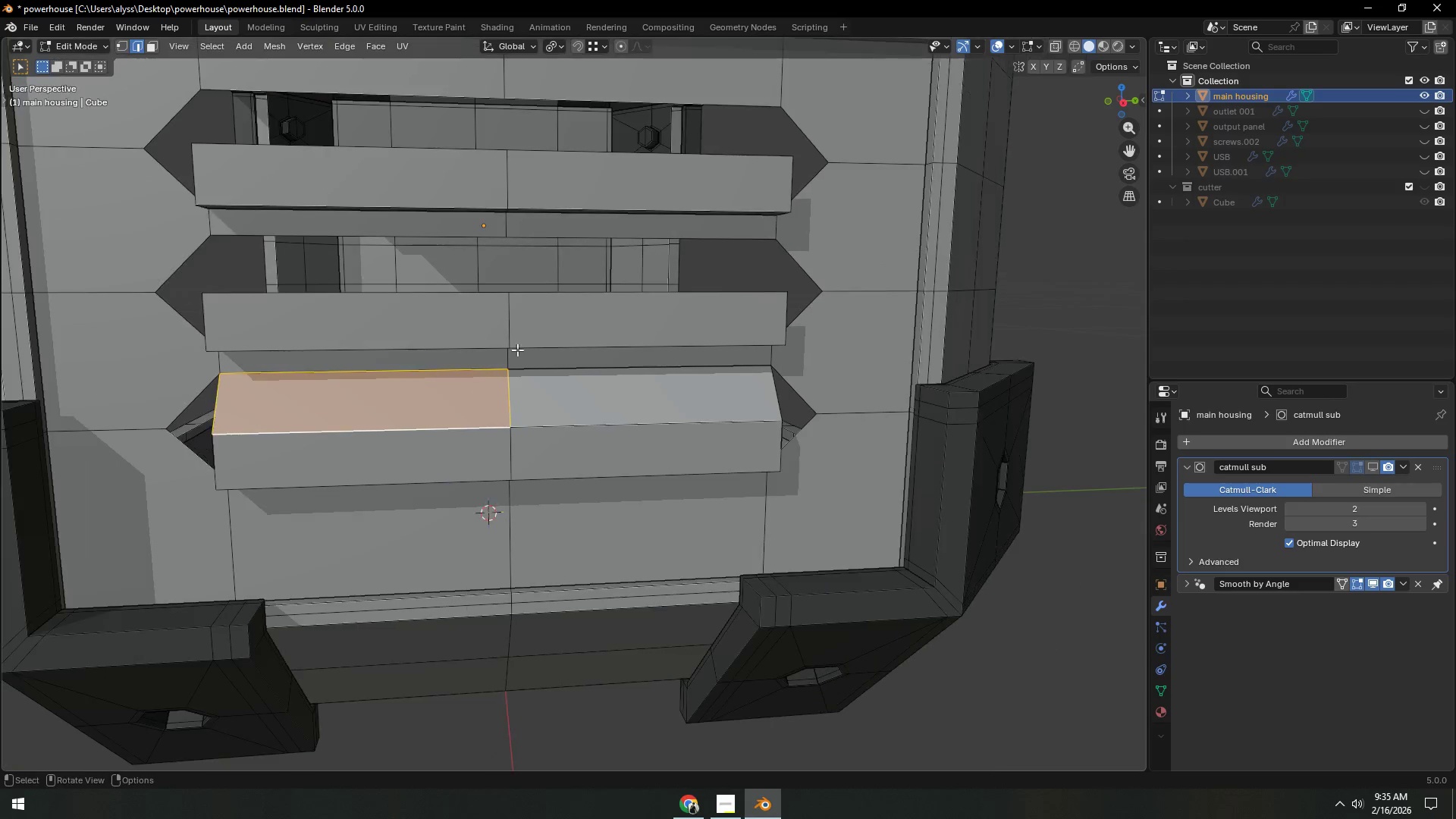 
left_click([430, 325])
 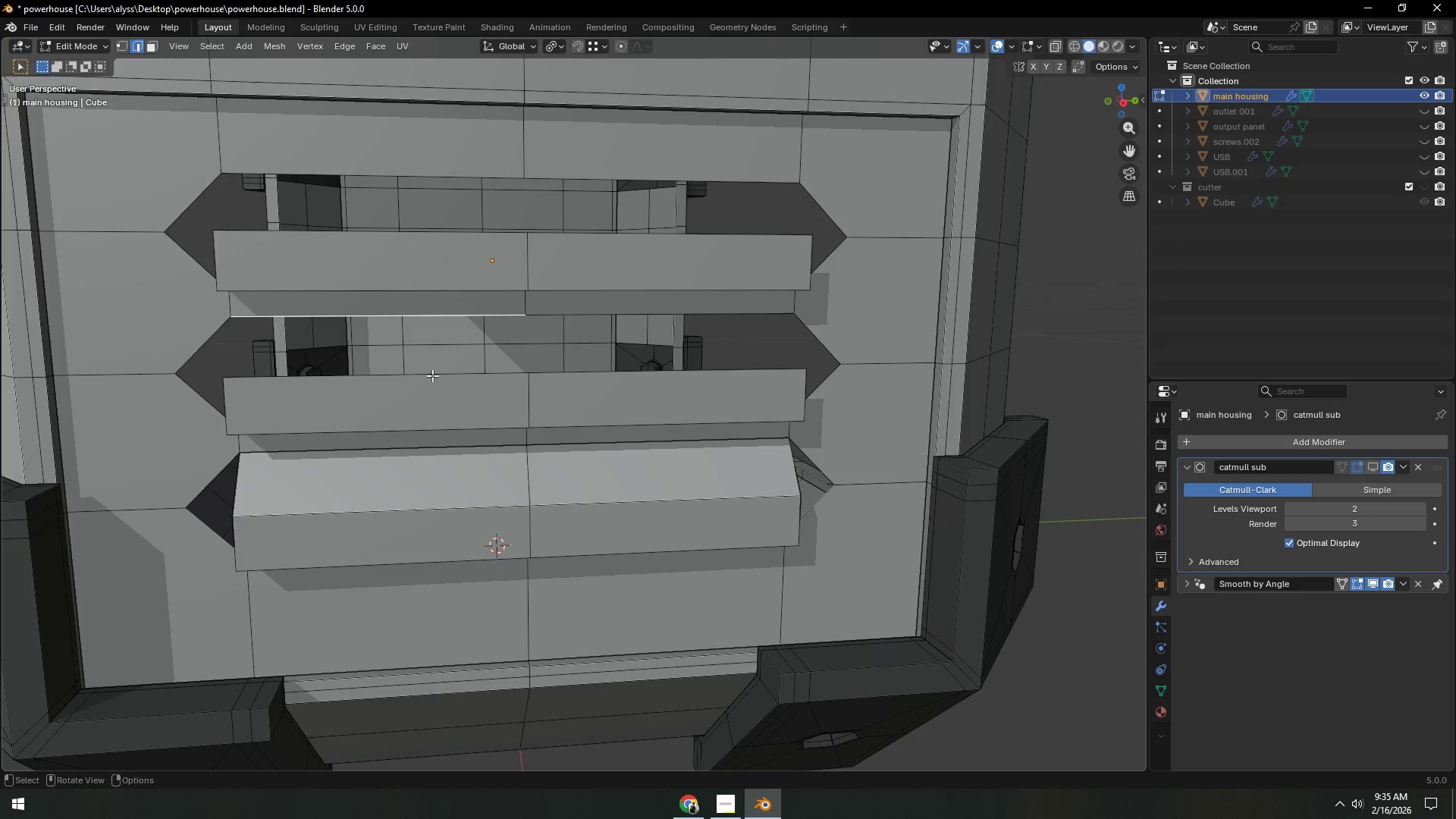 
hold_key(key=ShiftLeft, duration=0.34)
double_click([428, 391])
 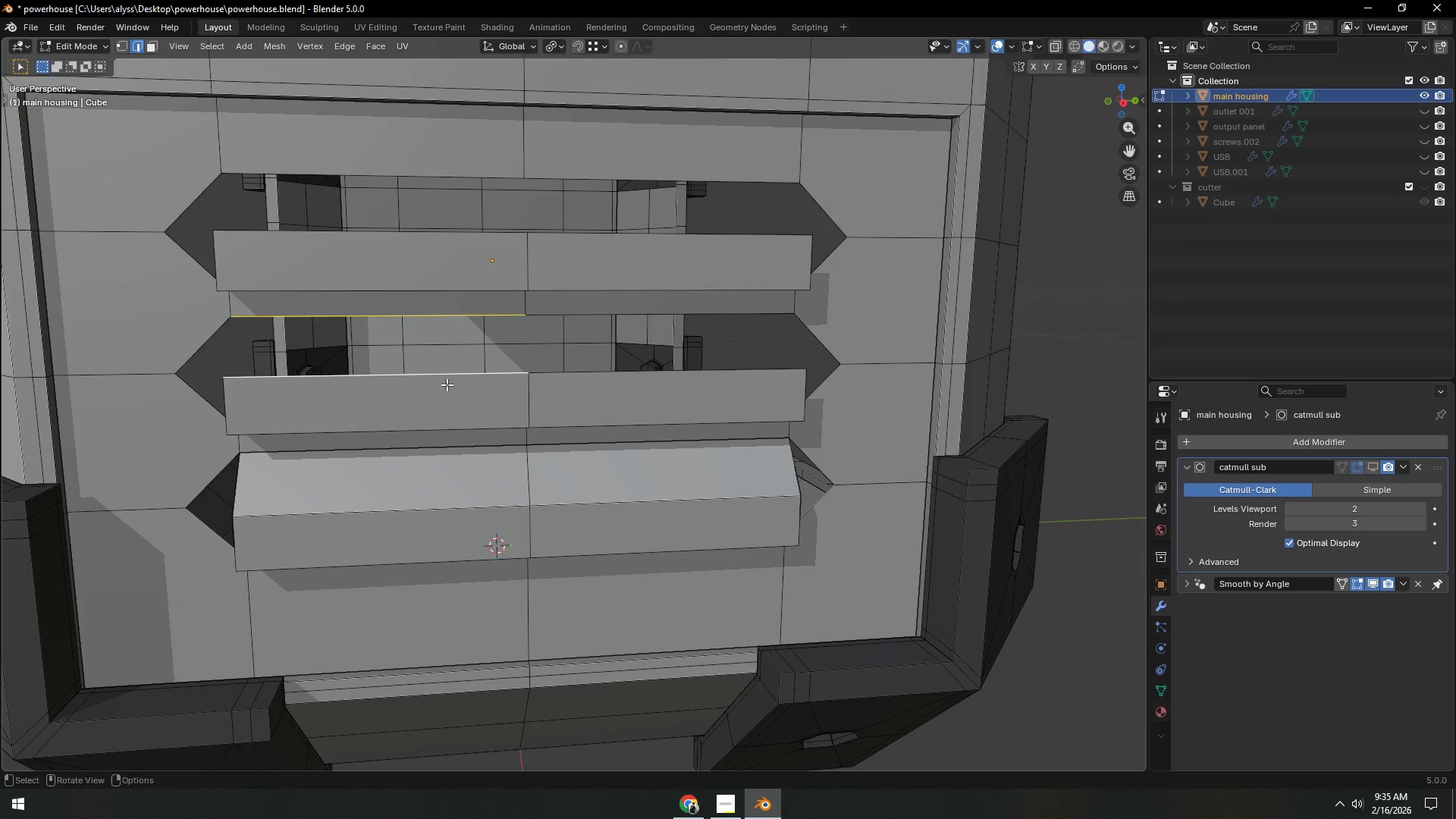 
key(F)
 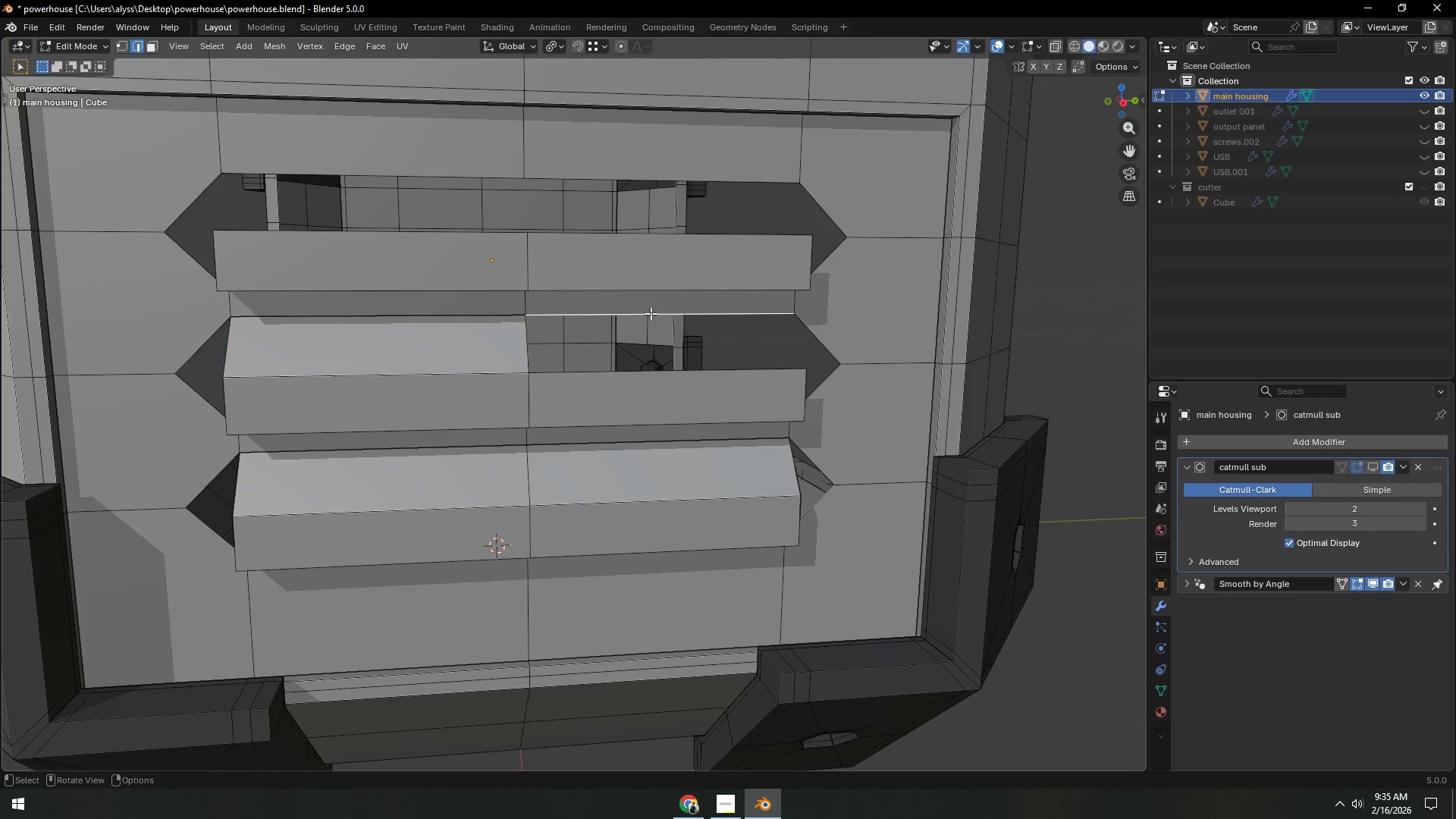 
hold_key(key=ShiftLeft, duration=0.34)
double_click([648, 383])
 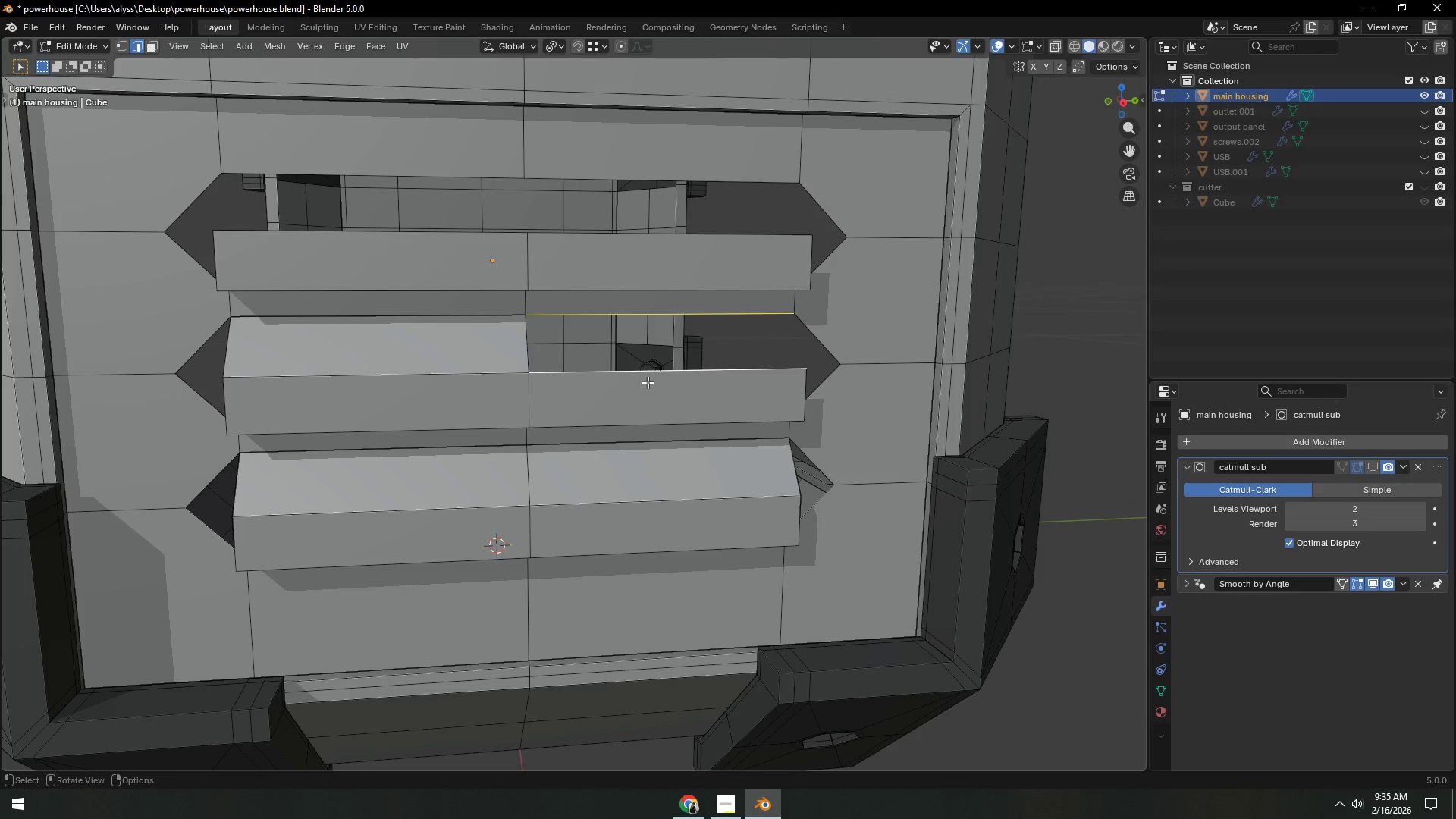 
key(F)
 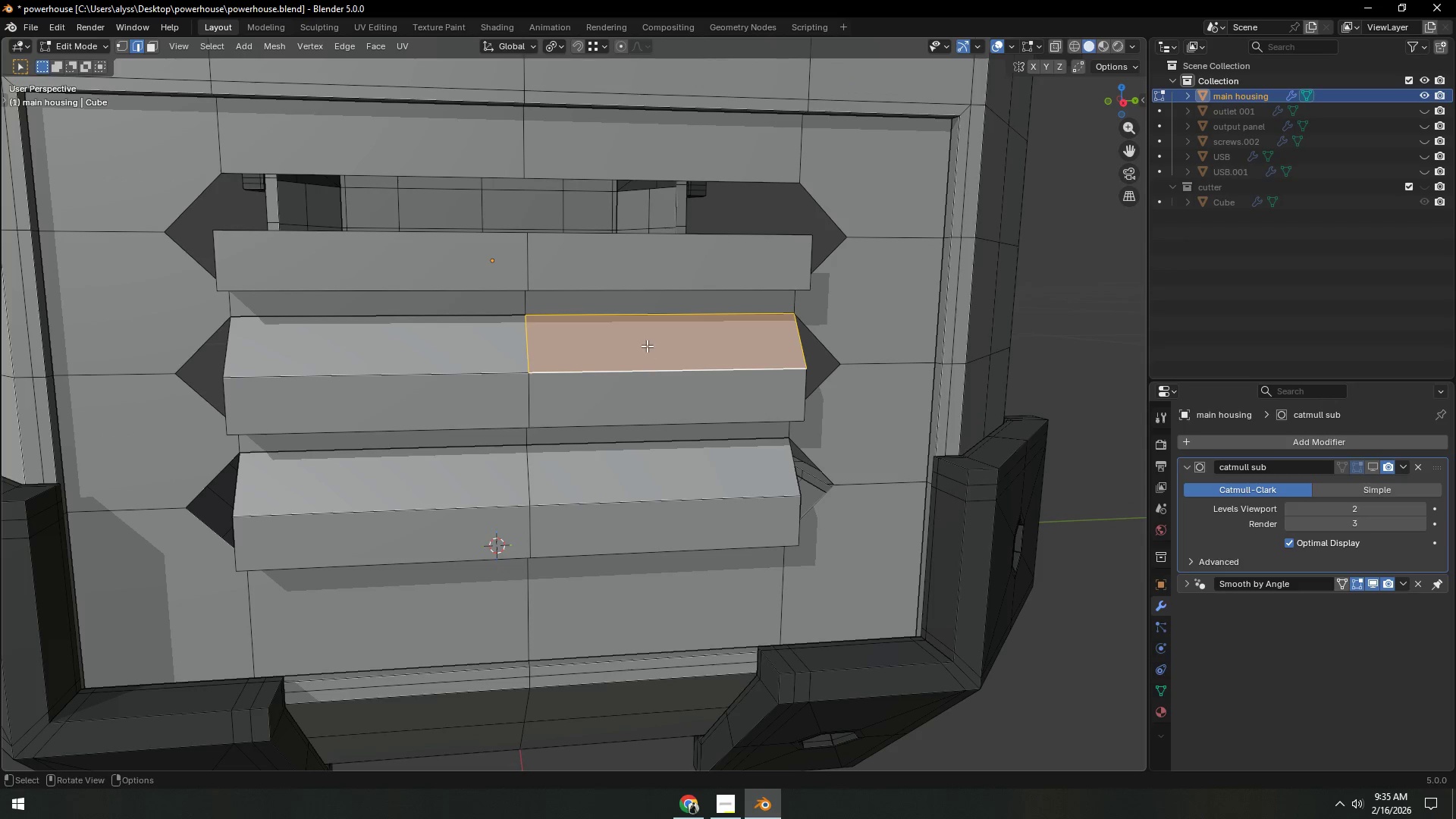 
hold_key(key=ShiftLeft, duration=0.31)
 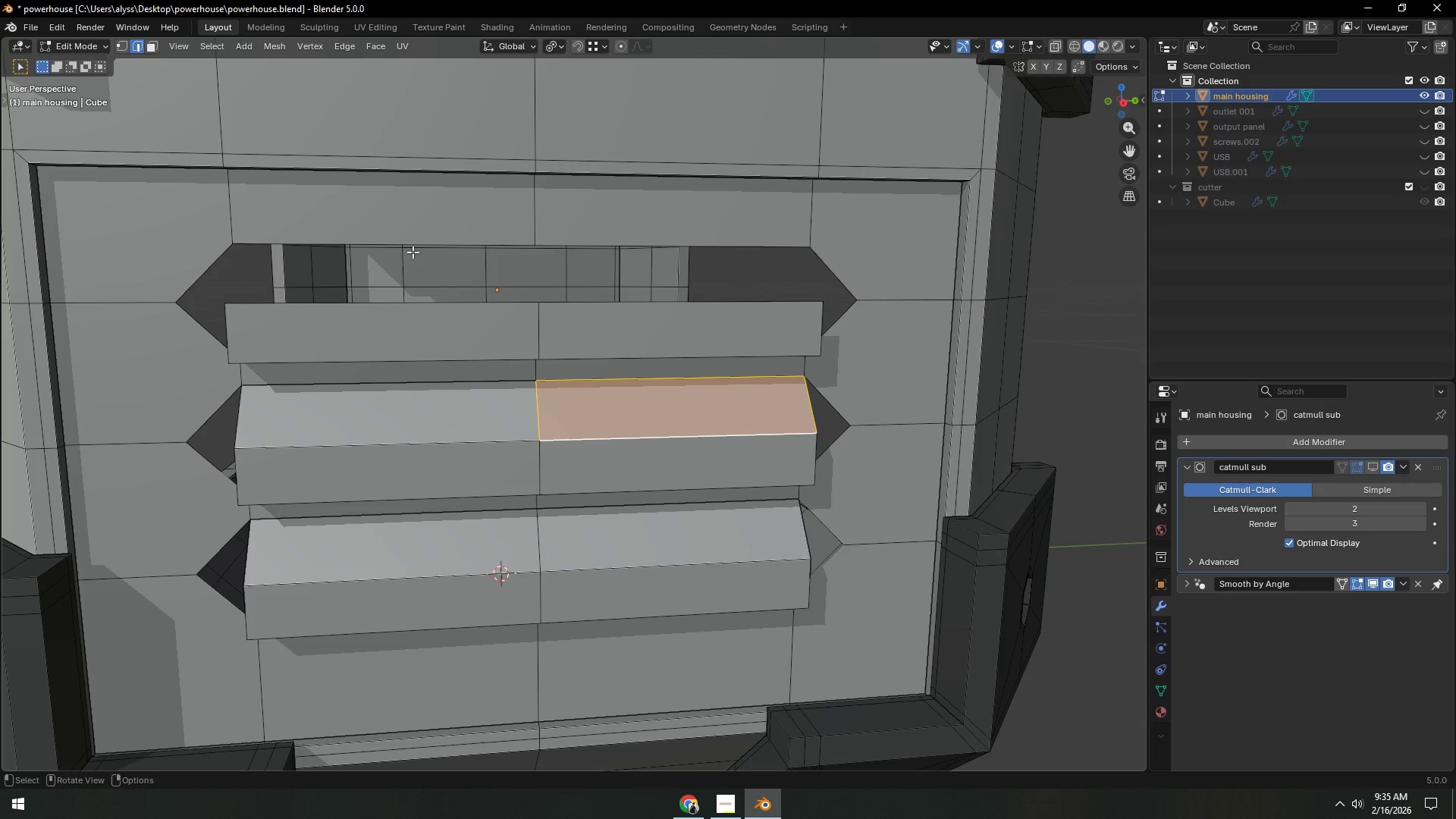 
left_click([413, 244])
 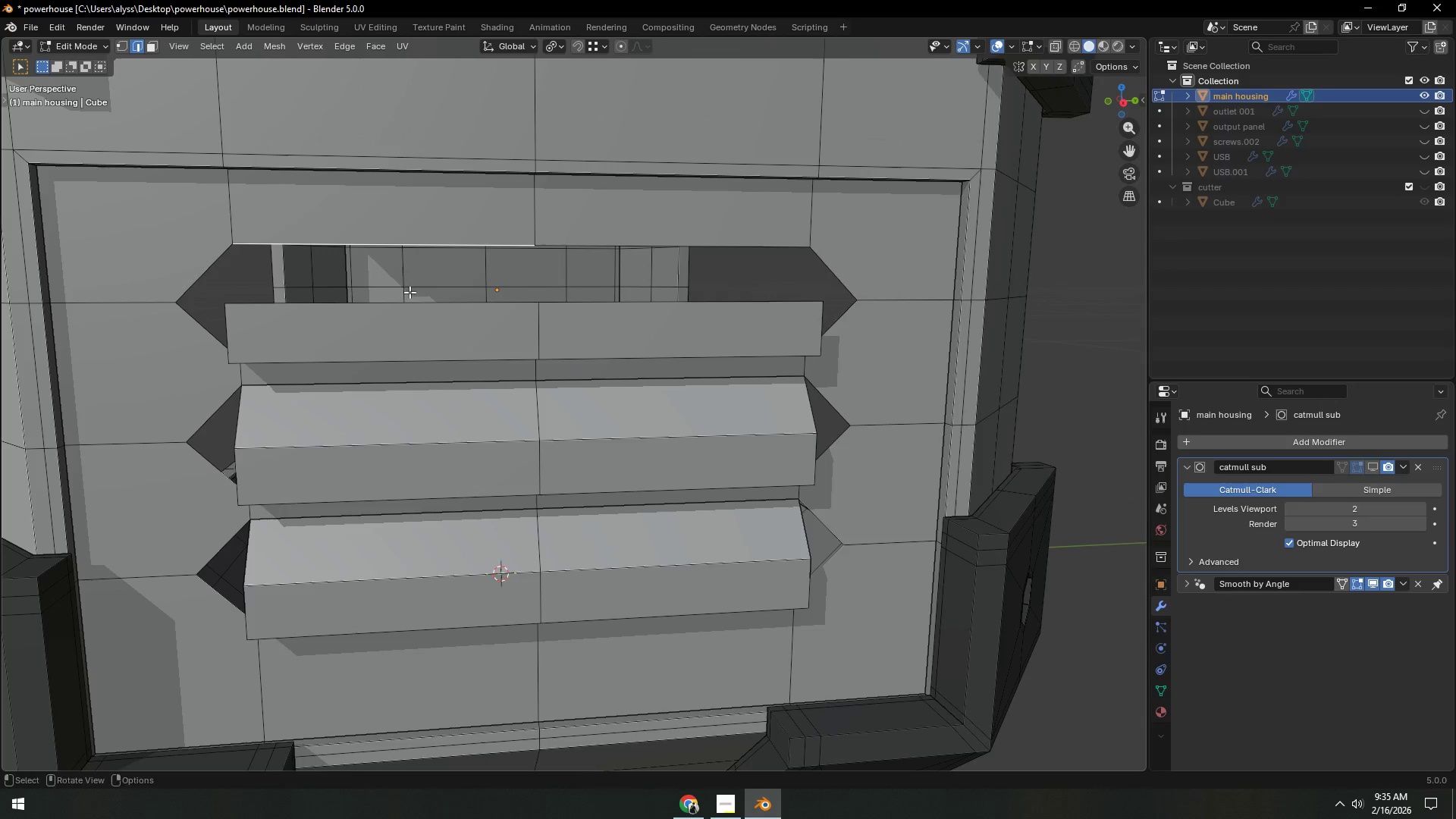 
hold_key(key=ShiftLeft, duration=0.36)
double_click([406, 306])
 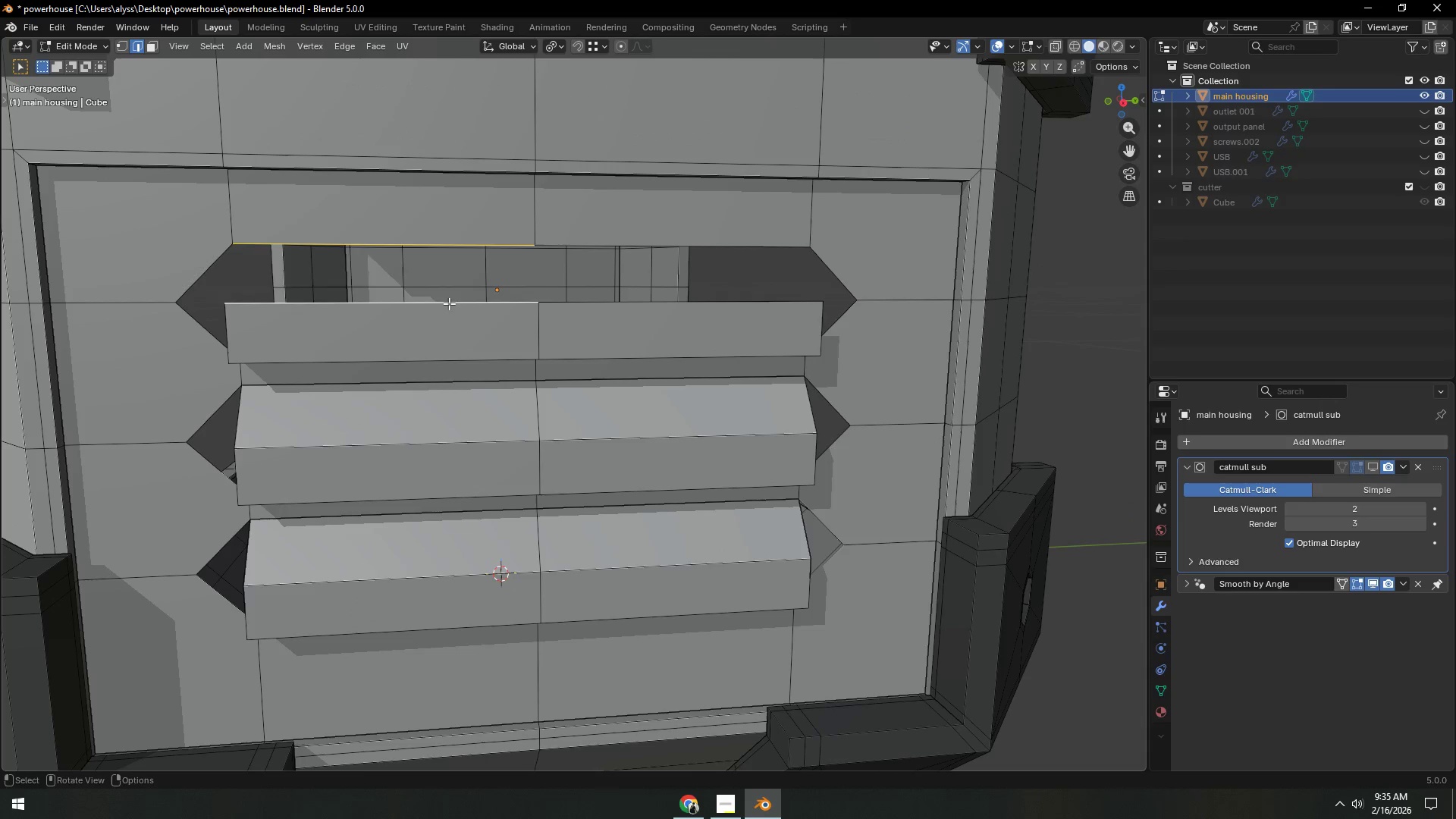 
key(F)
 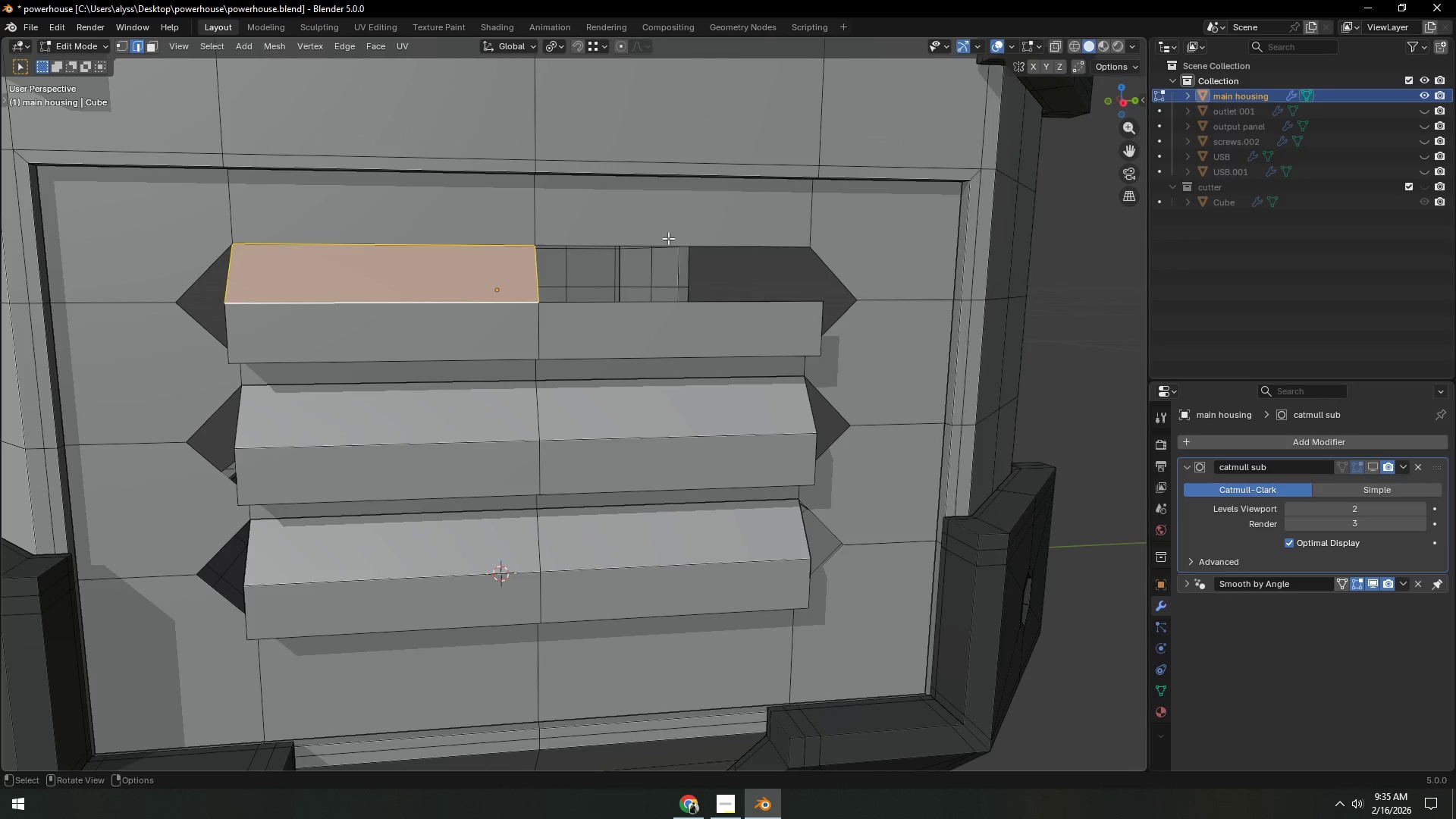 
left_click([669, 235])
 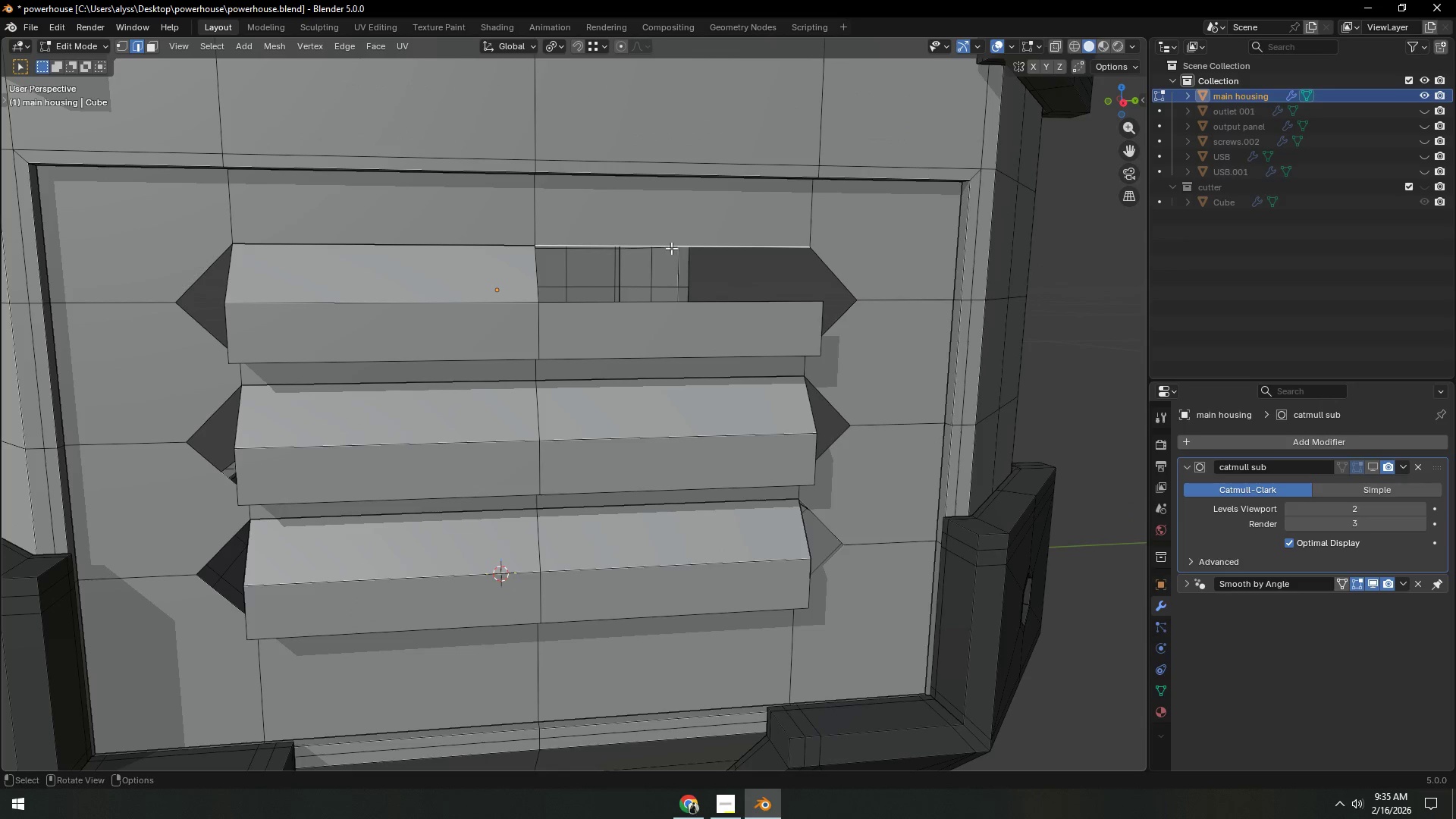 
hold_key(key=ShiftLeft, duration=0.41)
double_click([657, 311])
 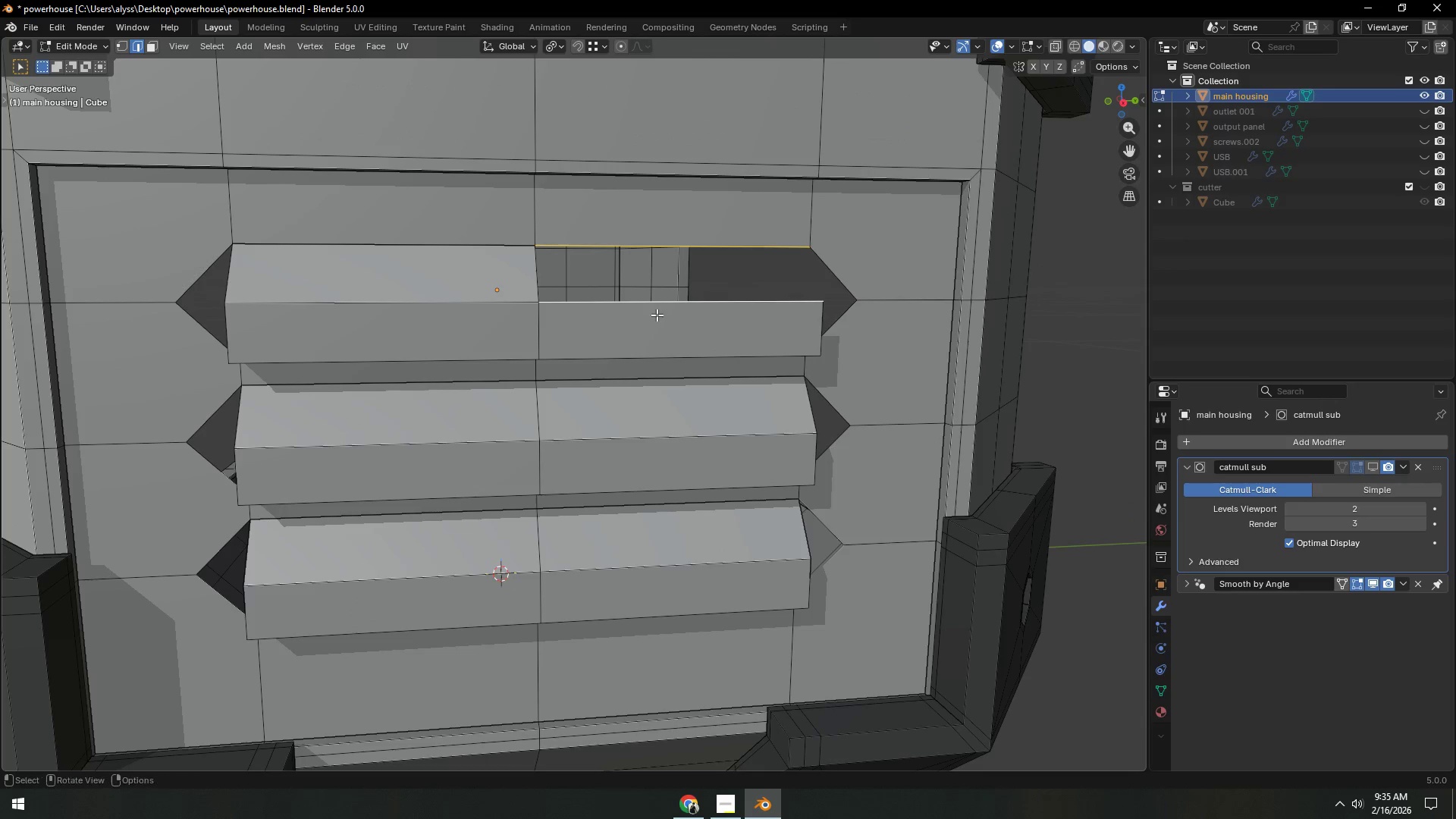 
key(F)
 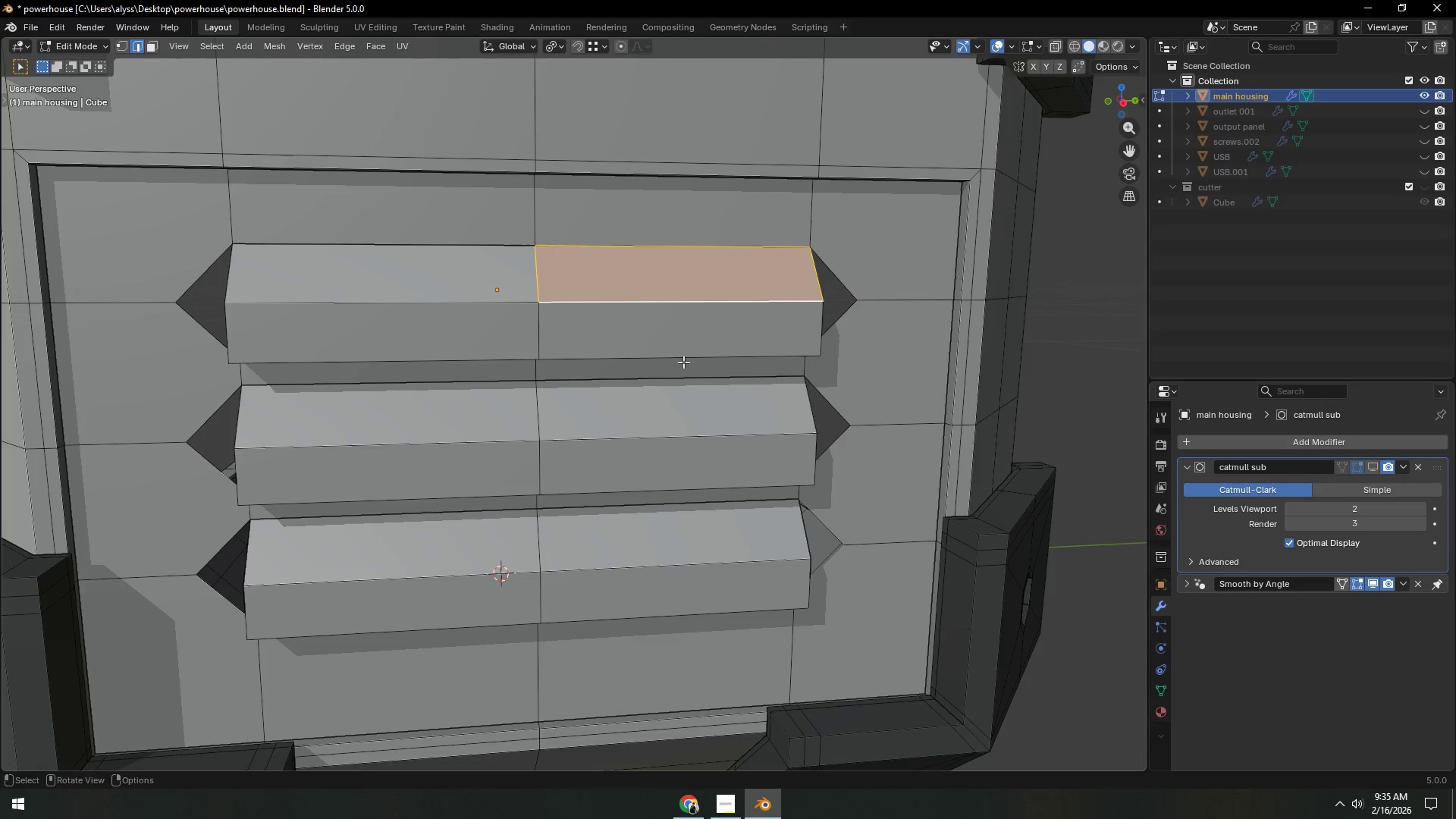 
scroll: coordinate [688, 369], scroll_direction: down, amount: 1.0
 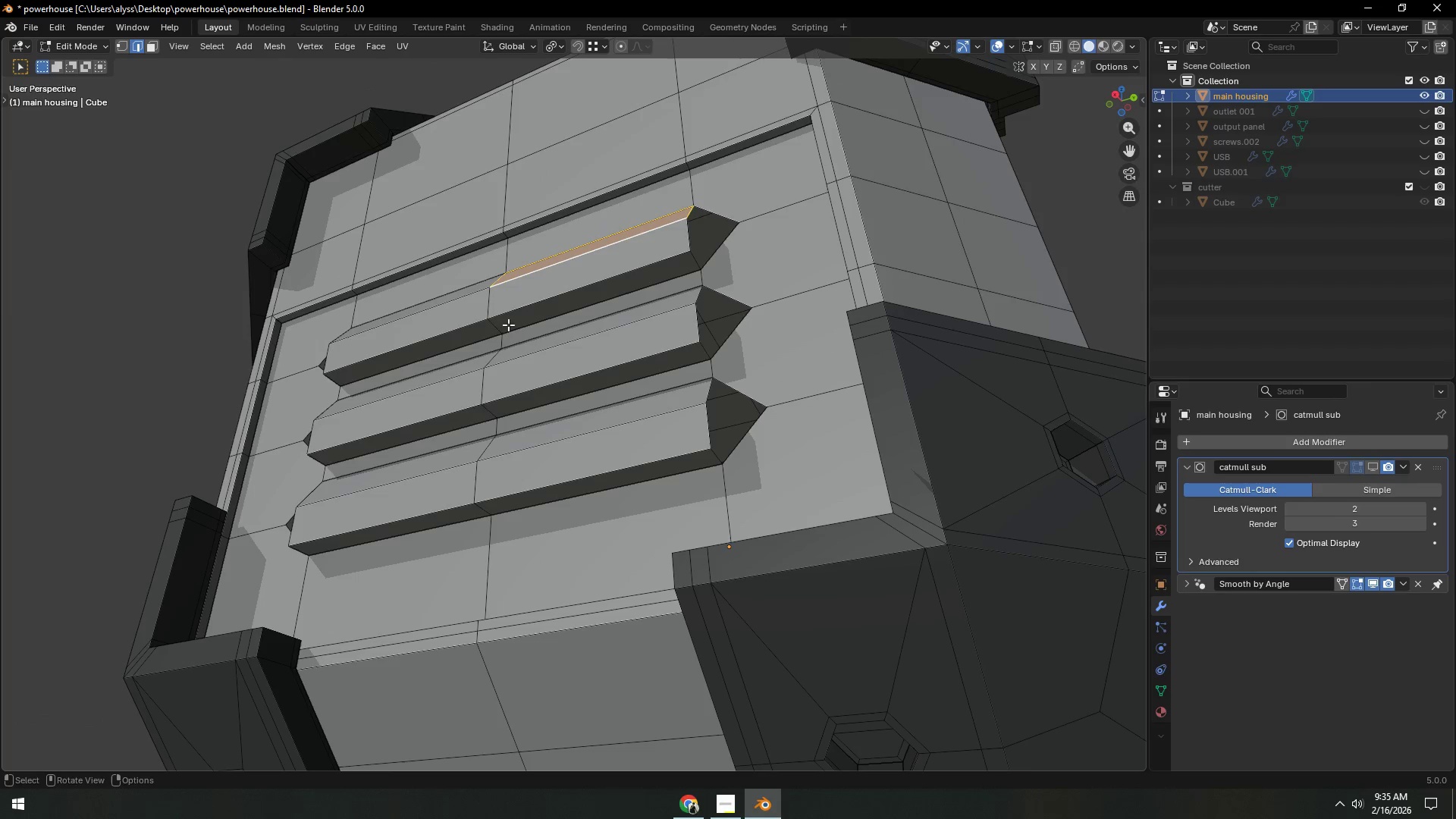 
key(Control+ControlLeft)
 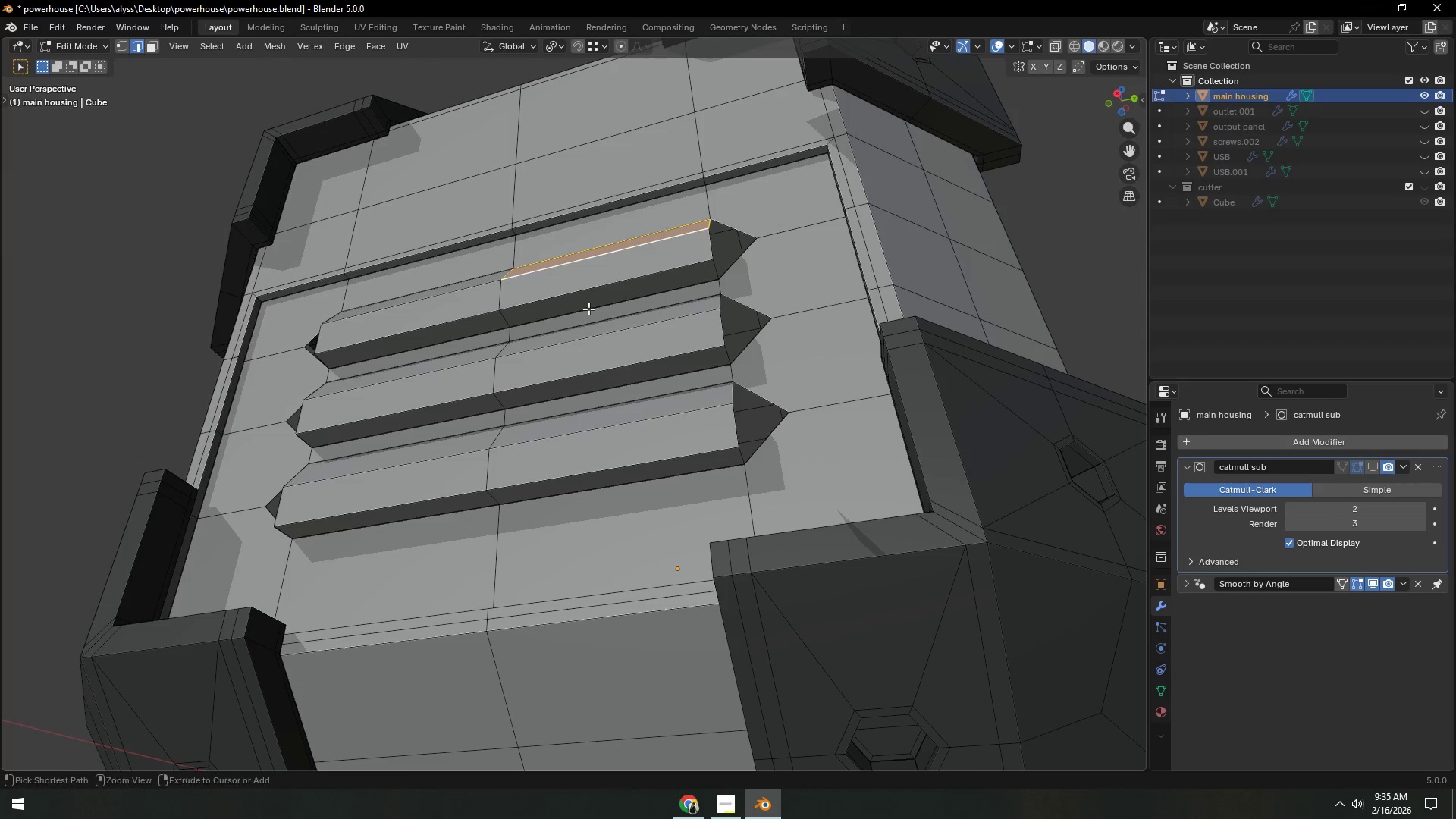 
key(Control+R)
 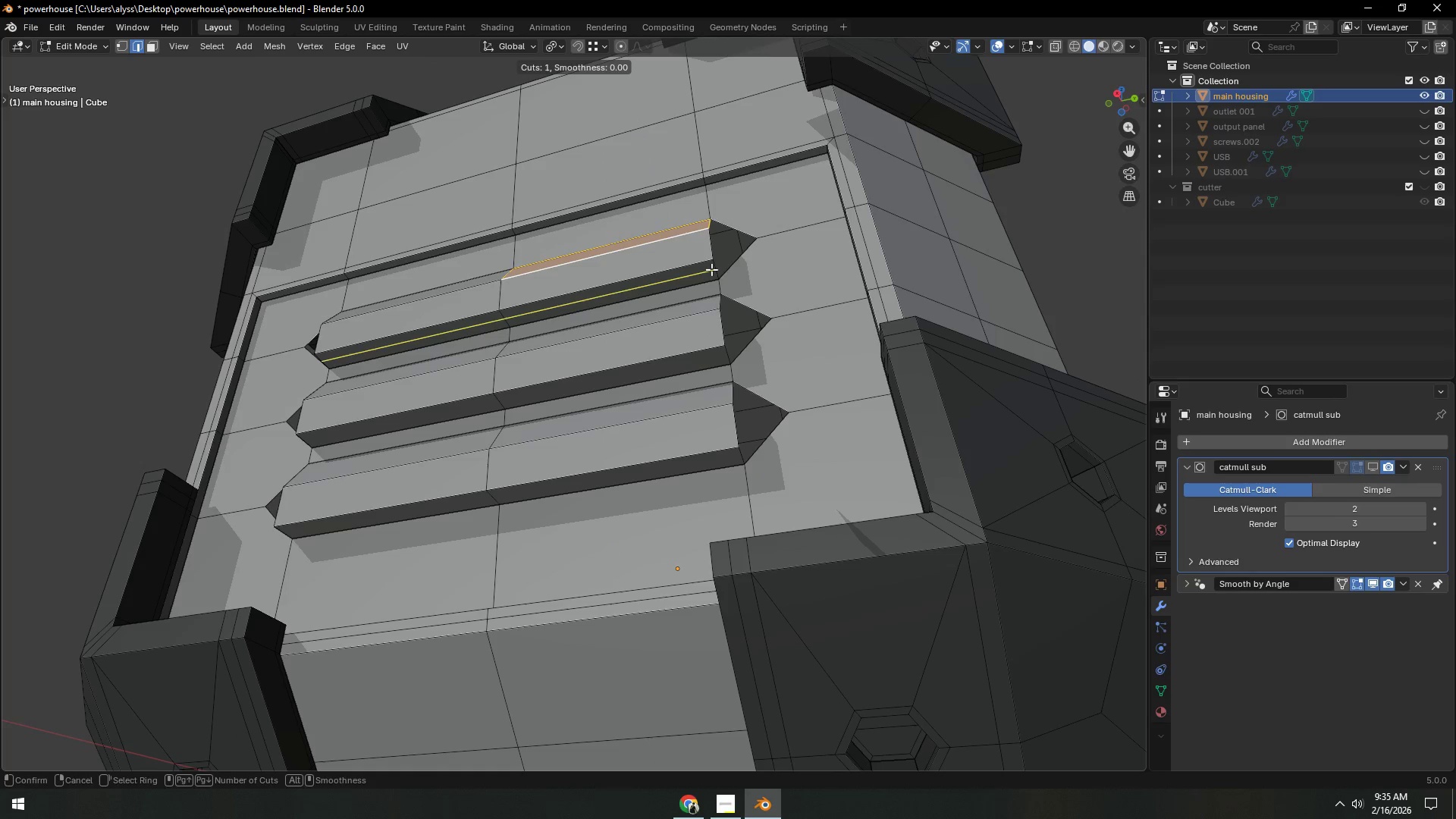 
left_click([711, 269])
 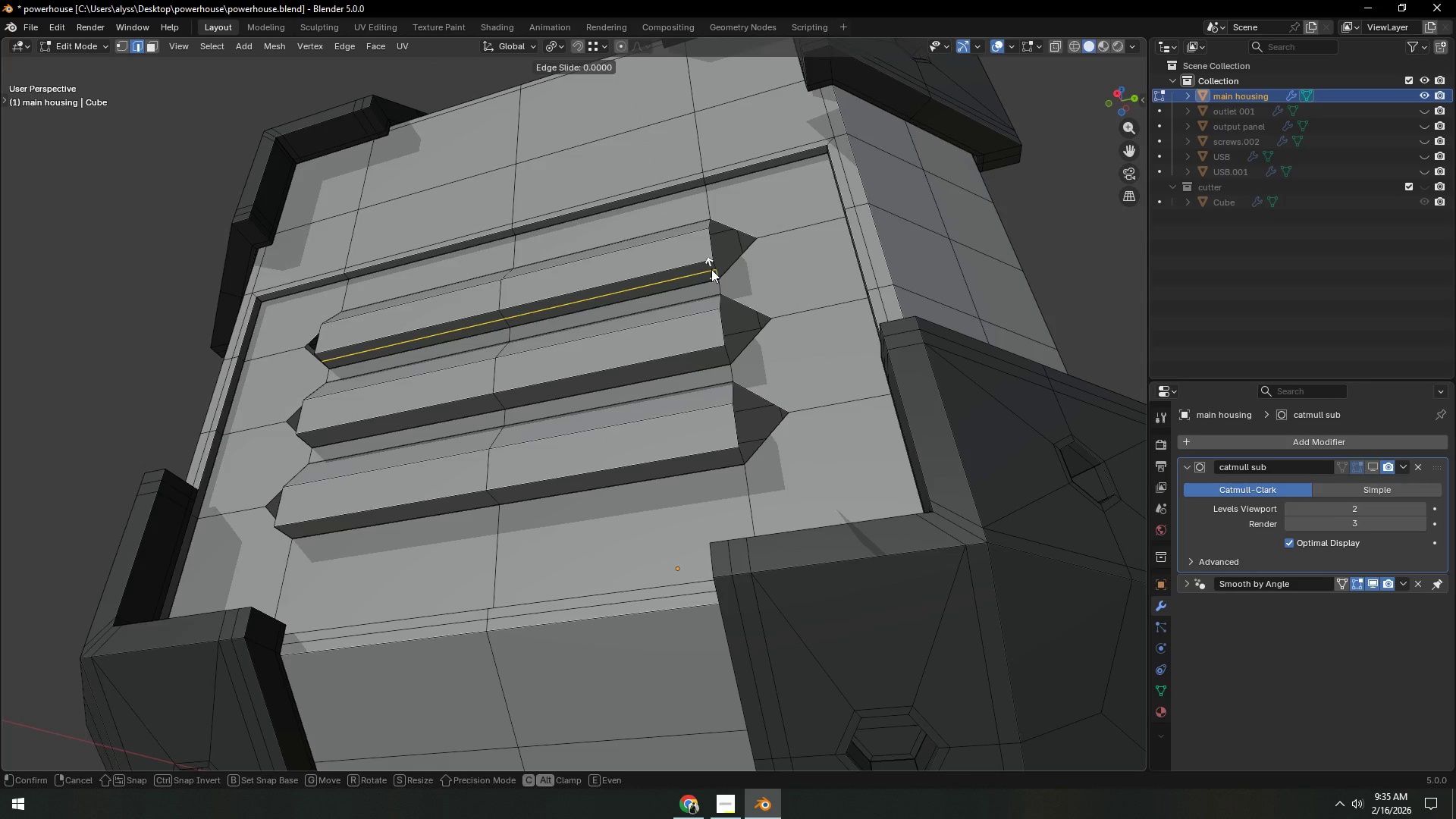 
right_click([711, 269])
 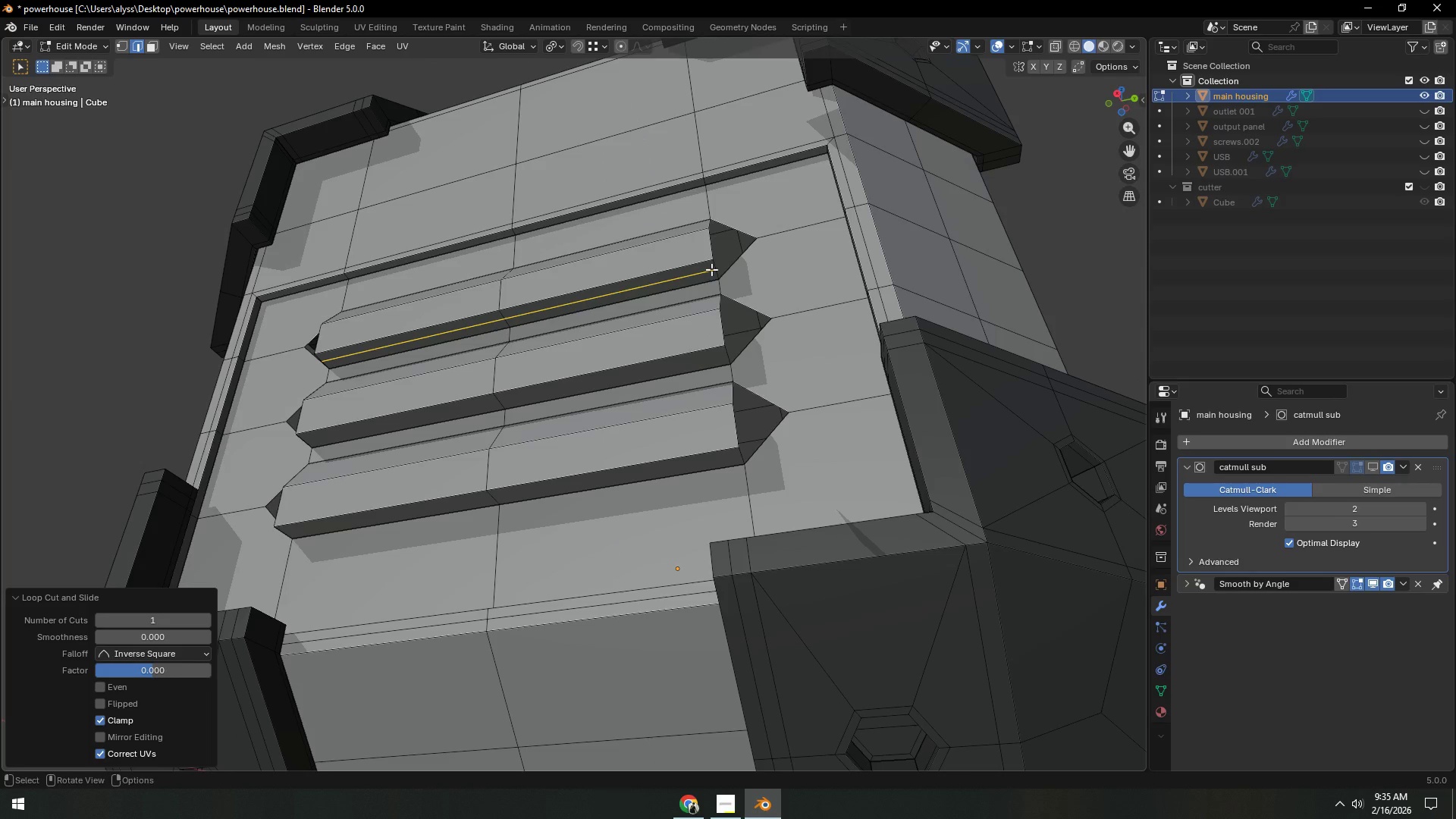 
key(X)
 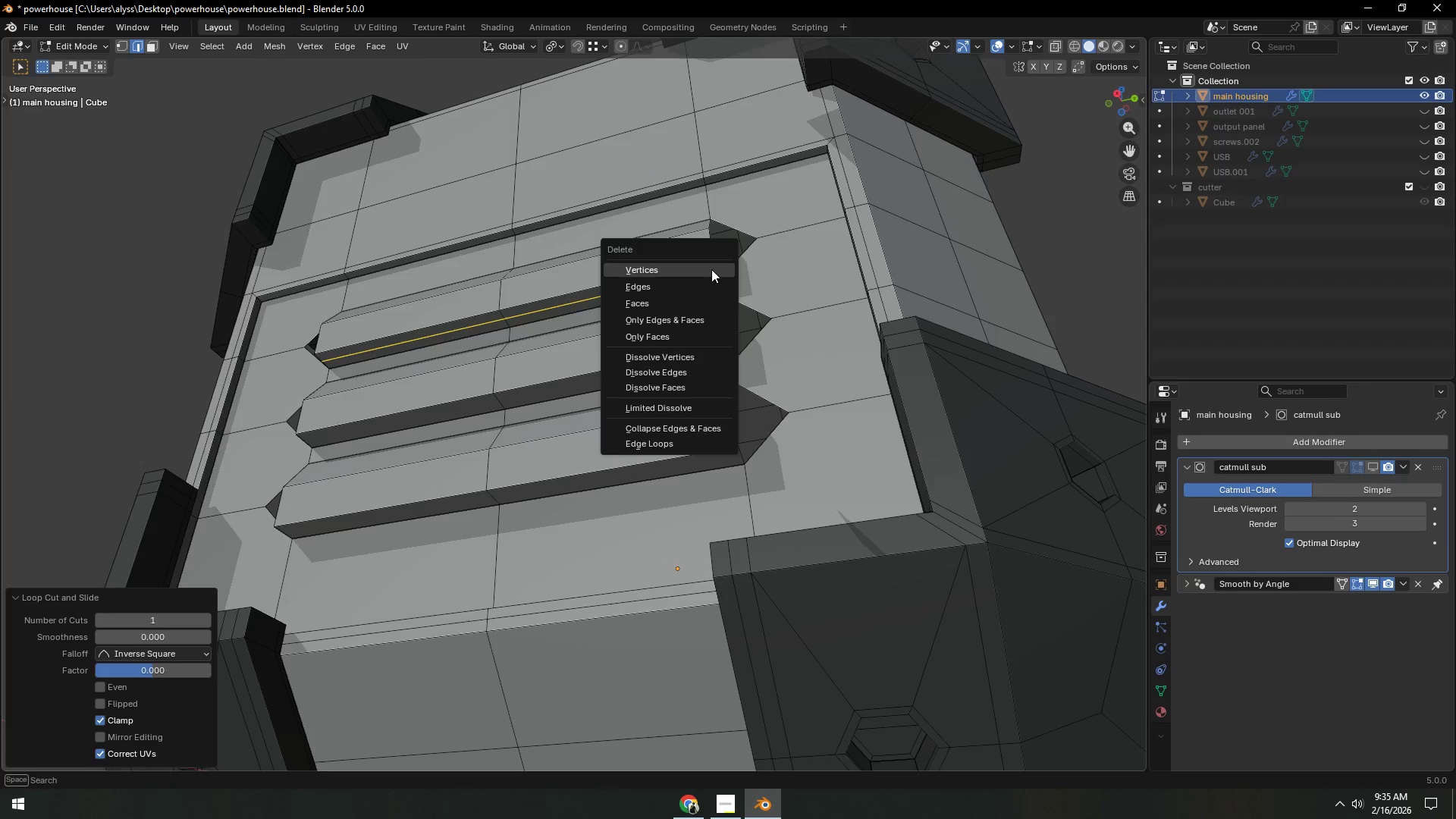 
left_click([711, 269])
 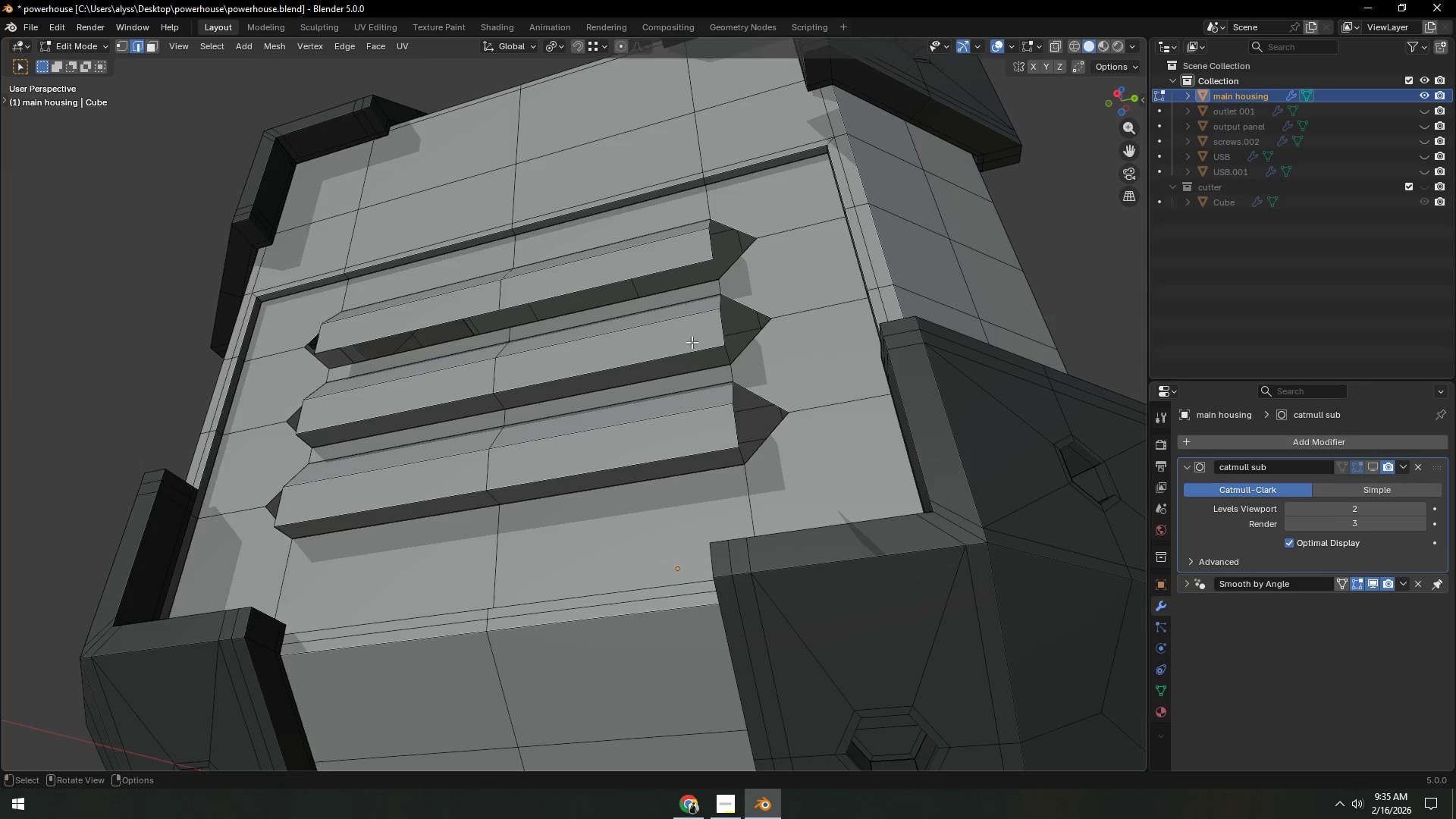 
key(Control+ControlLeft)
 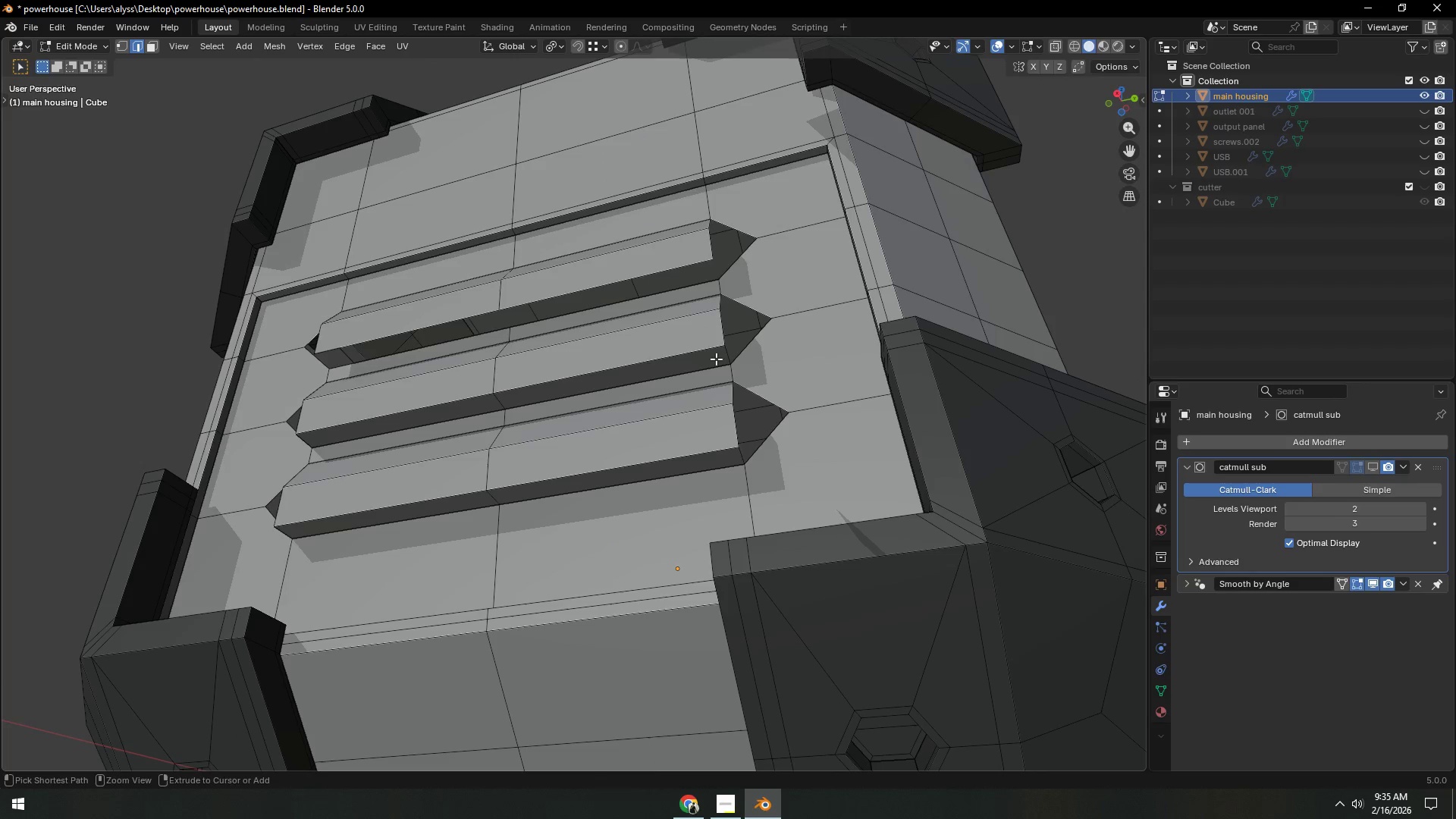 
key(Control+R)
 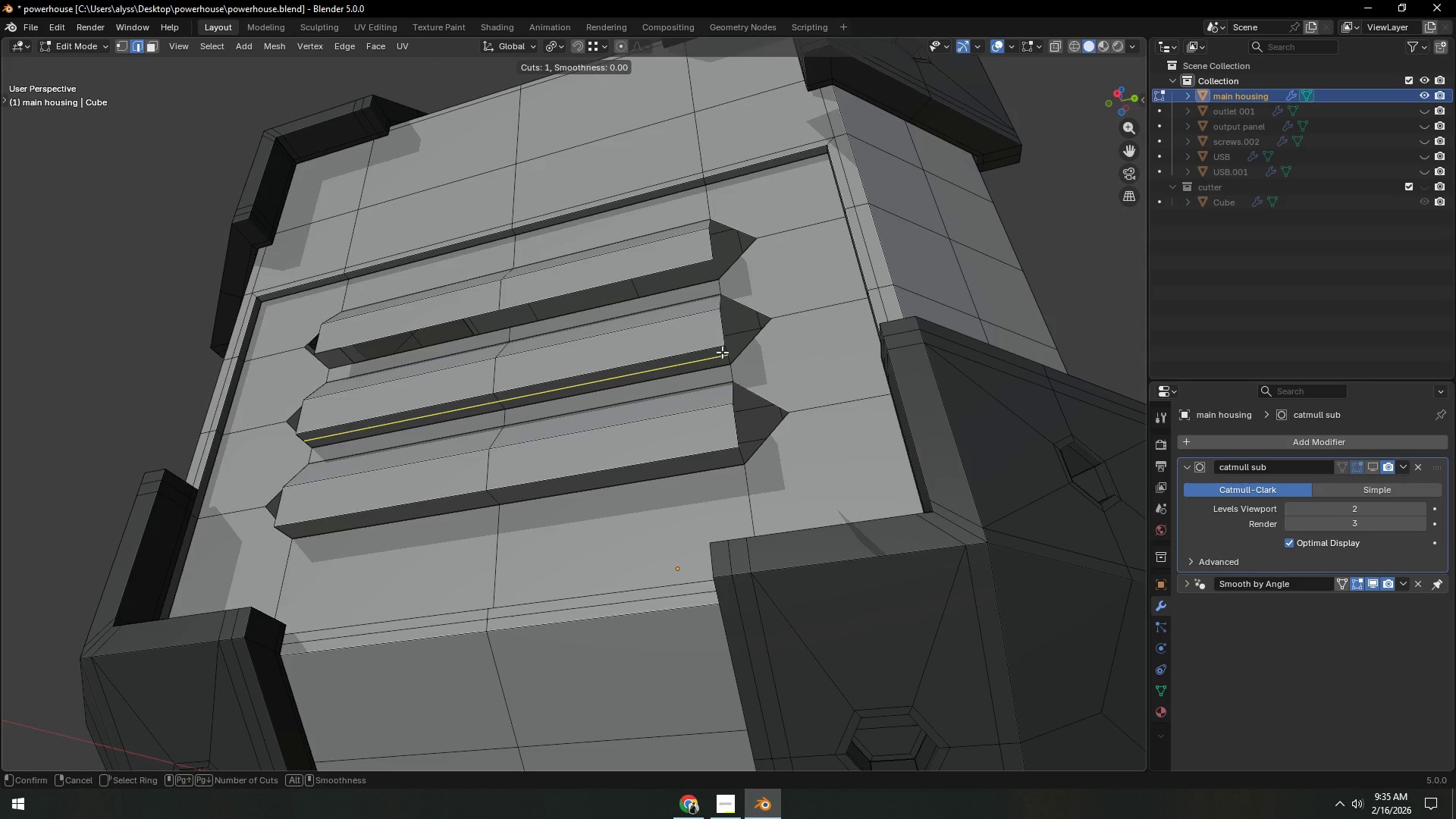 
right_click([722, 352])
 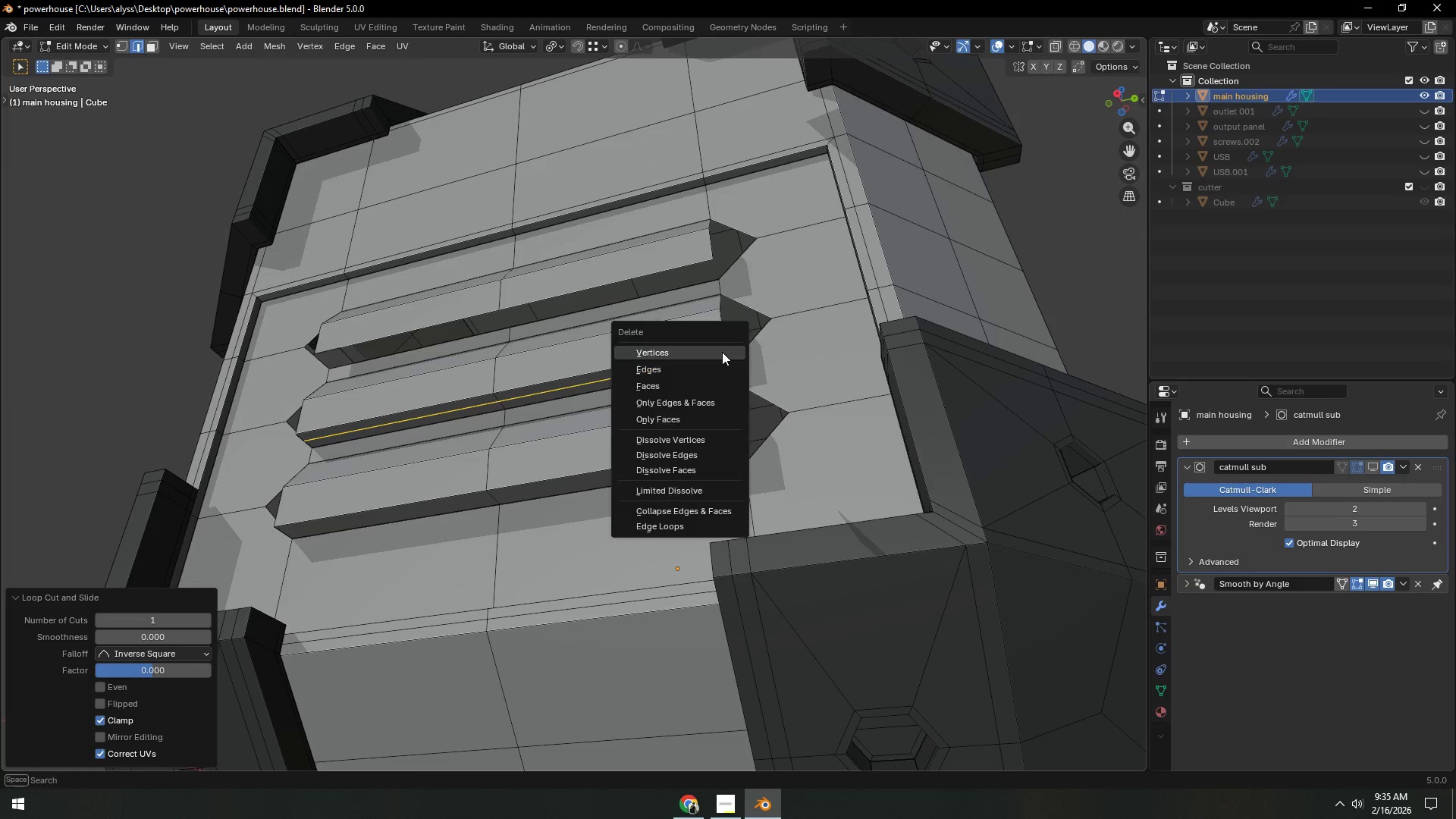 
left_click([722, 352])
 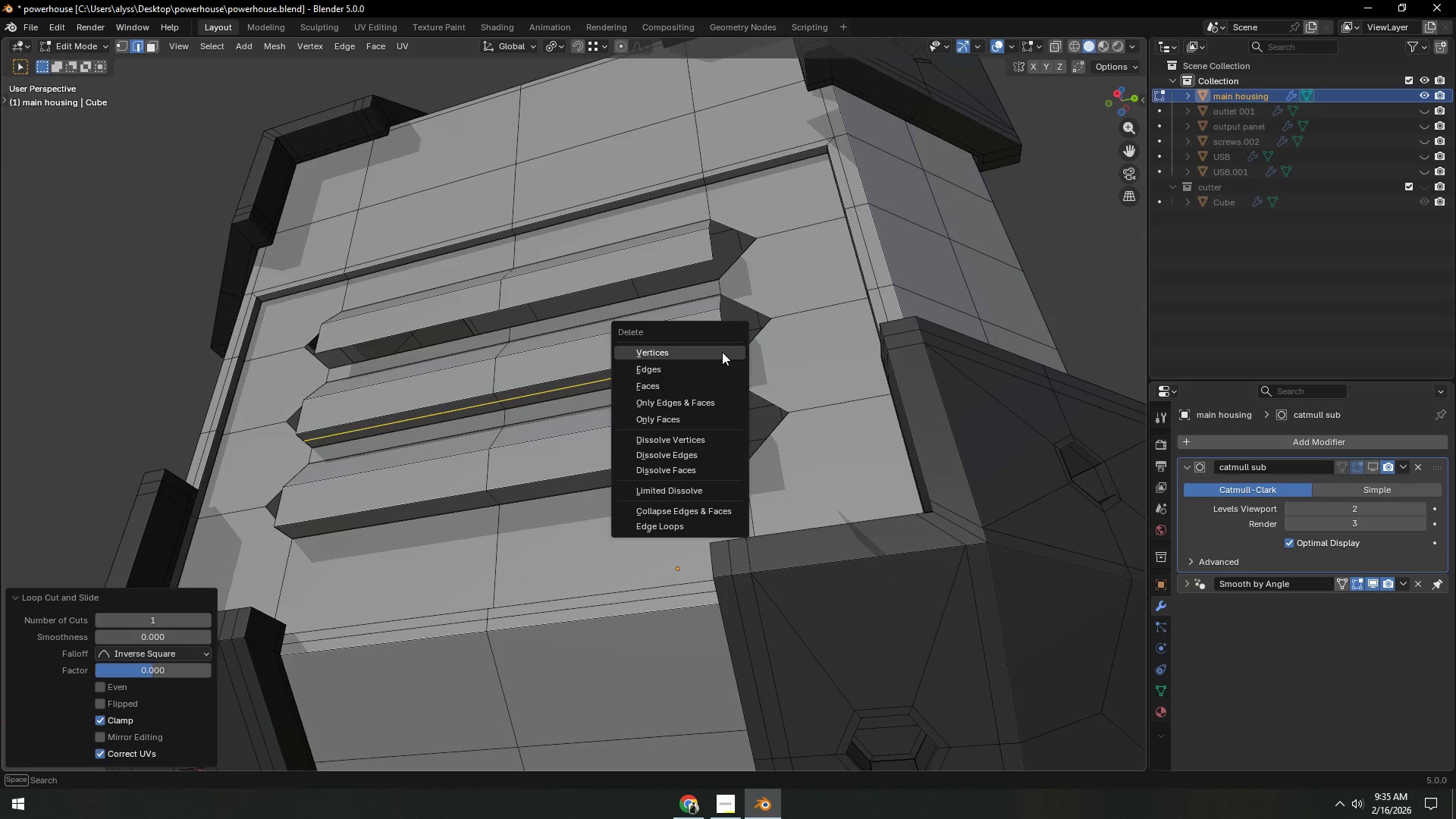 
key(X)
 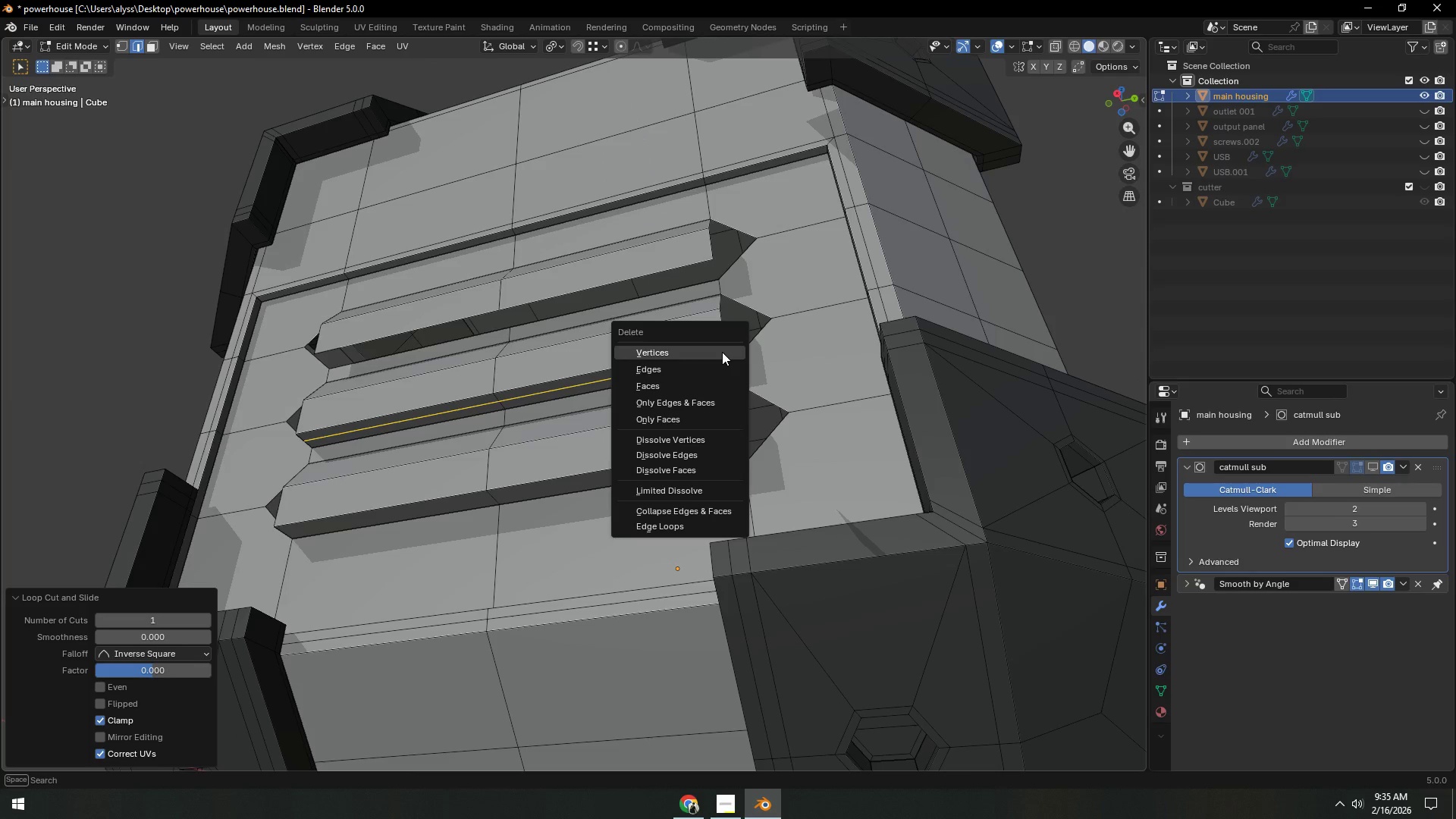 
left_click([722, 352])
 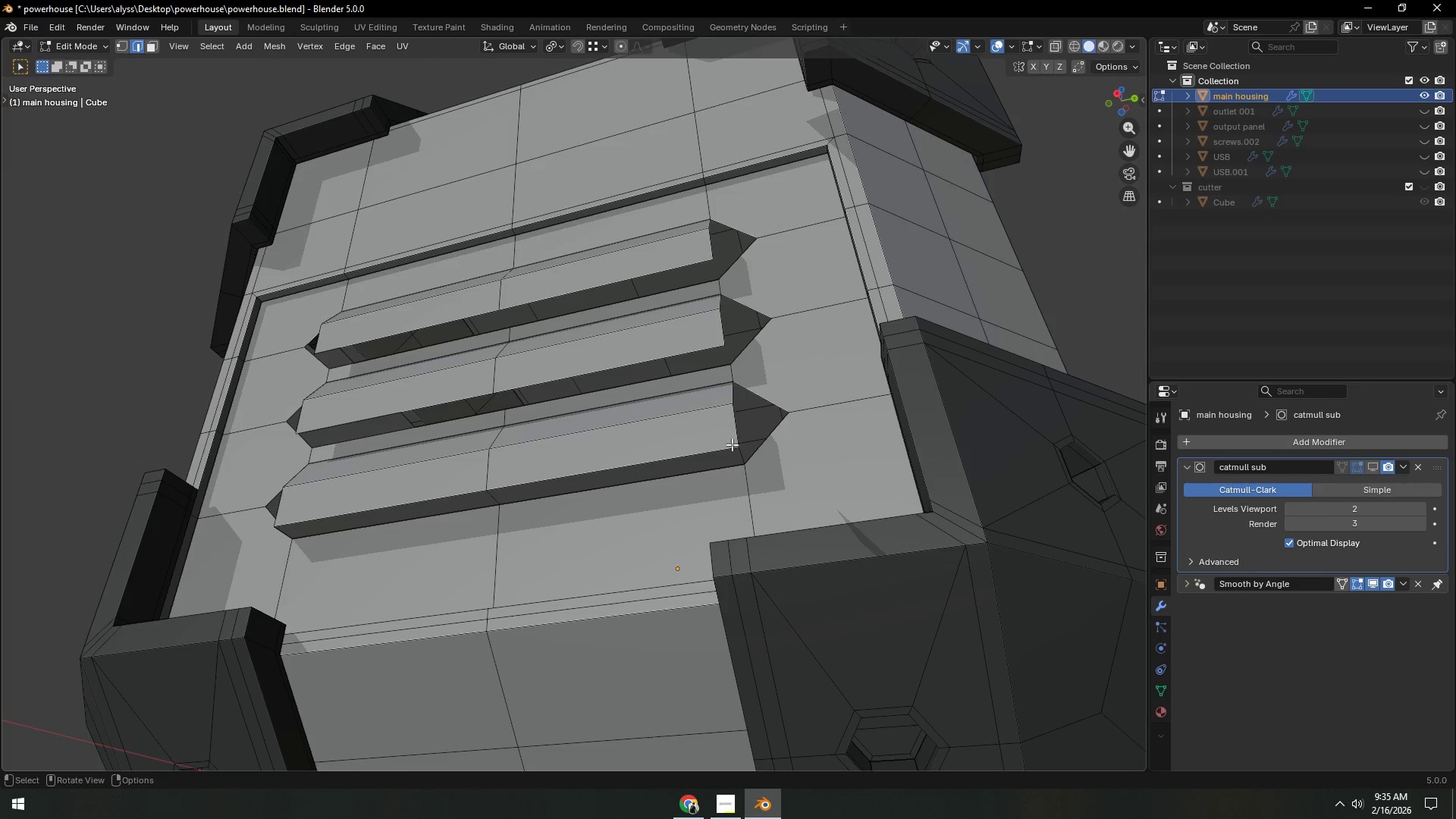 
key(Control+ControlLeft)
 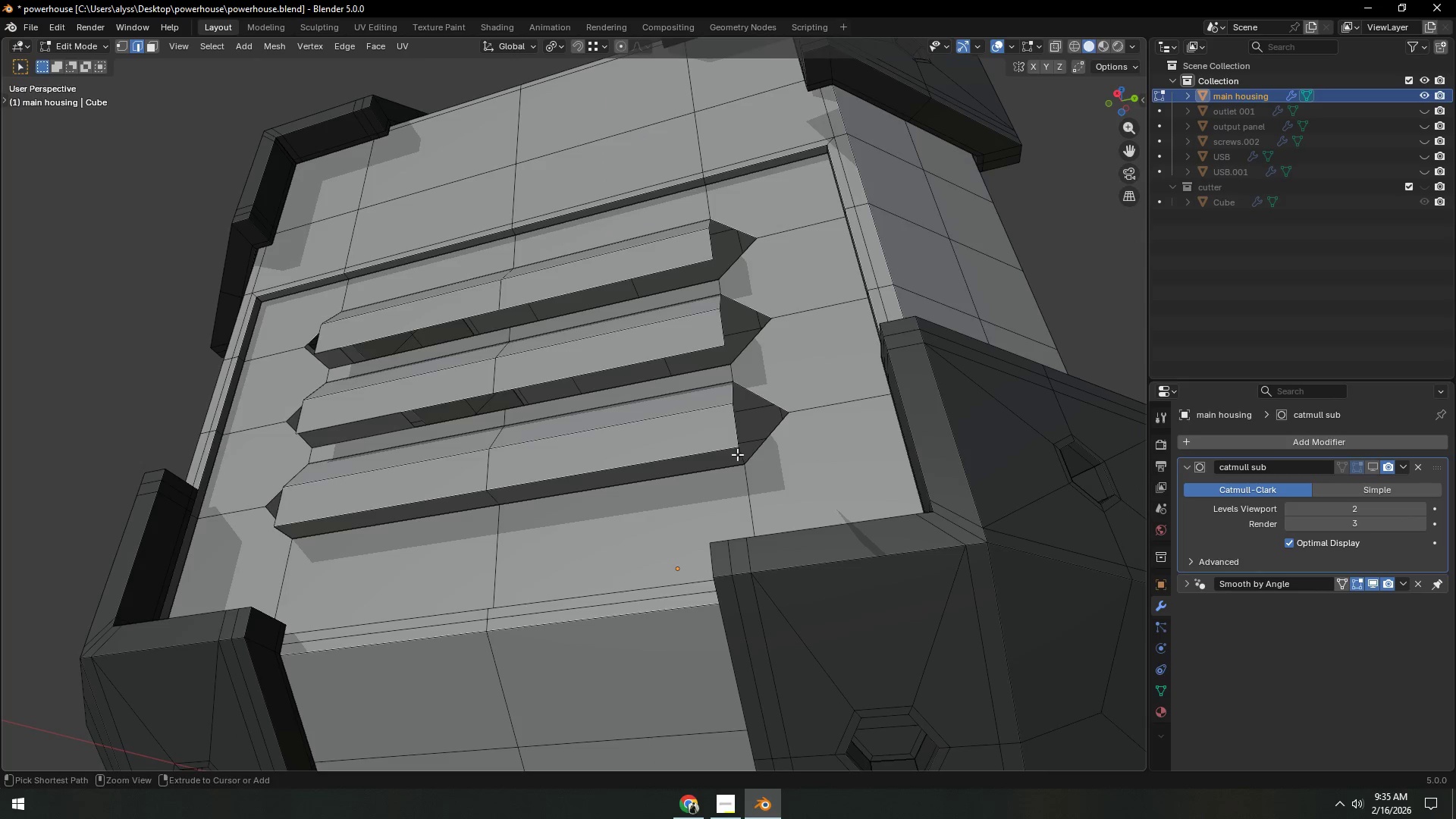 
key(Control+R)
 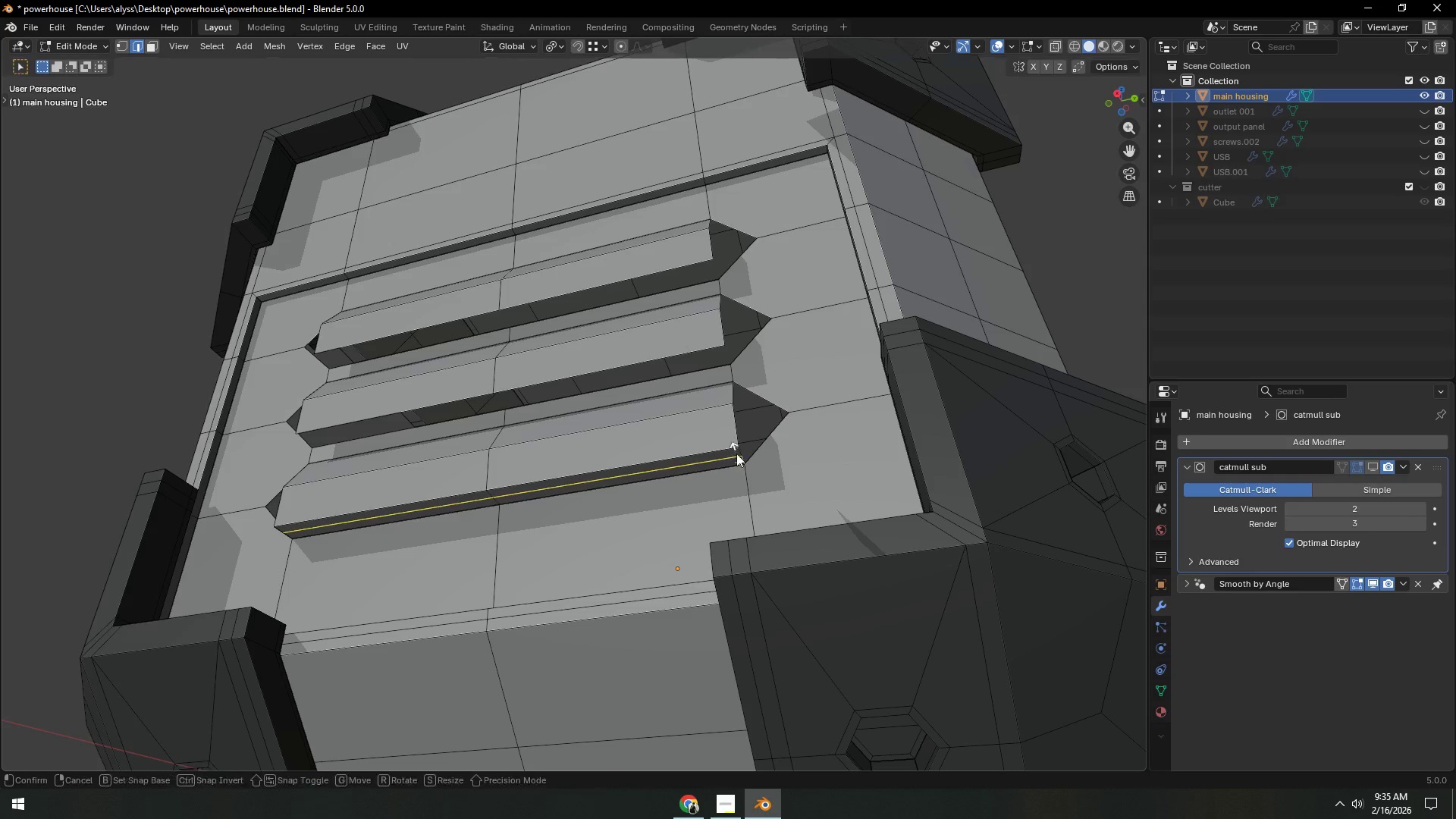 
right_click([736, 453])
 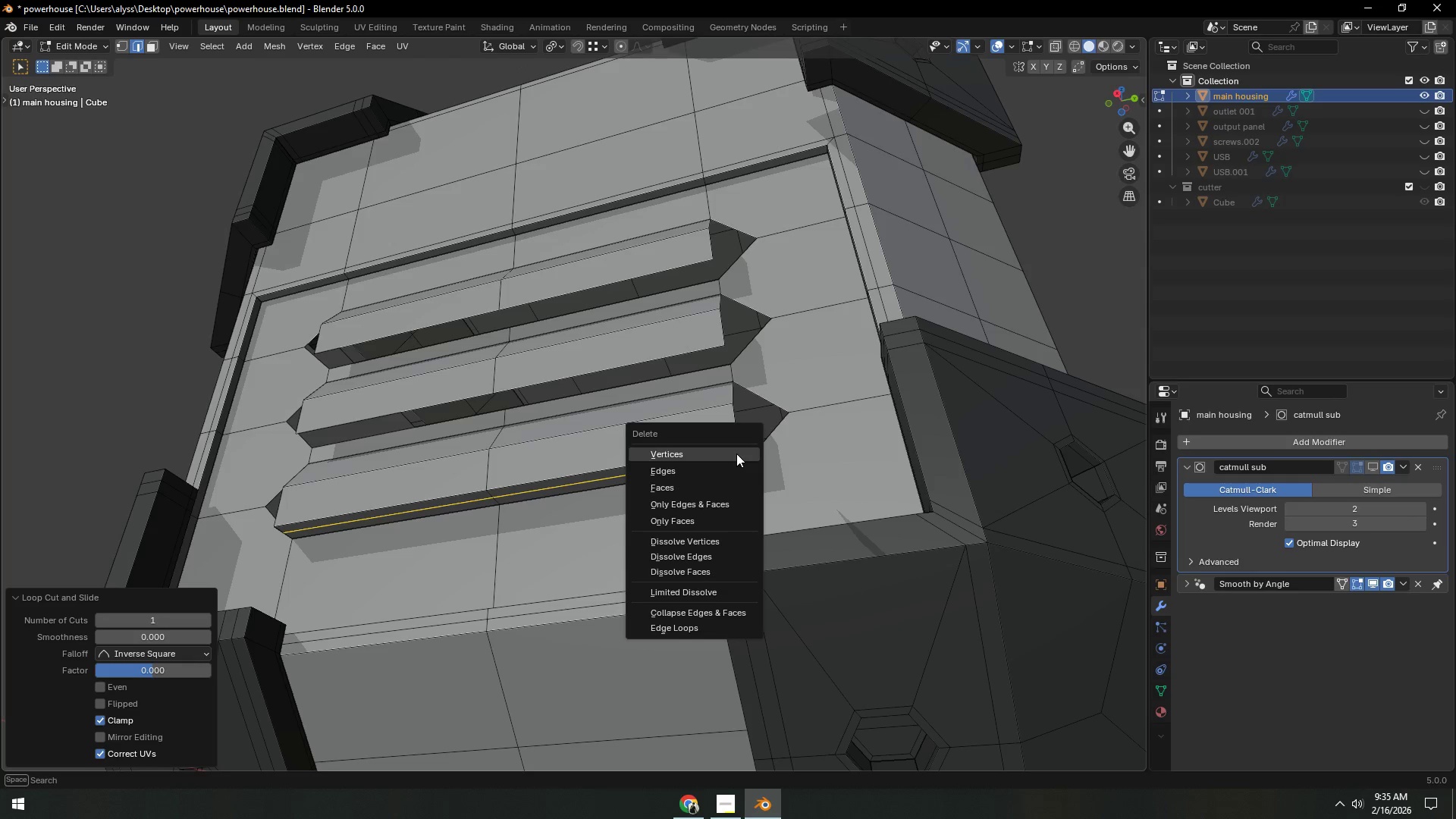 
left_click([736, 453])
 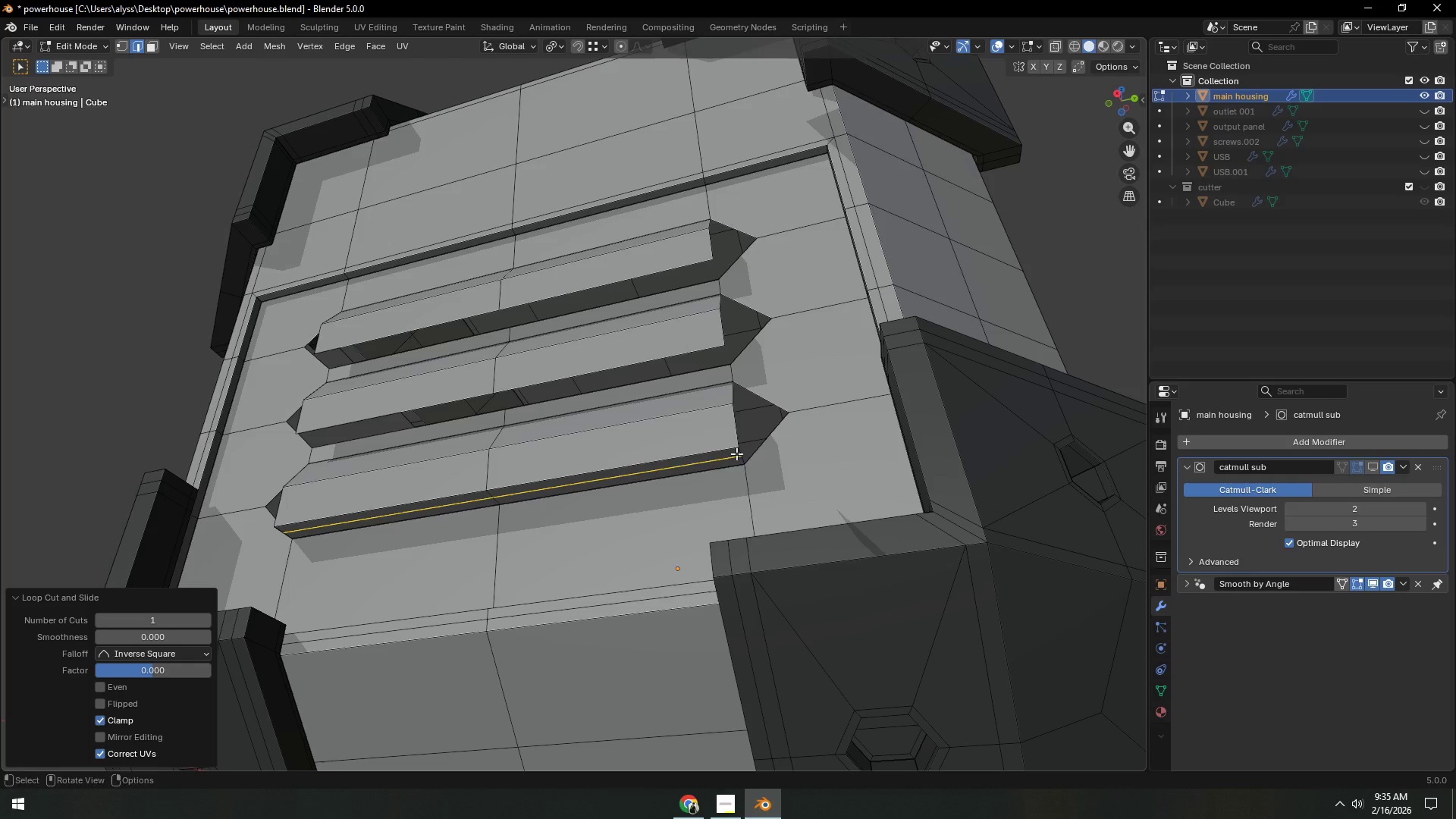 
key(X)
 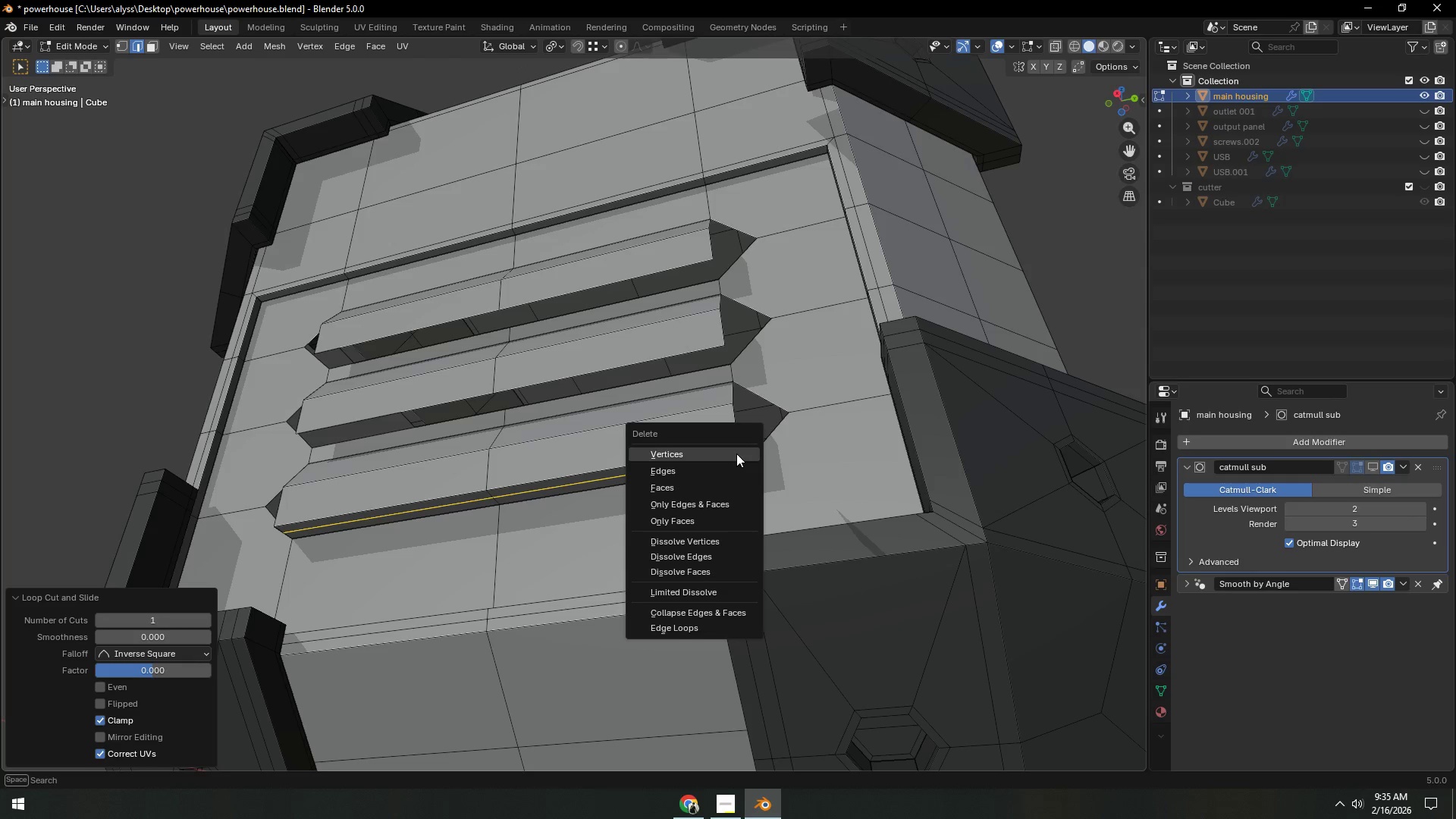 
left_click([736, 453])
 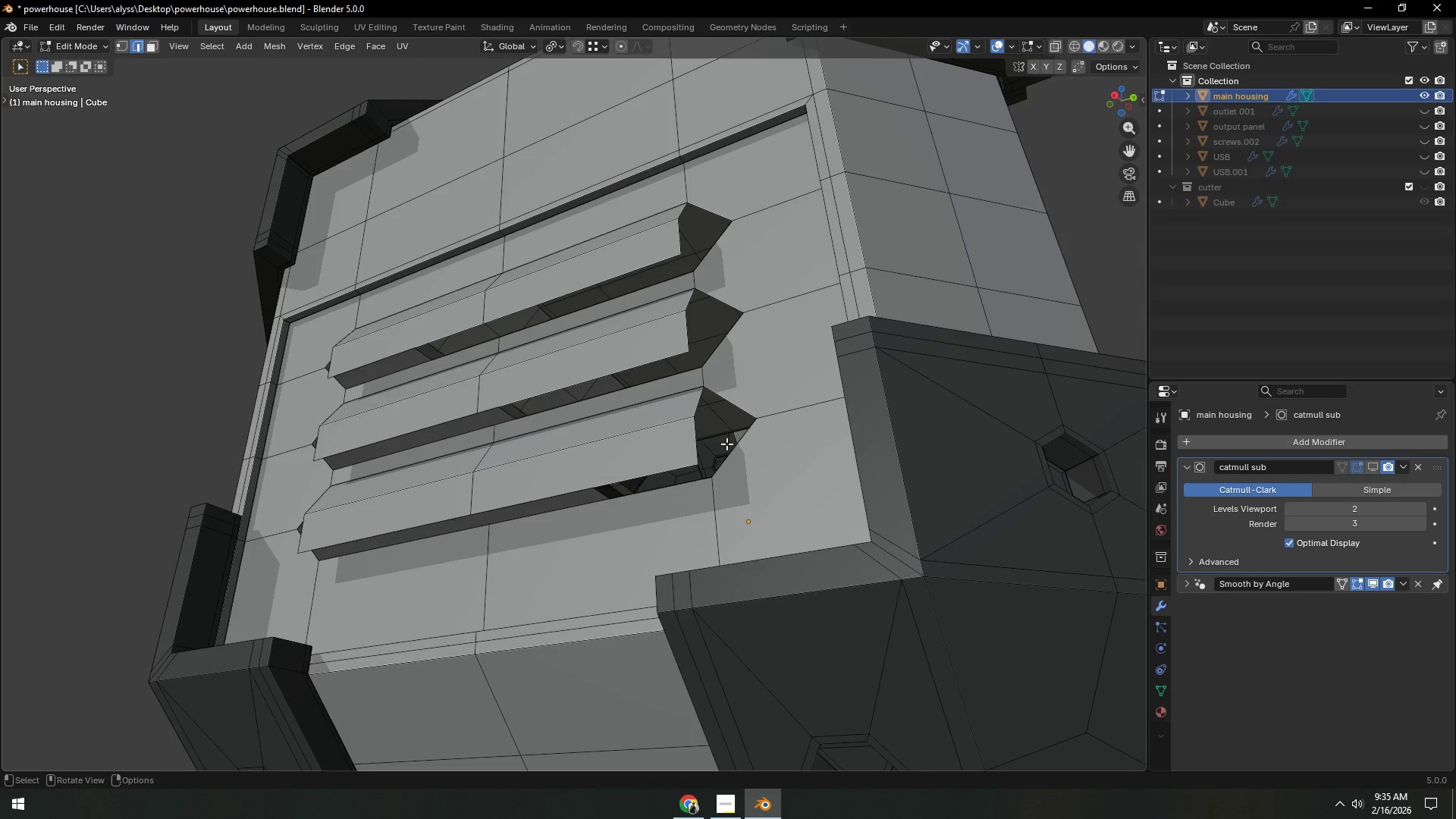 
scroll: coordinate [726, 447], scroll_direction: up, amount: 1.0
 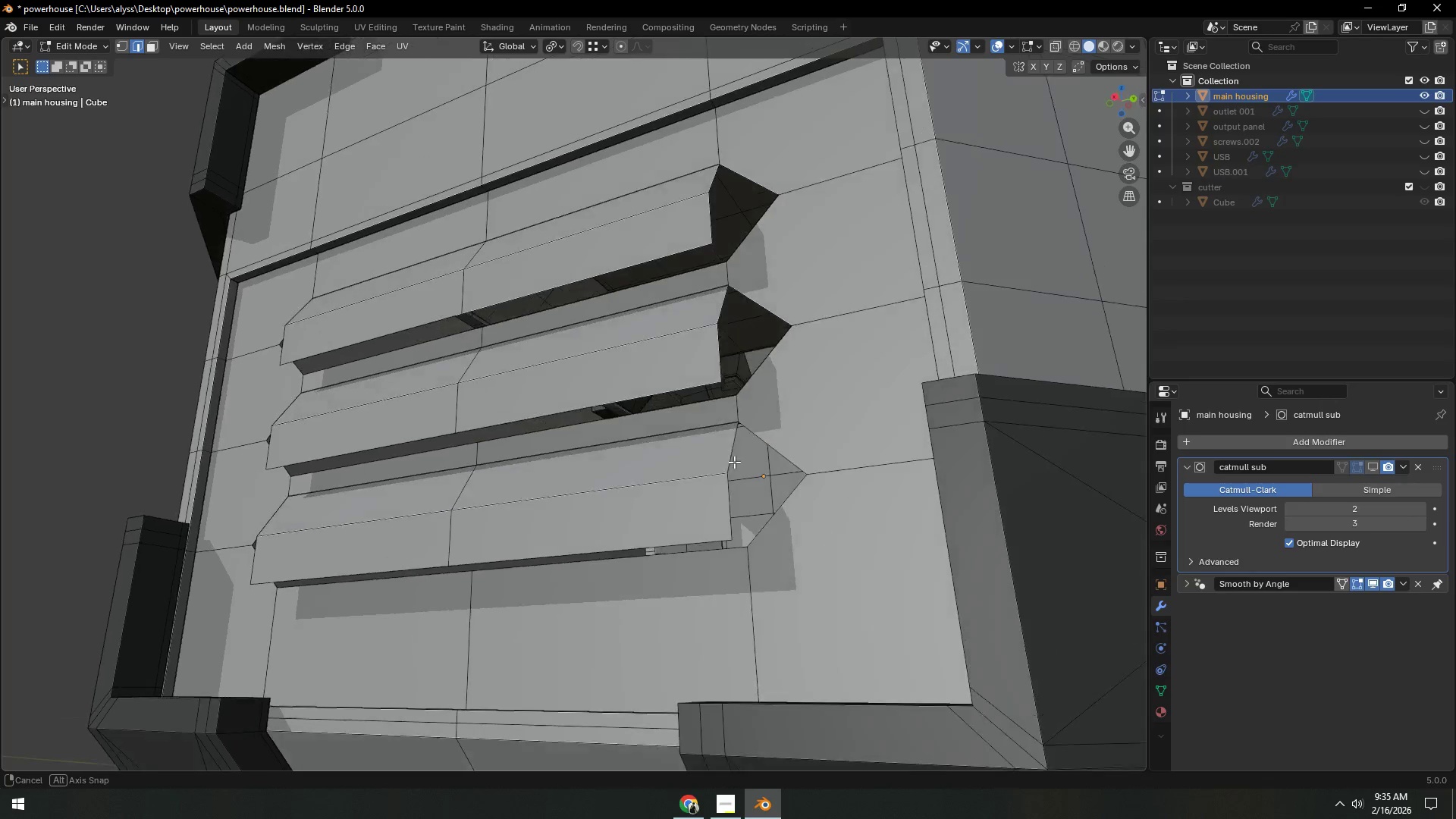 
hold_key(key=ShiftLeft, duration=0.41)
 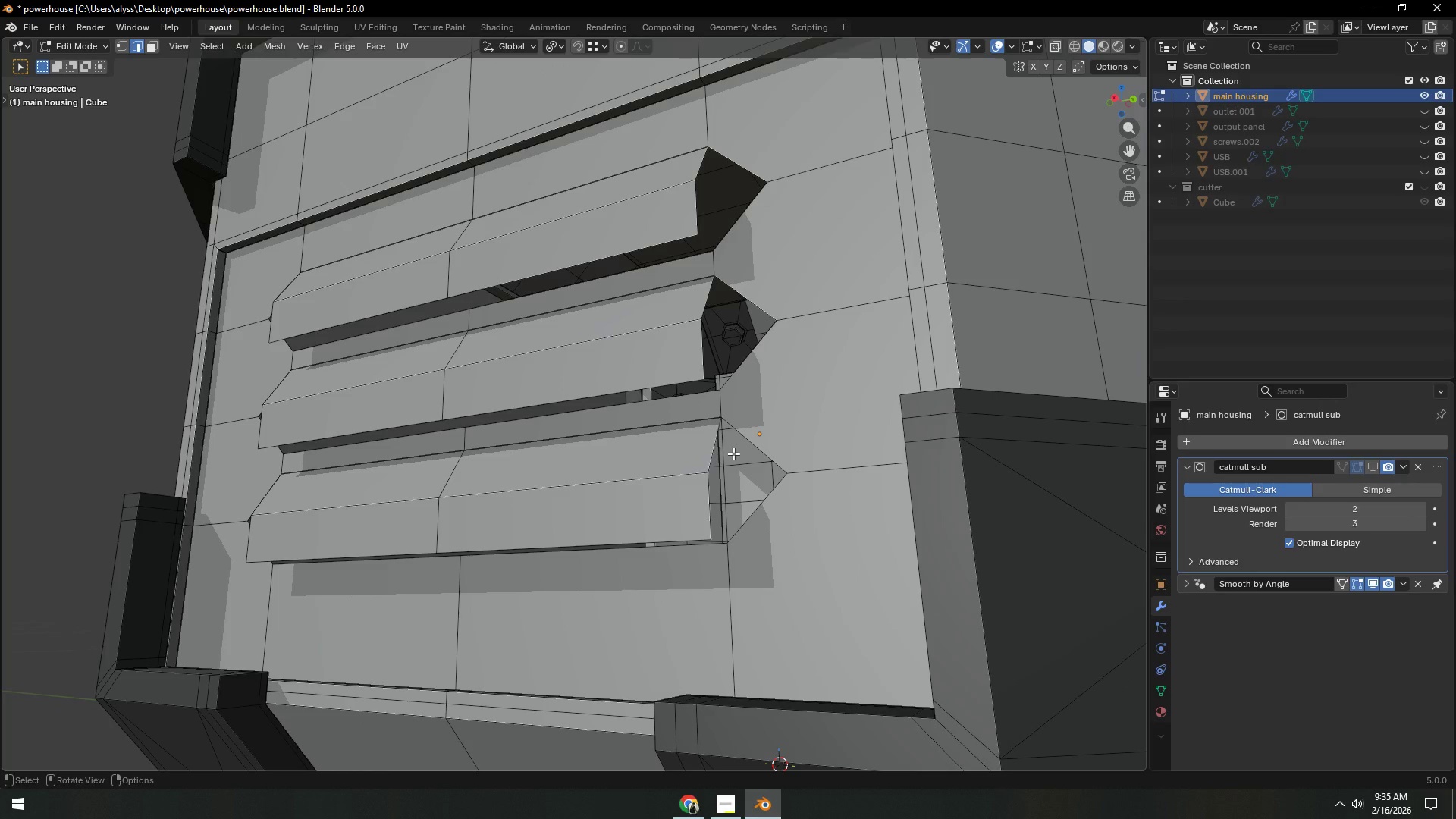 
hold_key(key=ShiftLeft, duration=0.34)
 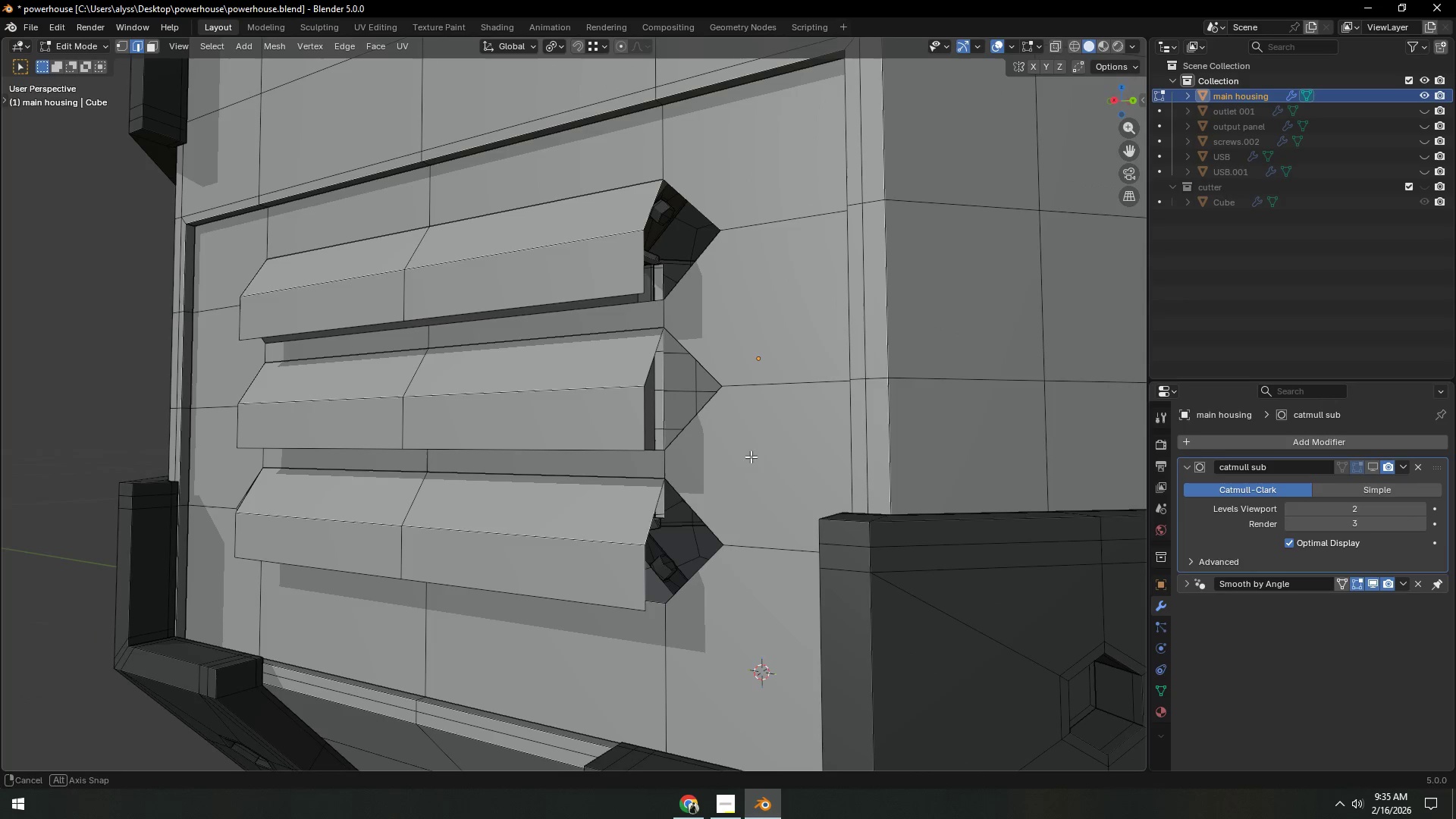 
hold_key(key=ShiftLeft, duration=0.61)
 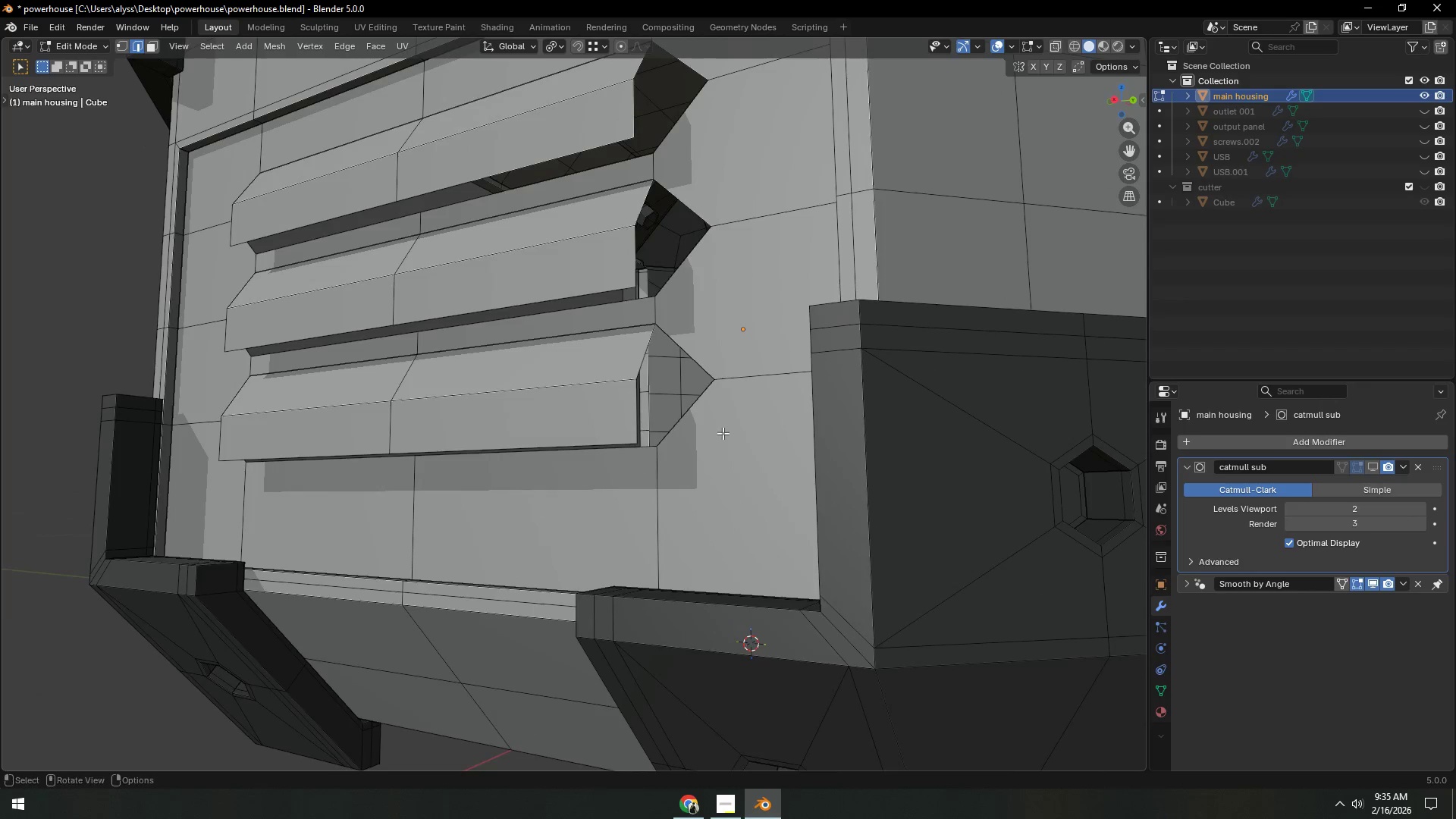 
scroll: coordinate [726, 432], scroll_direction: down, amount: 2.0
 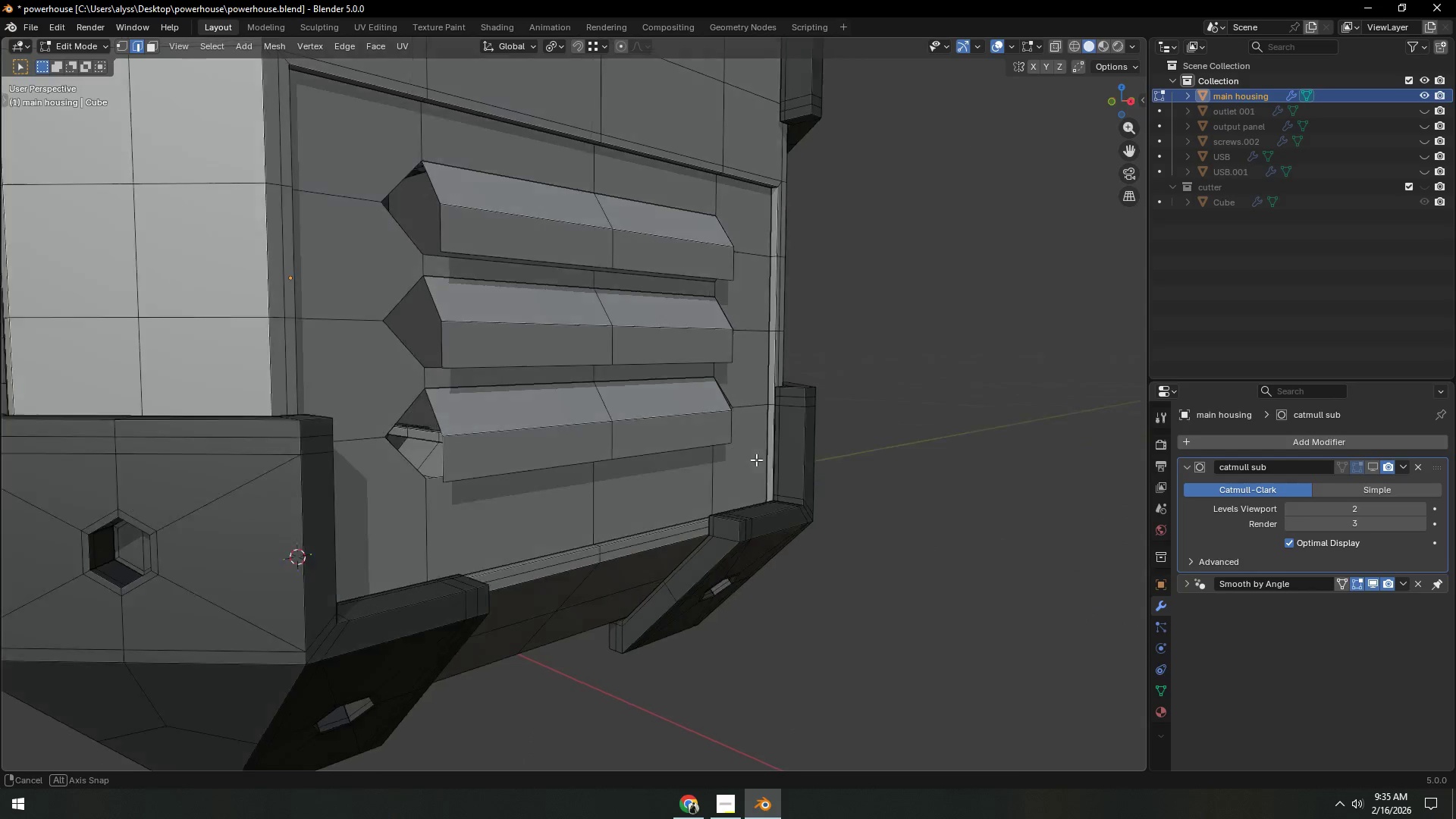 
hold_key(key=ShiftLeft, duration=0.47)
 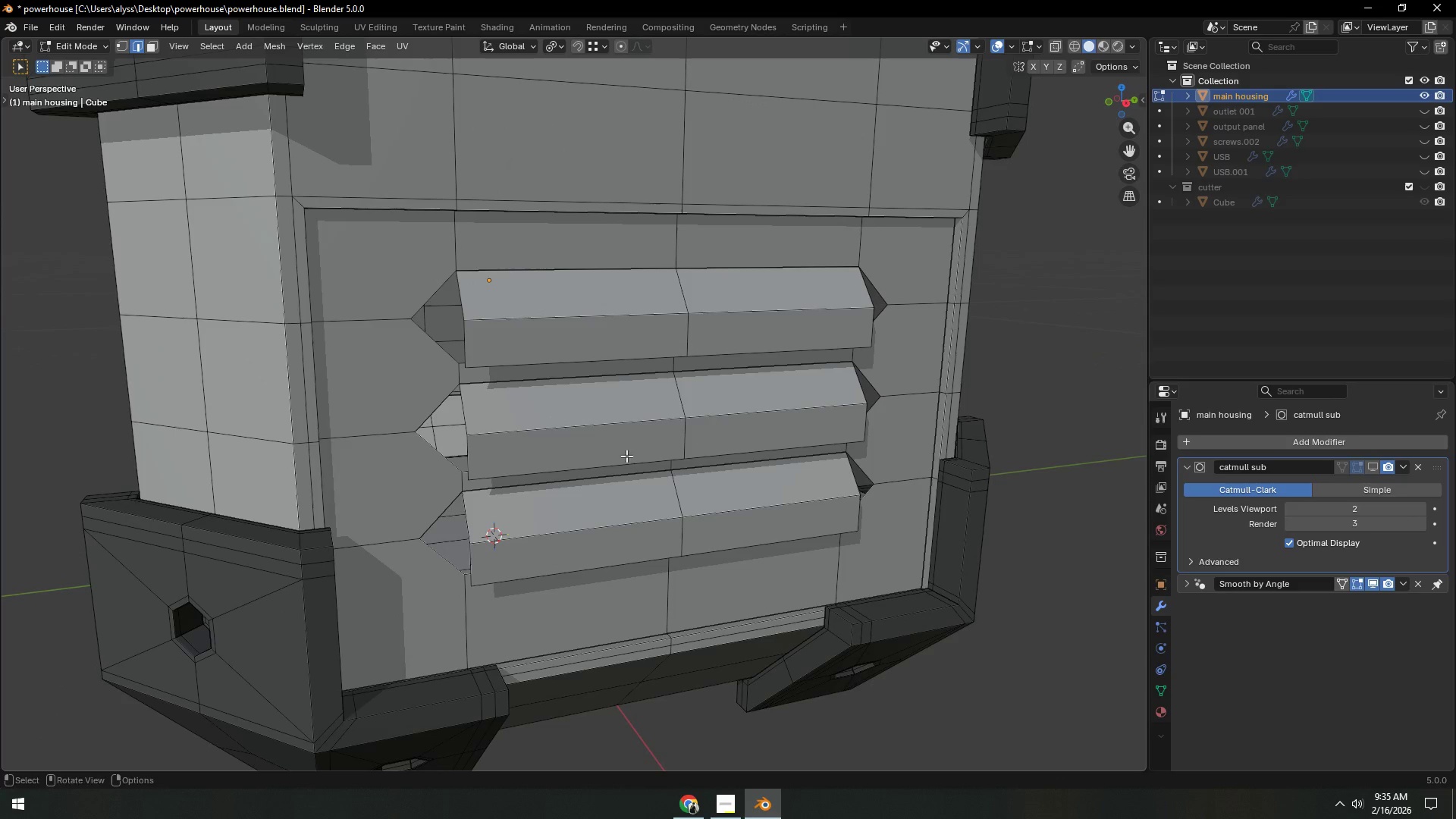 
hold_key(key=ShiftLeft, duration=0.69)
 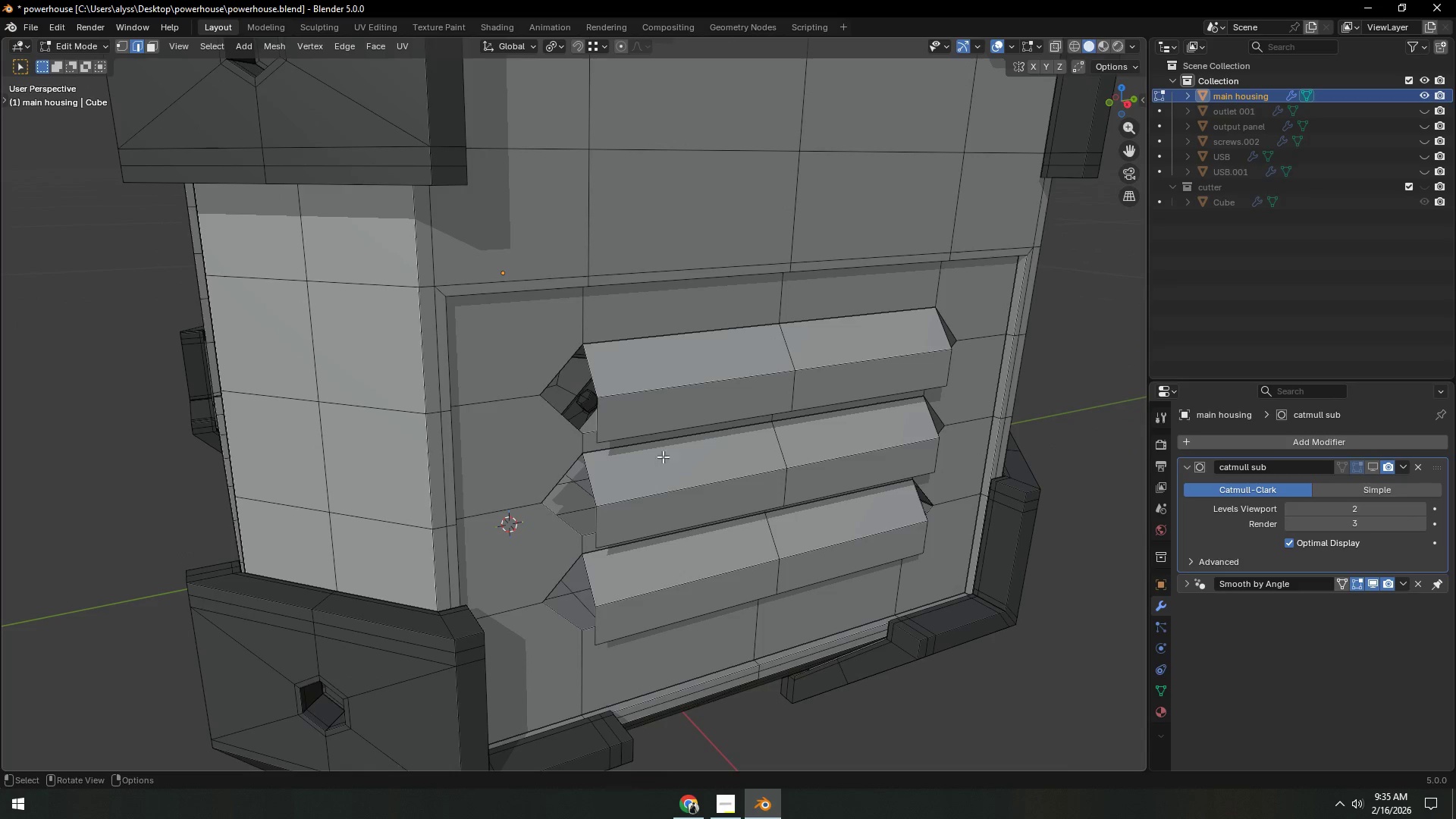 
scroll: coordinate [649, 458], scroll_direction: up, amount: 2.0
 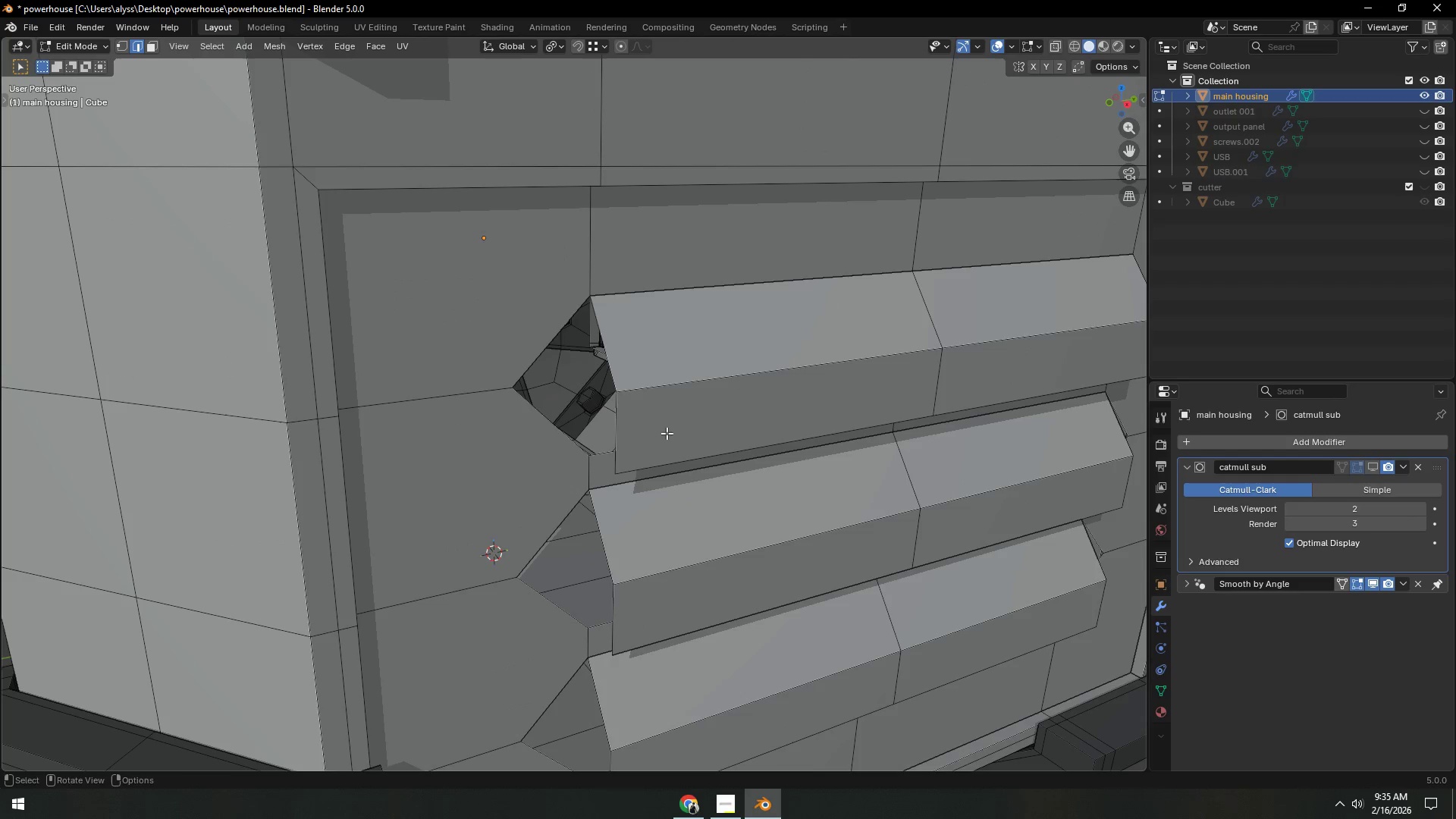 
hold_key(key=ShiftLeft, duration=0.39)
 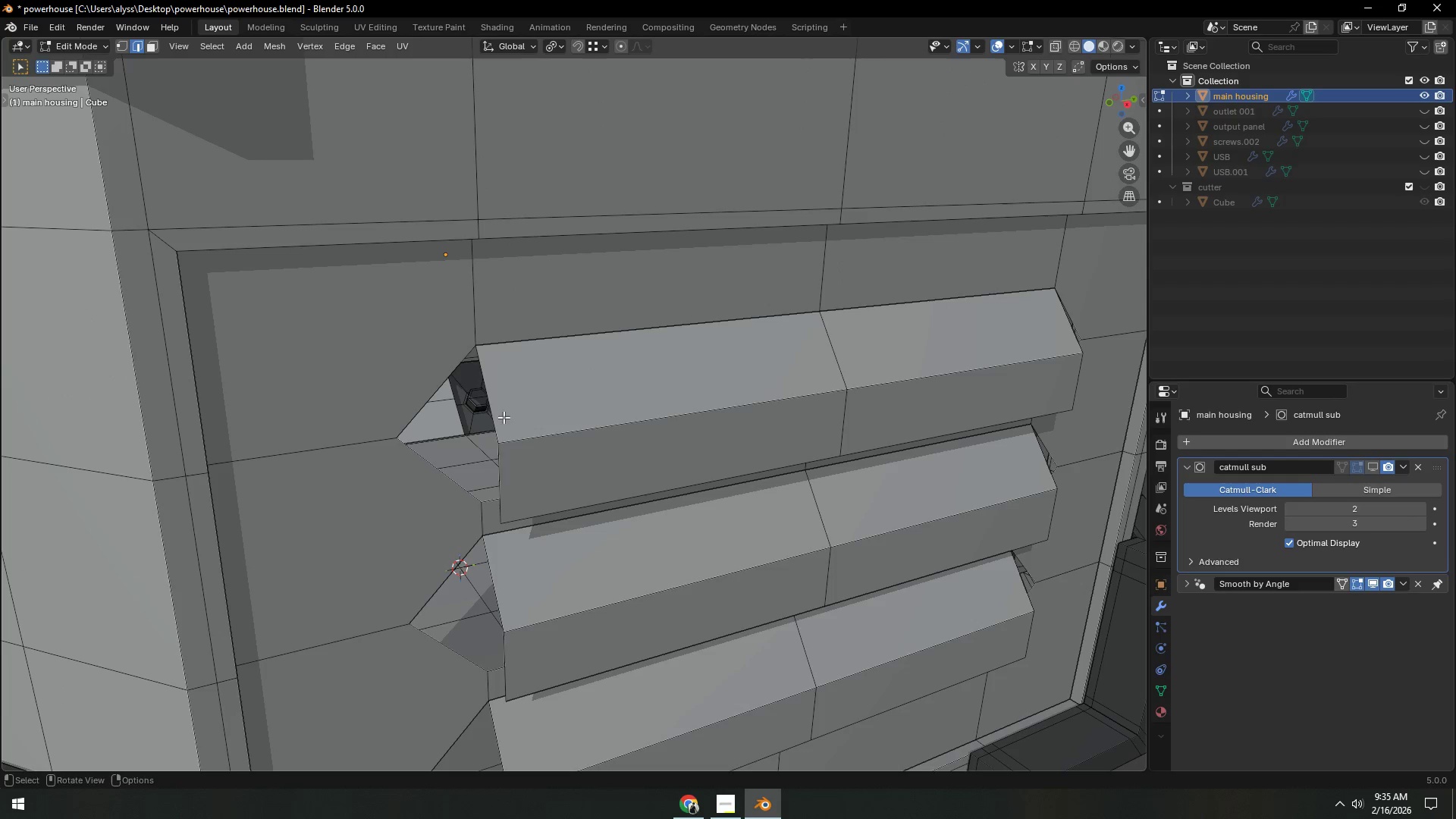 
key(Control+ControlLeft)
 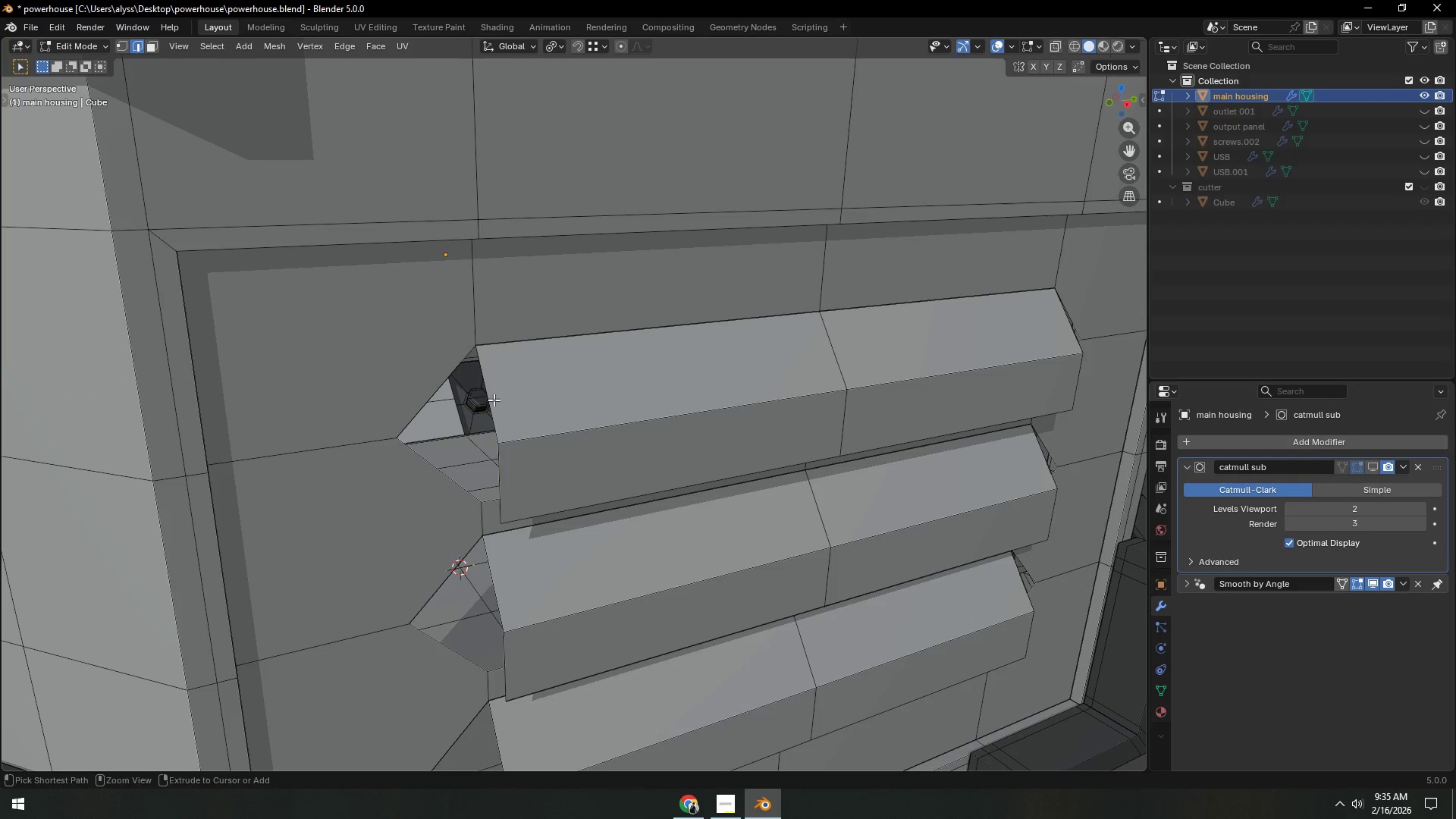 
key(Control+R)
 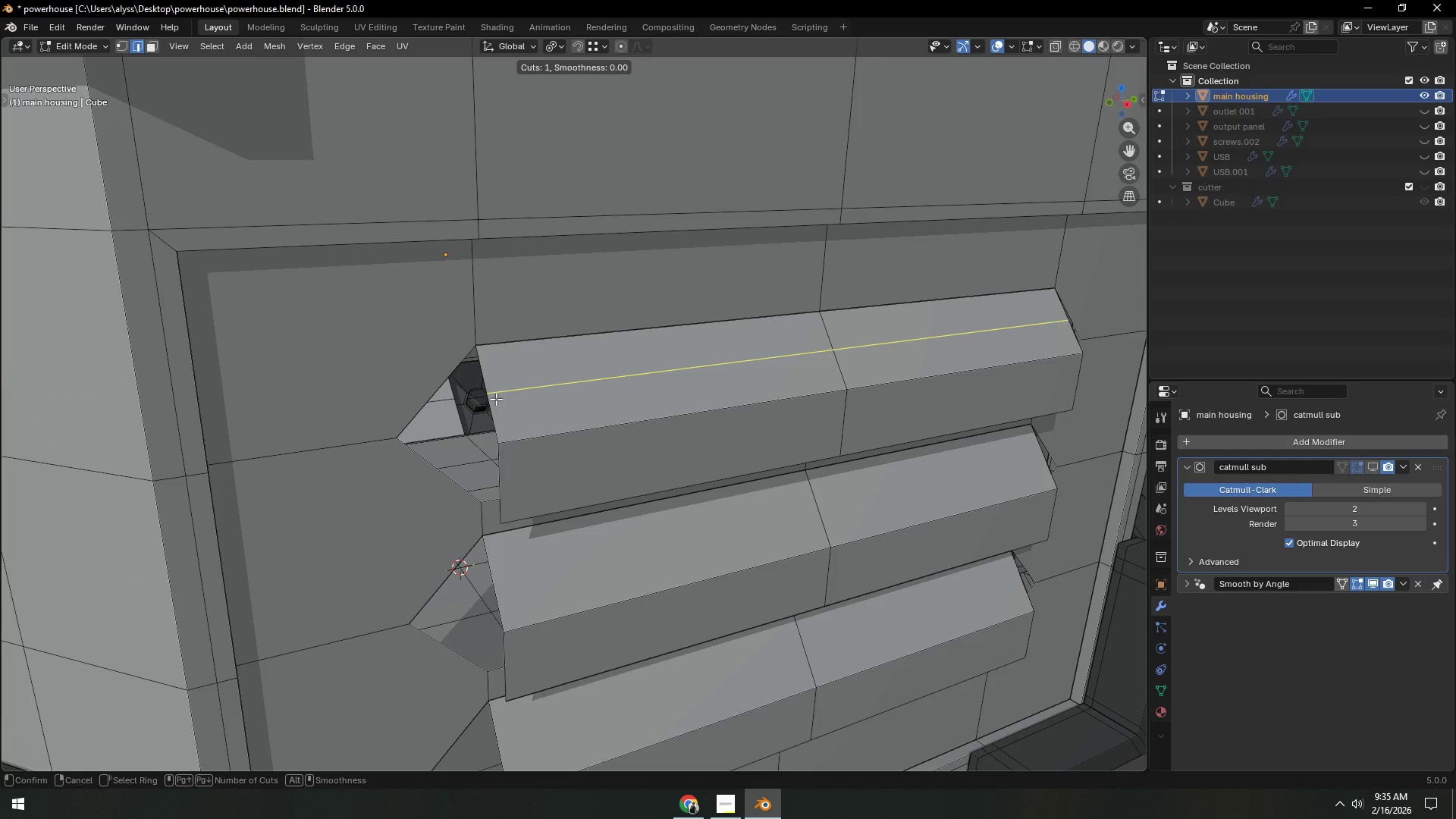 
right_click([496, 399])
 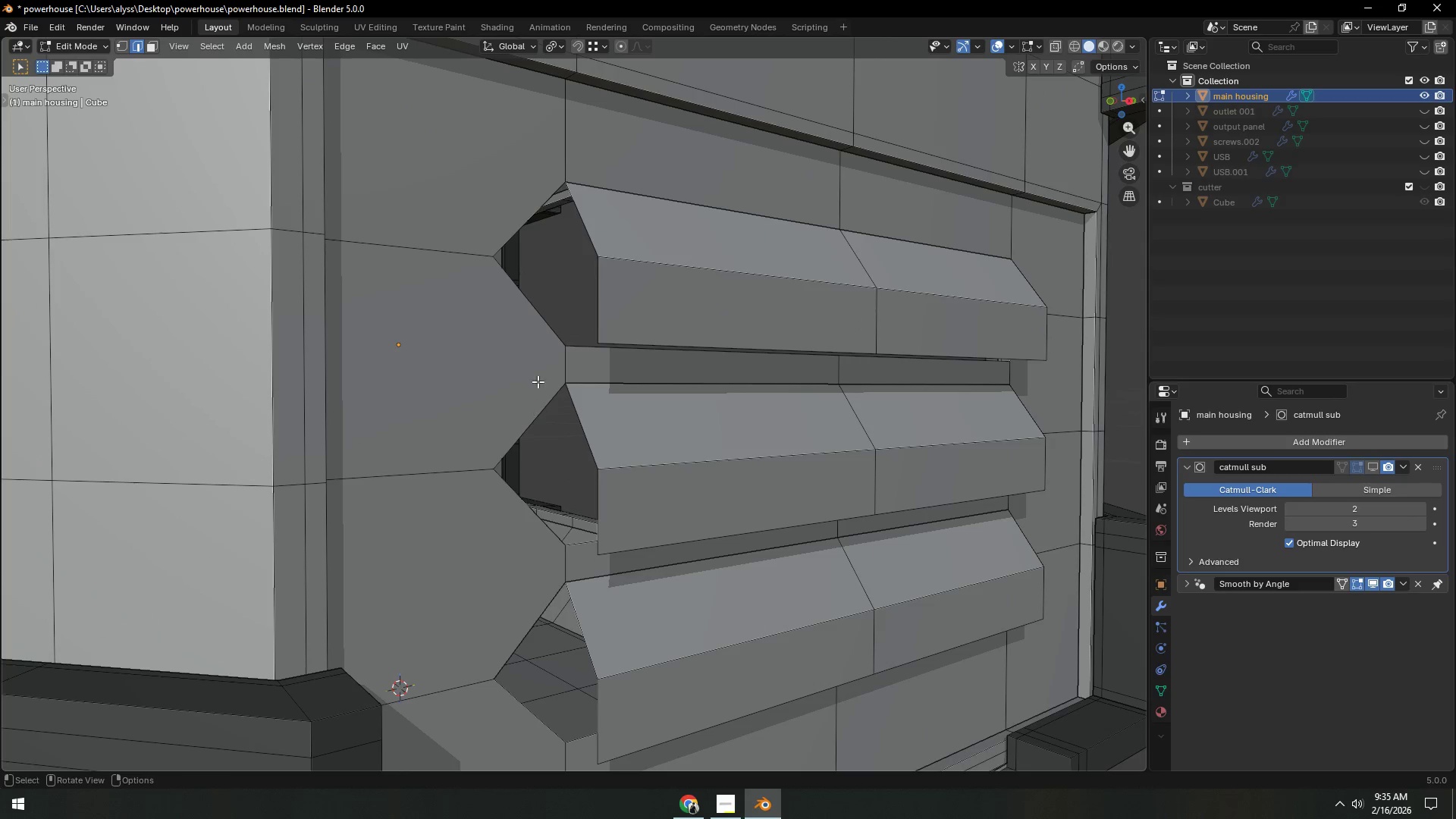 
left_click([535, 334])
 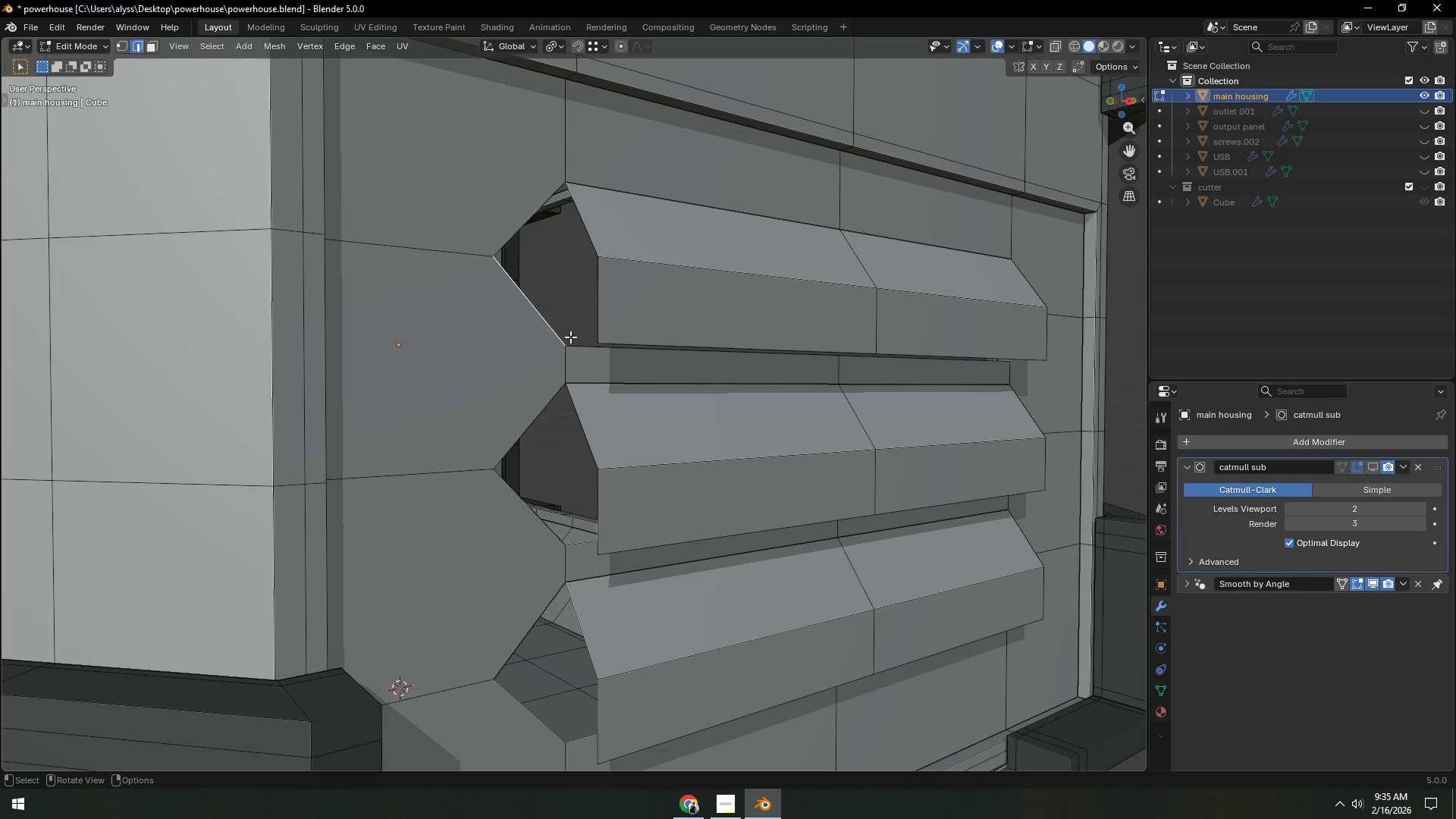 
wait(5.78)
 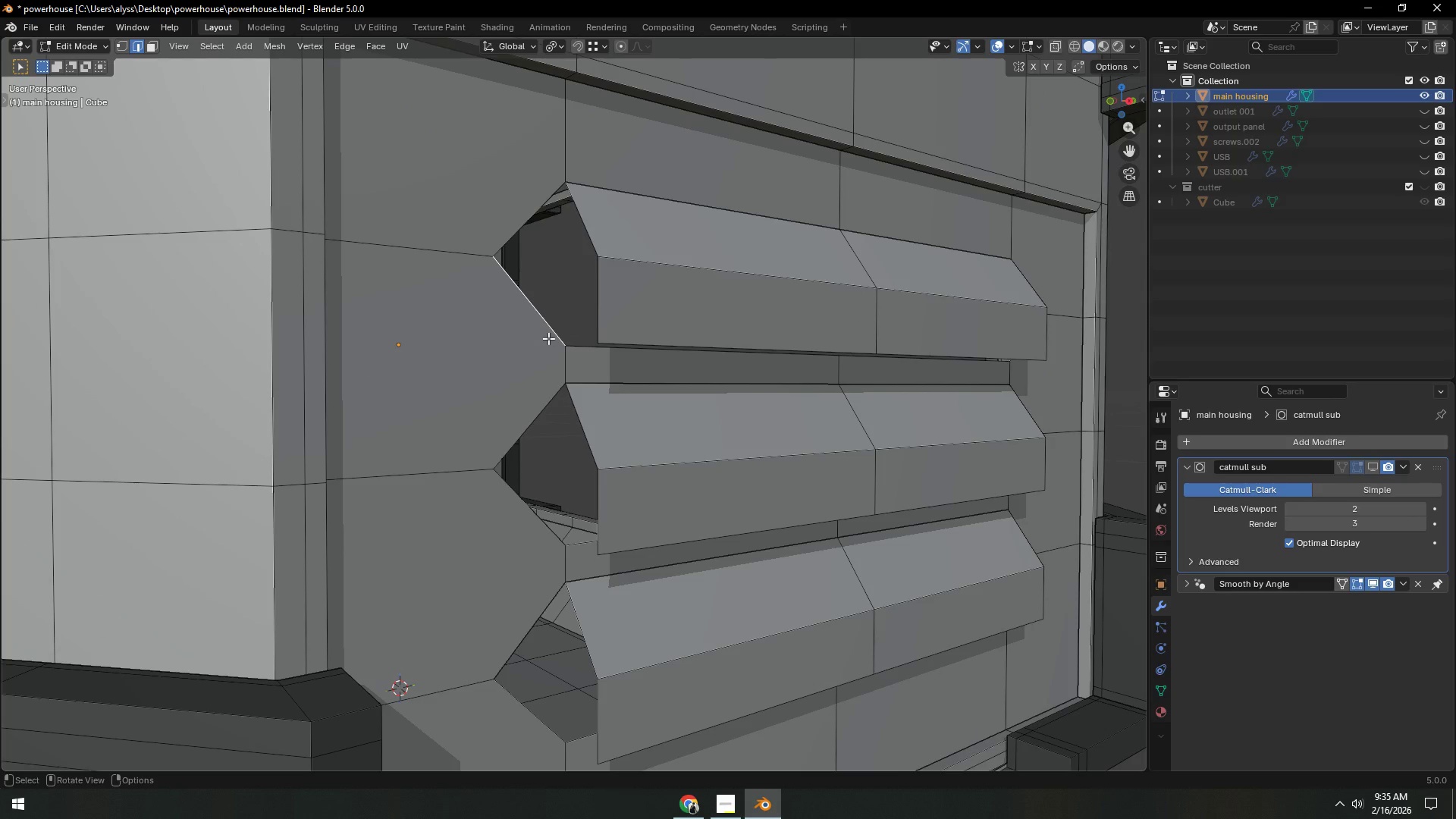 
scroll: coordinate [564, 274], scroll_direction: down, amount: 3.0
 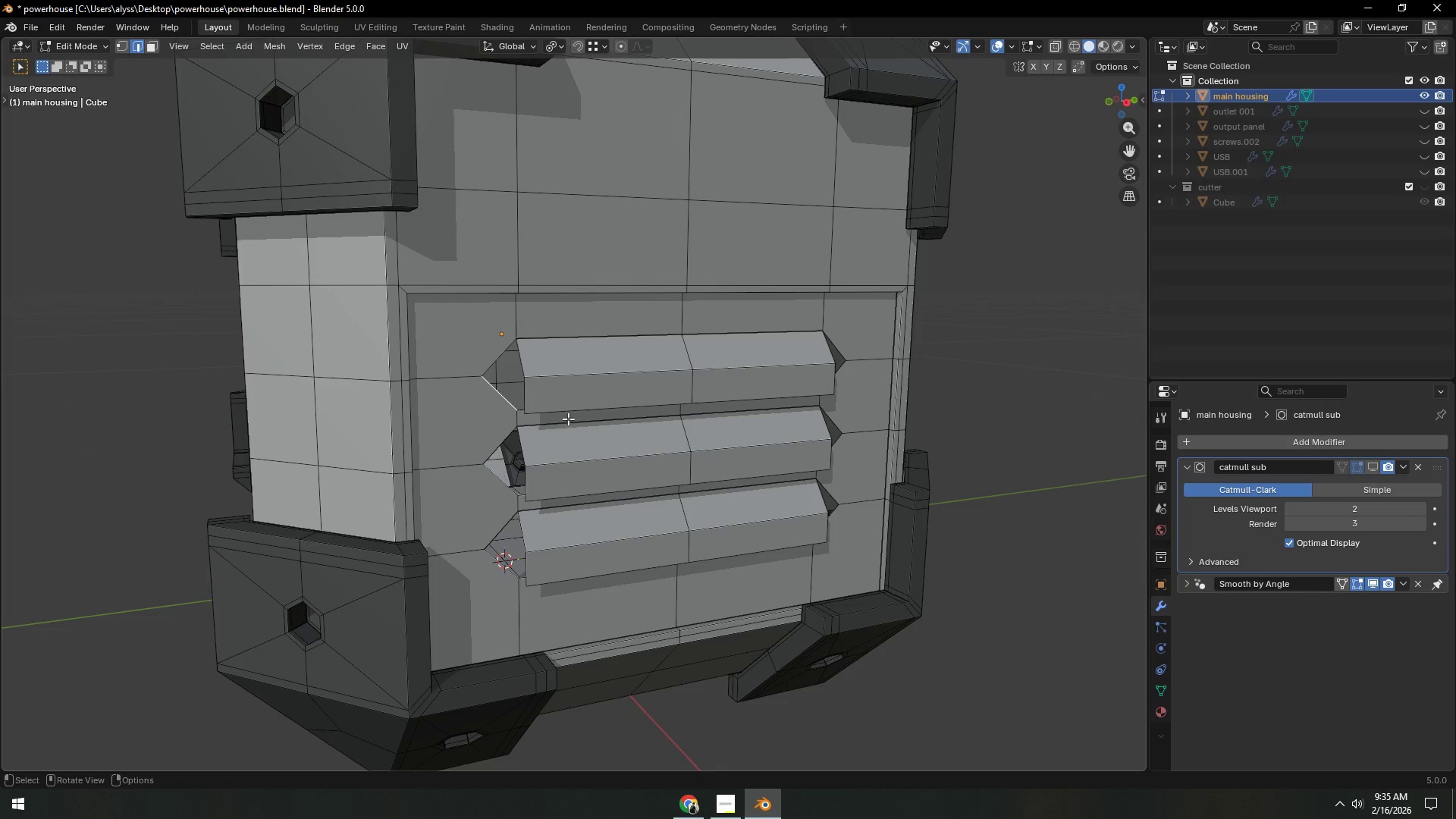 
wait(5.64)
 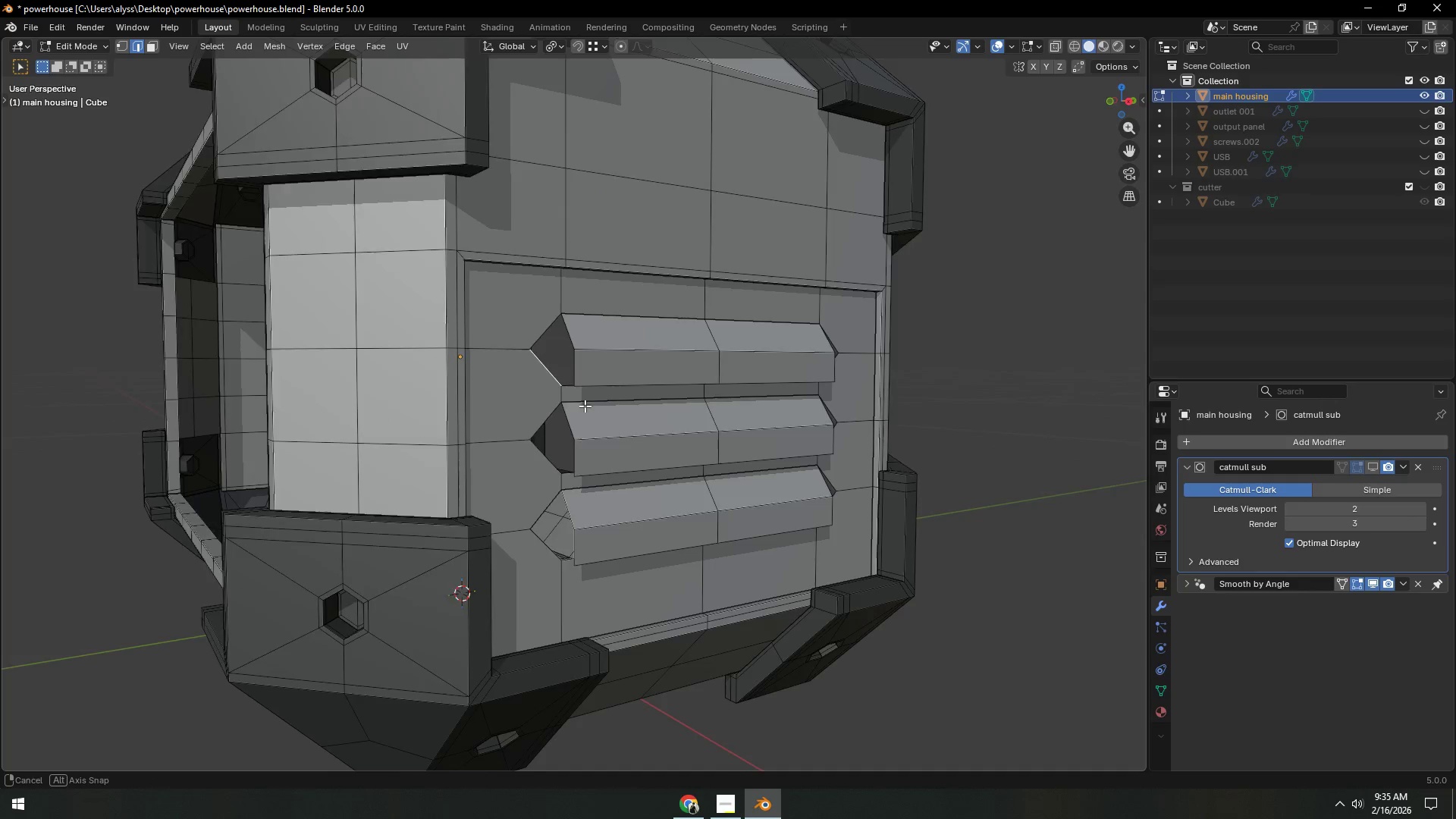 
left_click([1366, 465])
 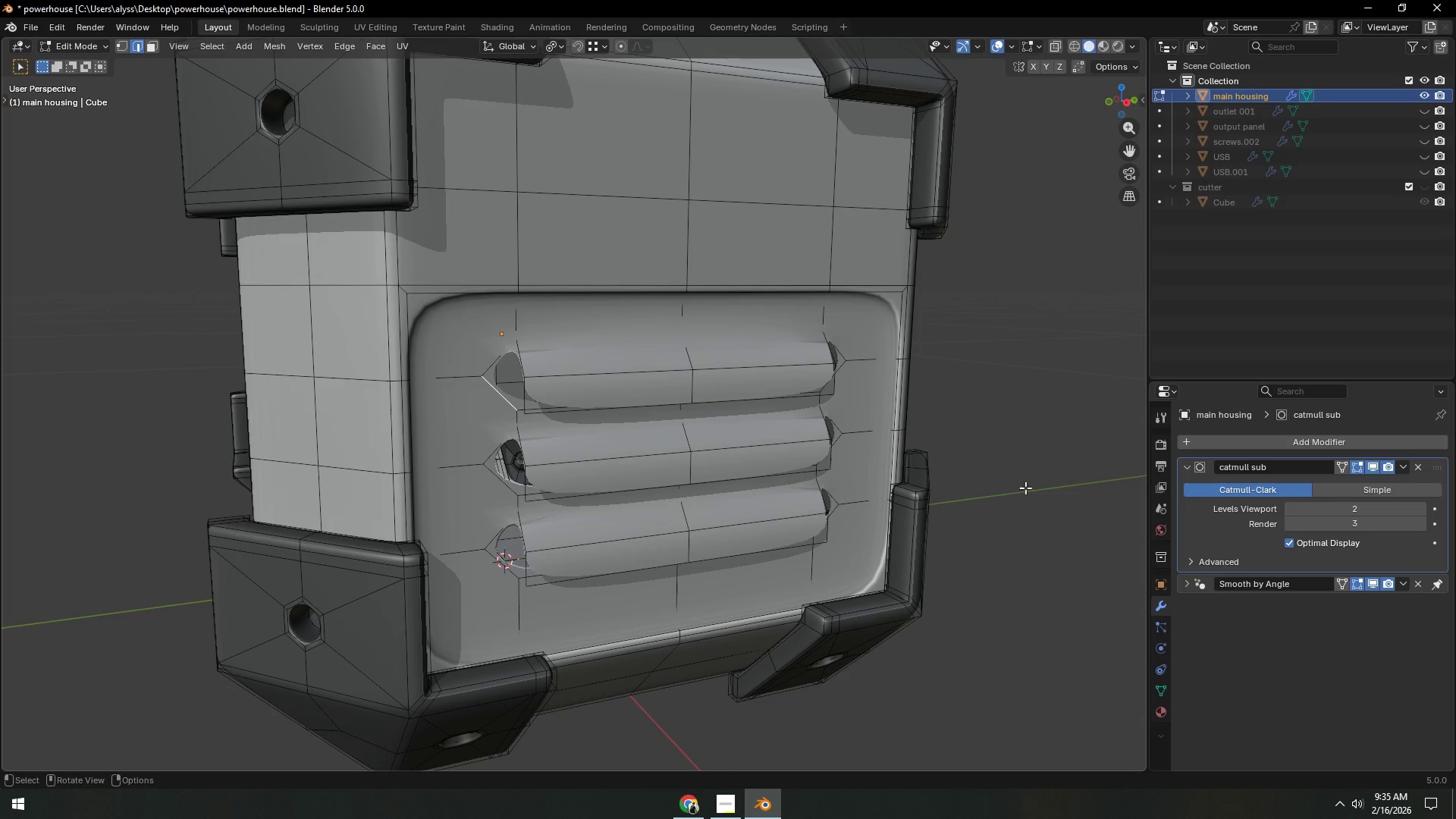 
left_click([1371, 466])
 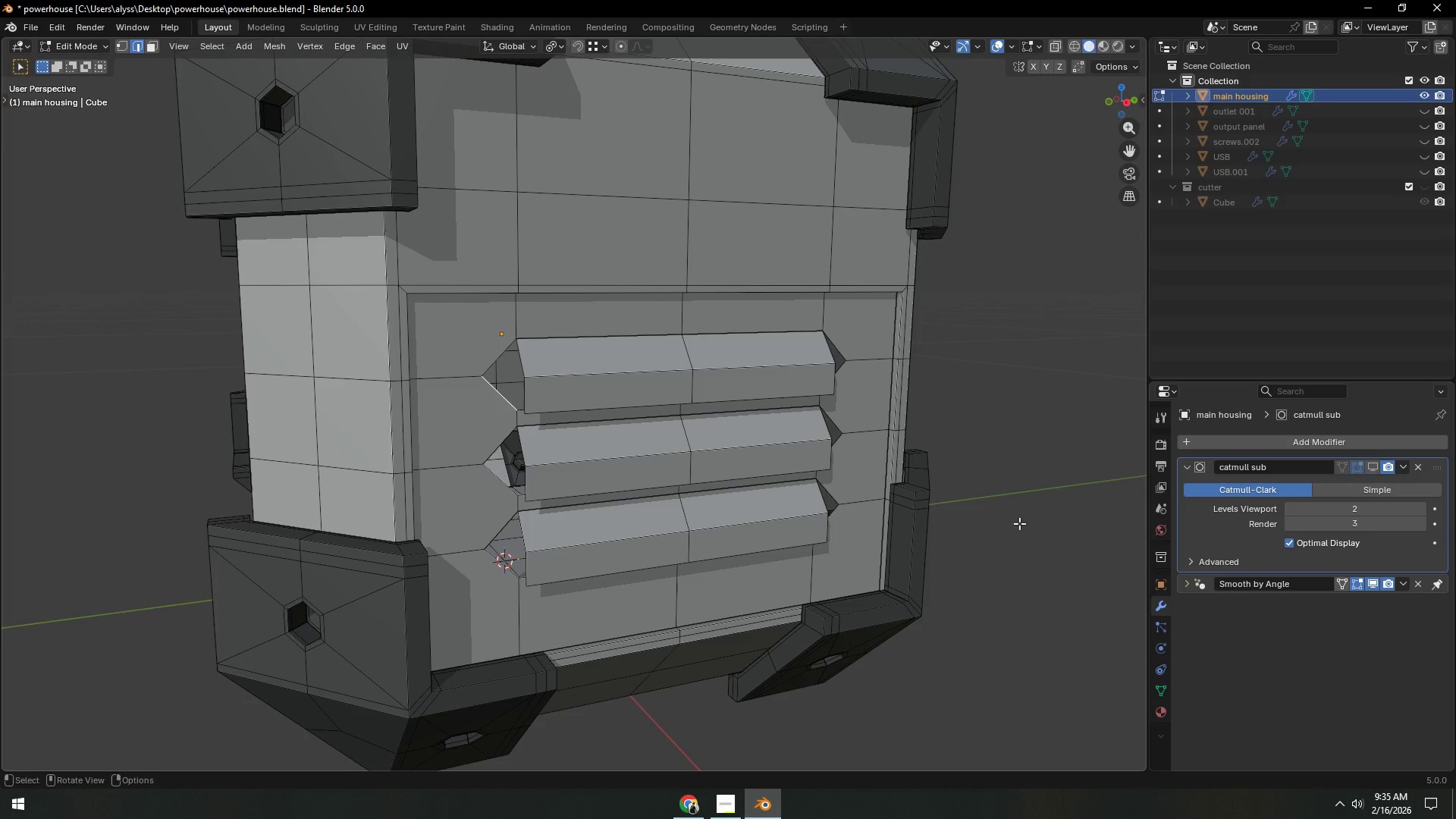 
left_click([1021, 522])
 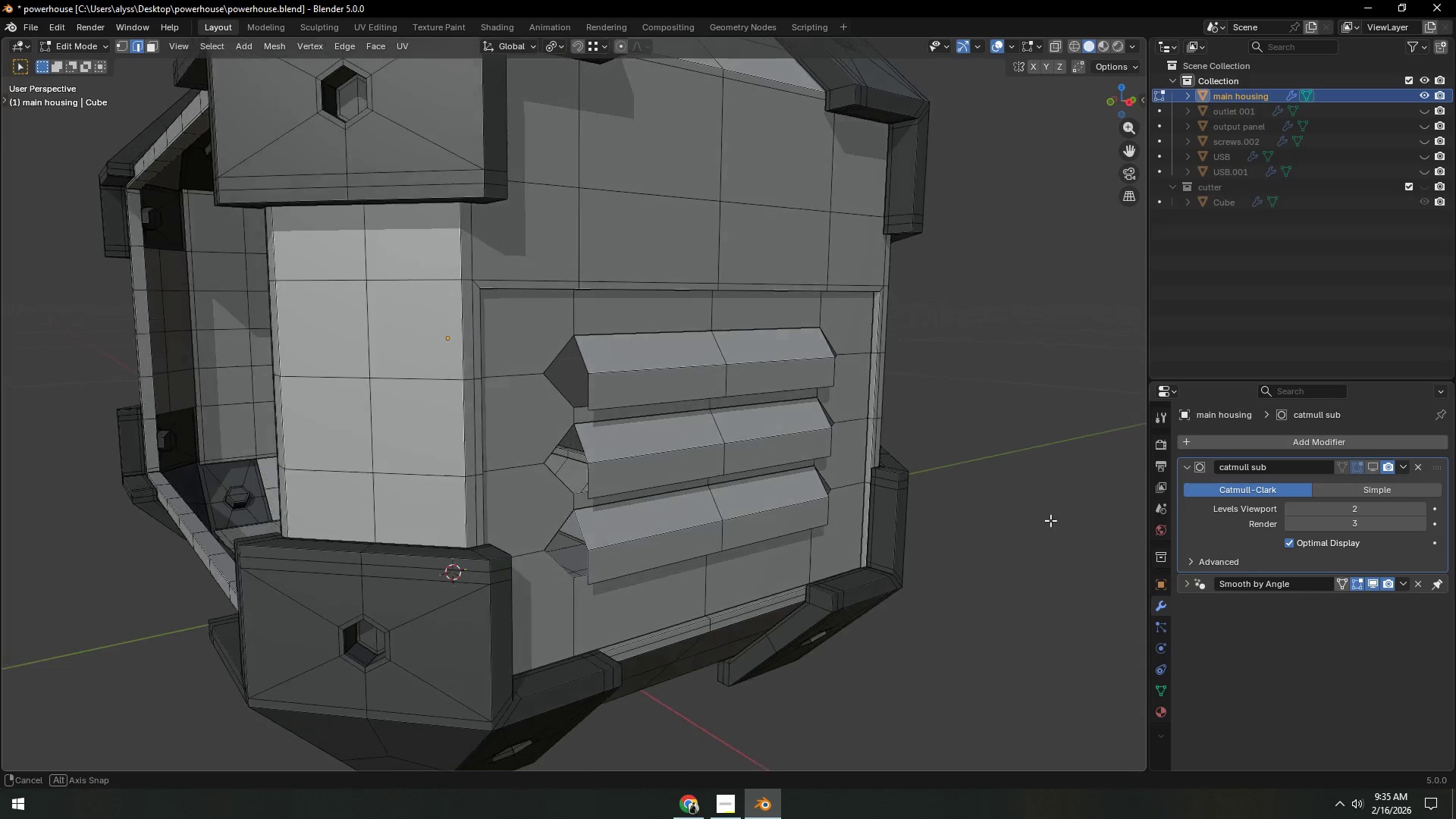 
scroll: coordinate [861, 535], scroll_direction: up, amount: 3.0
 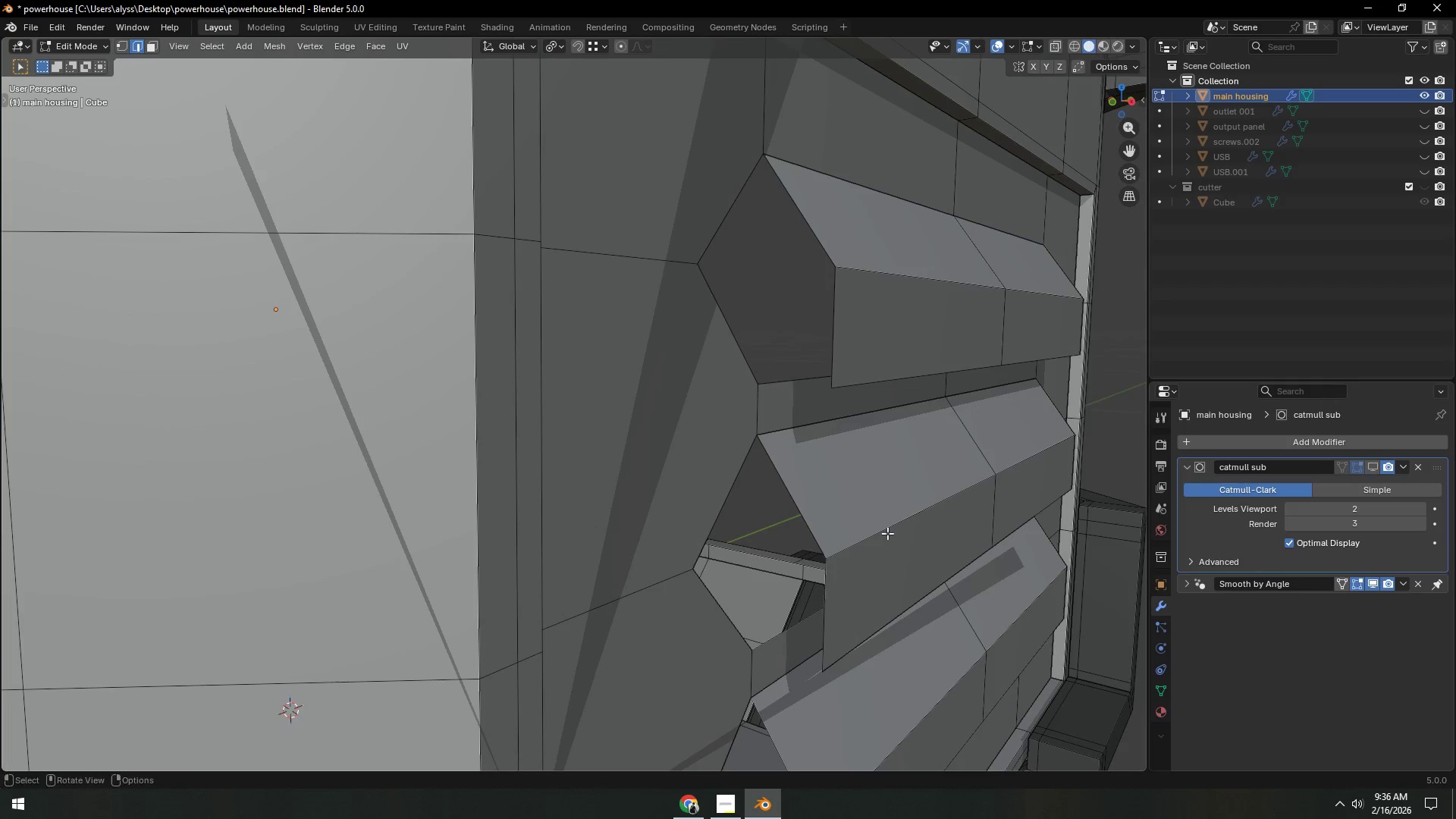 
hold_key(key=ShiftLeft, duration=0.38)
 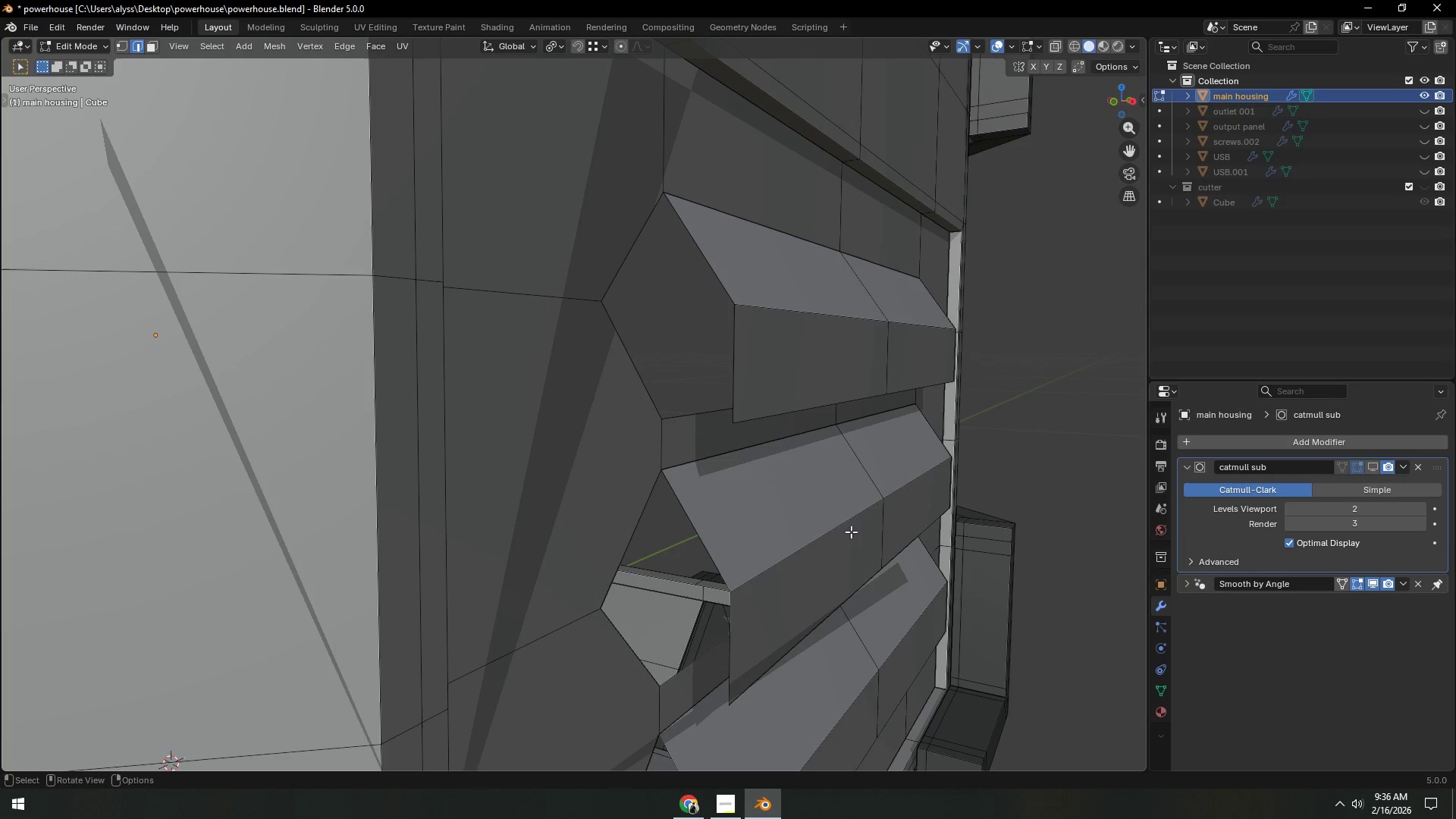 
hold_key(key=ShiftLeft, duration=0.41)
 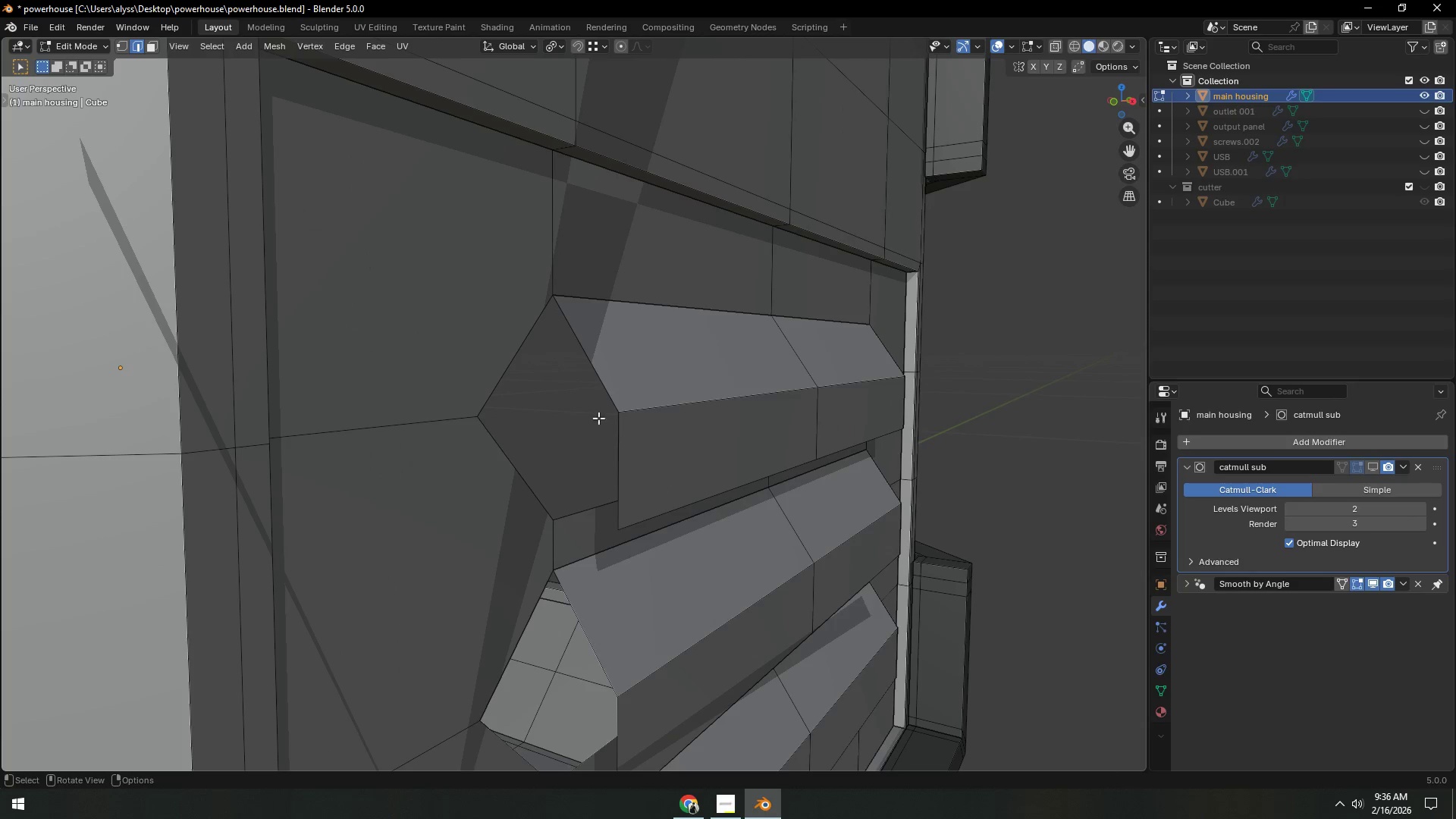 
left_click([594, 361])
 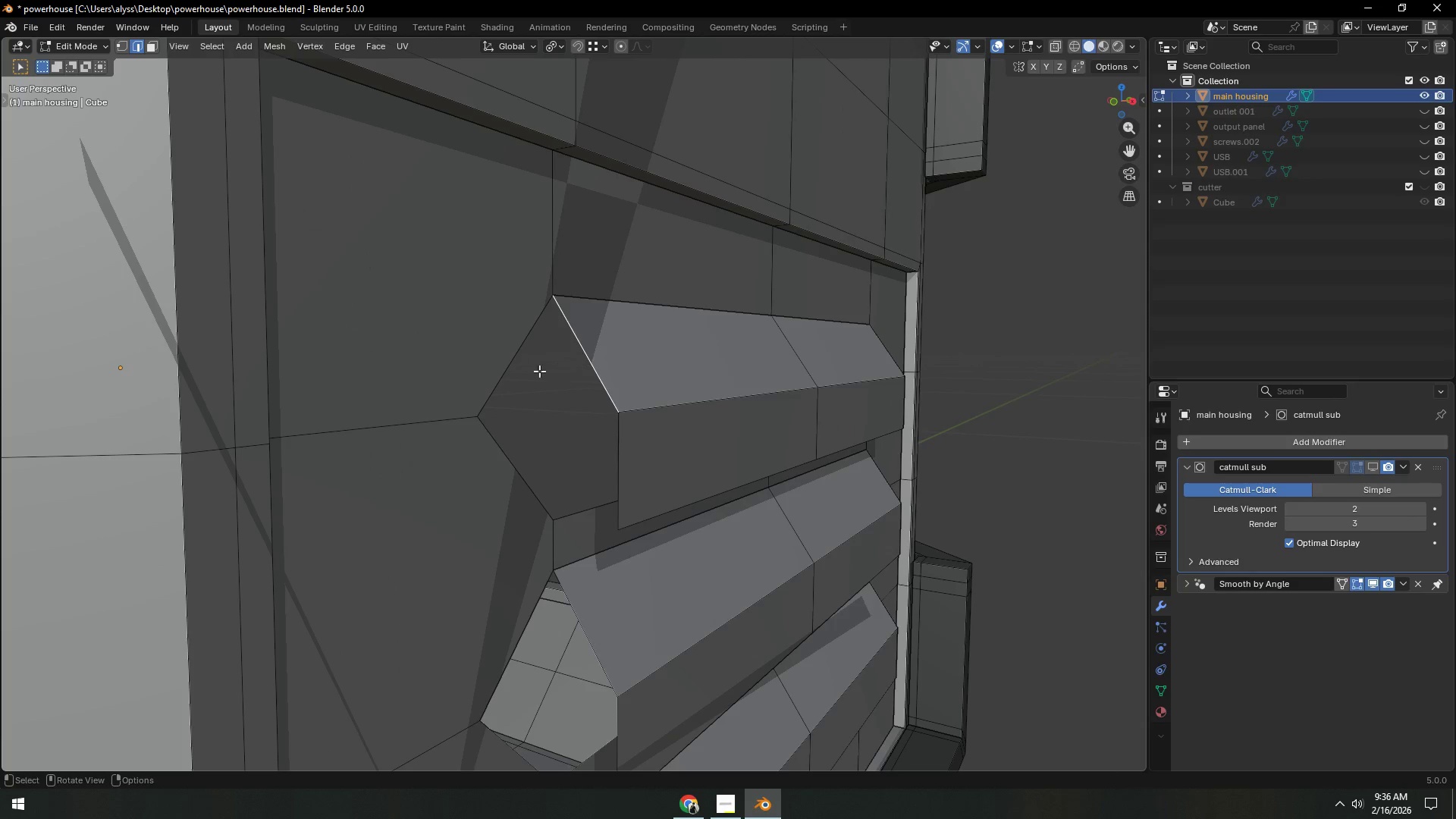 
hold_key(key=ShiftLeft, duration=0.62)
left_click([491, 370])
 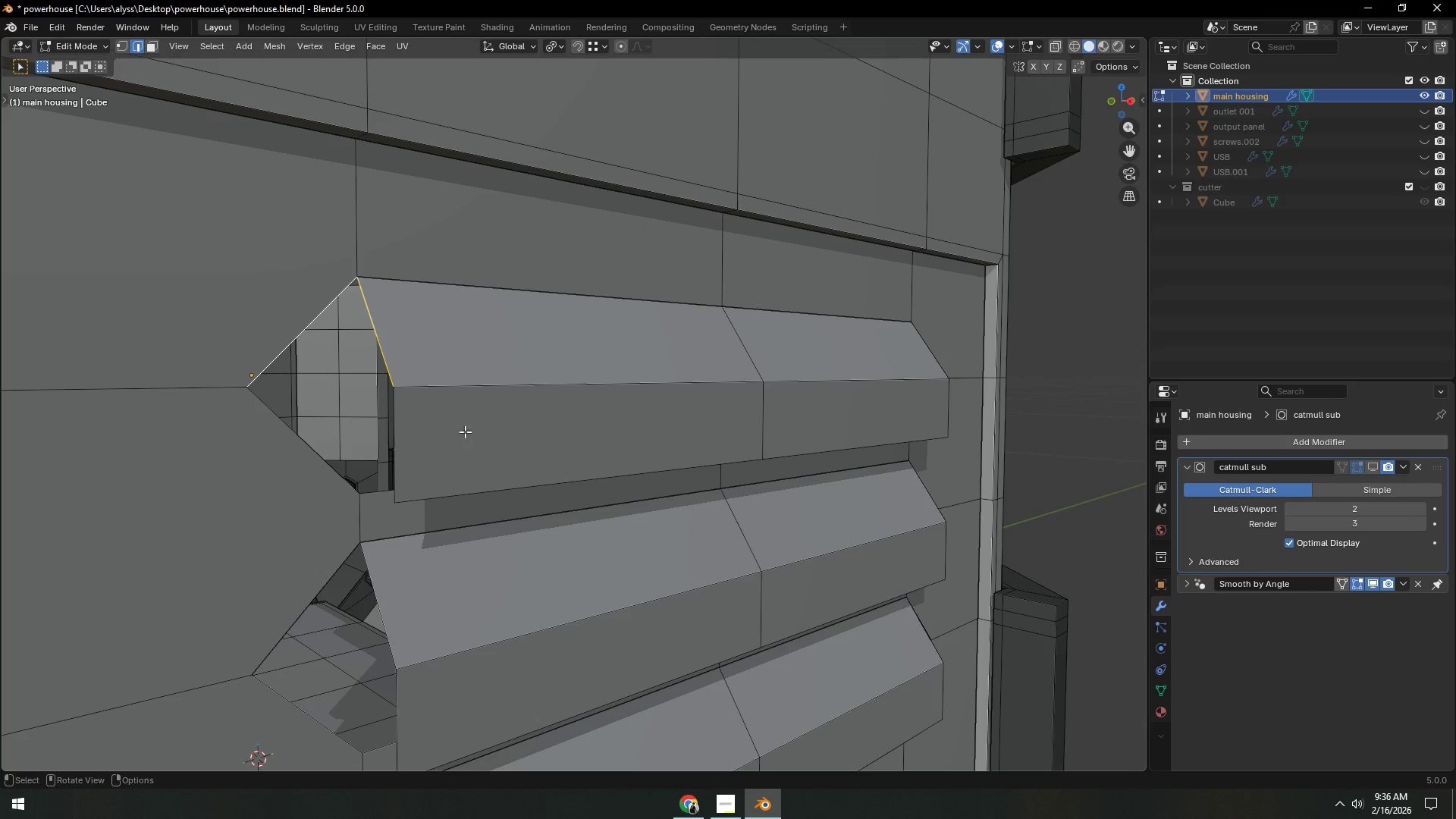 
hold_key(key=ShiftLeft, duration=0.38)
 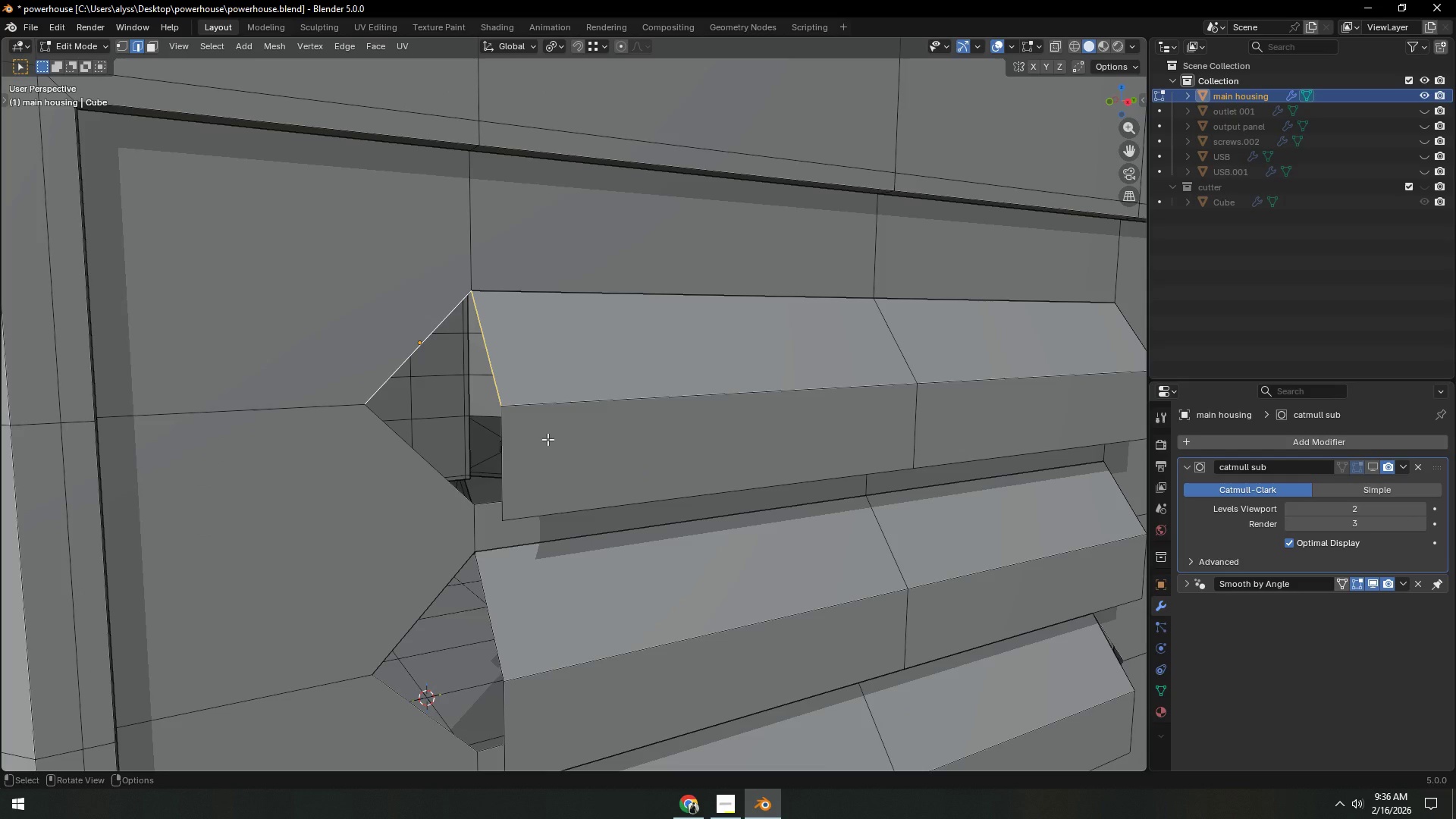 
wait(5.92)
 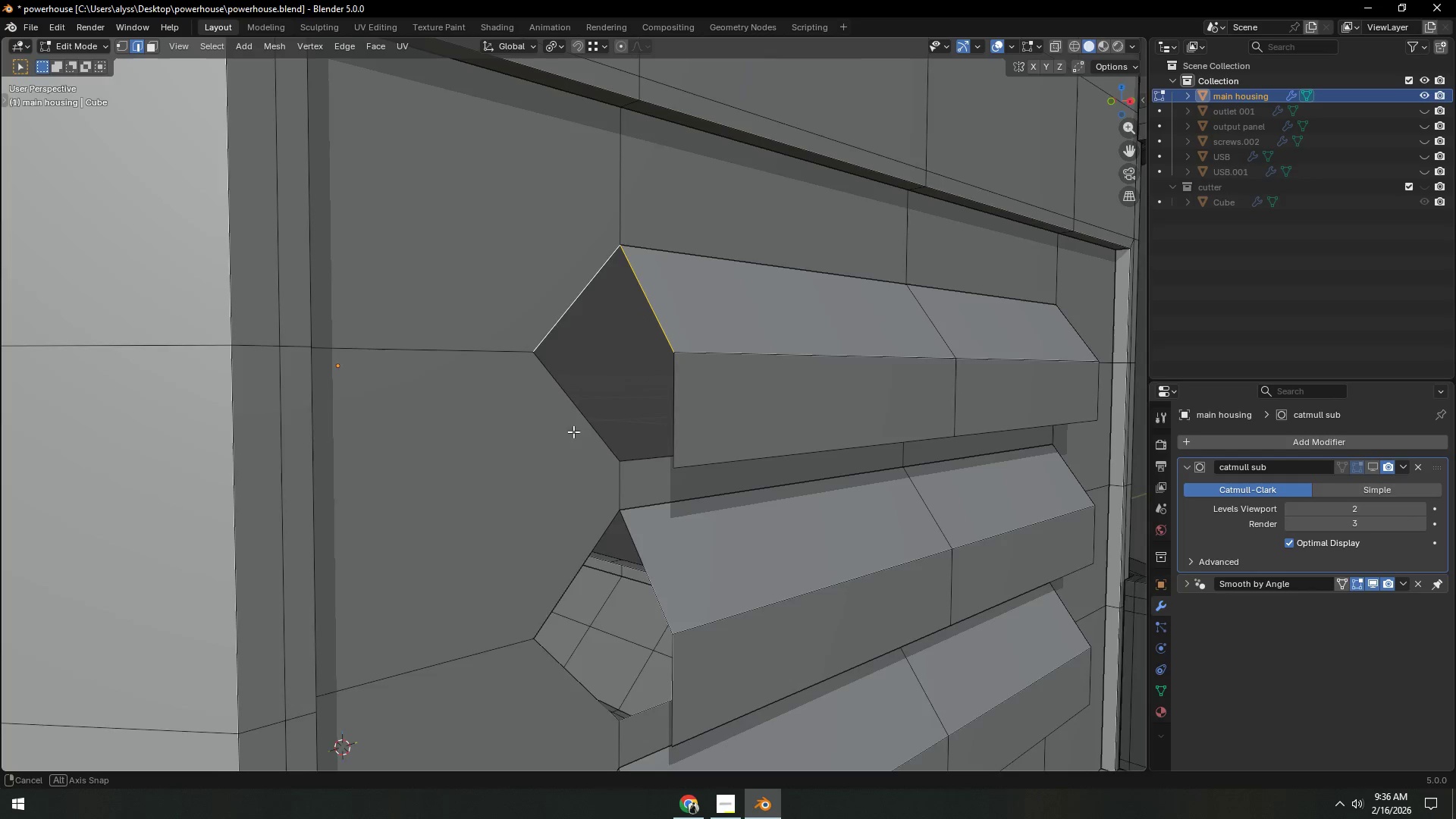 
scroll: coordinate [549, 433], scroll_direction: down, amount: 1.0
 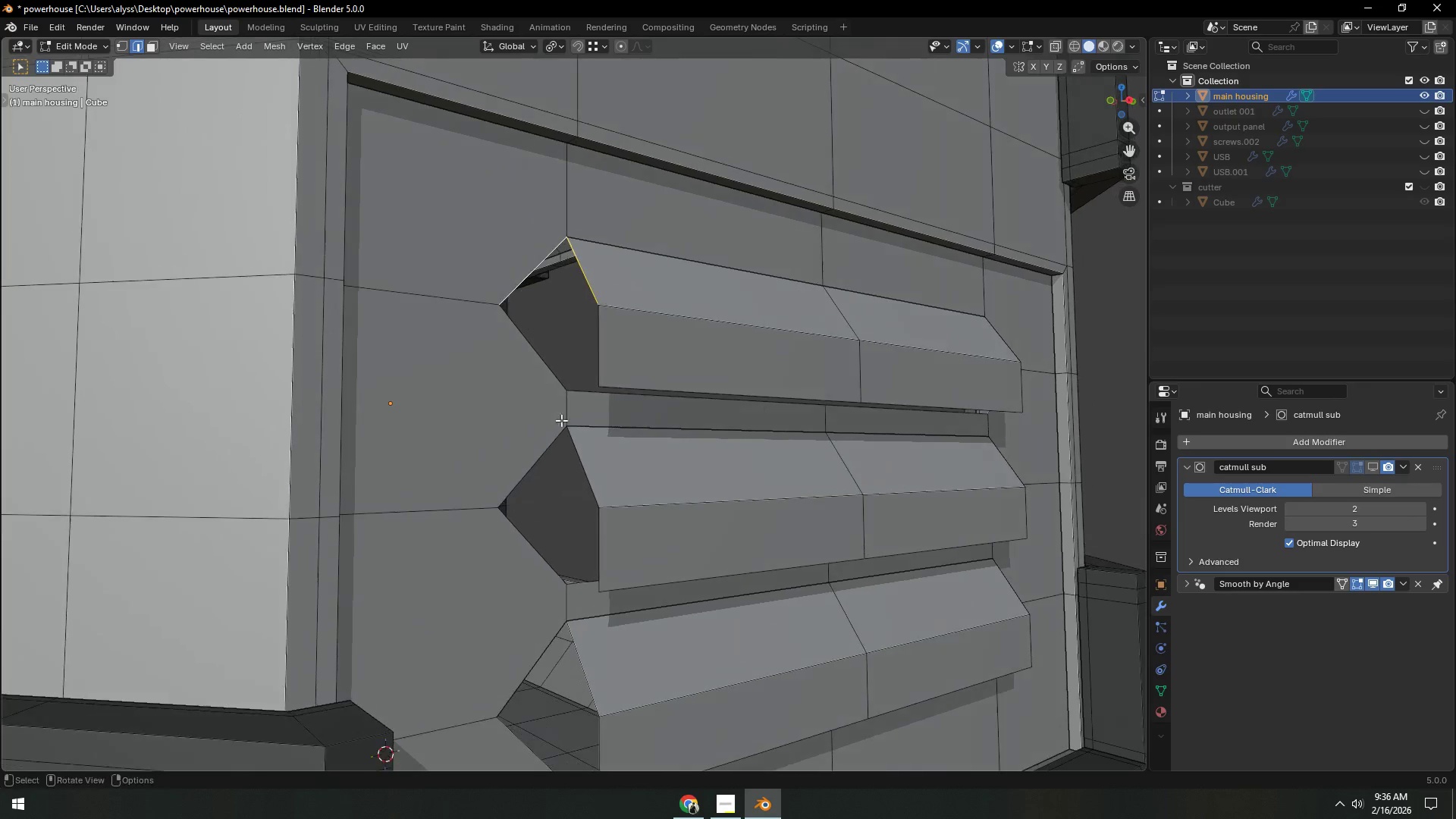 
left_click([599, 342])
 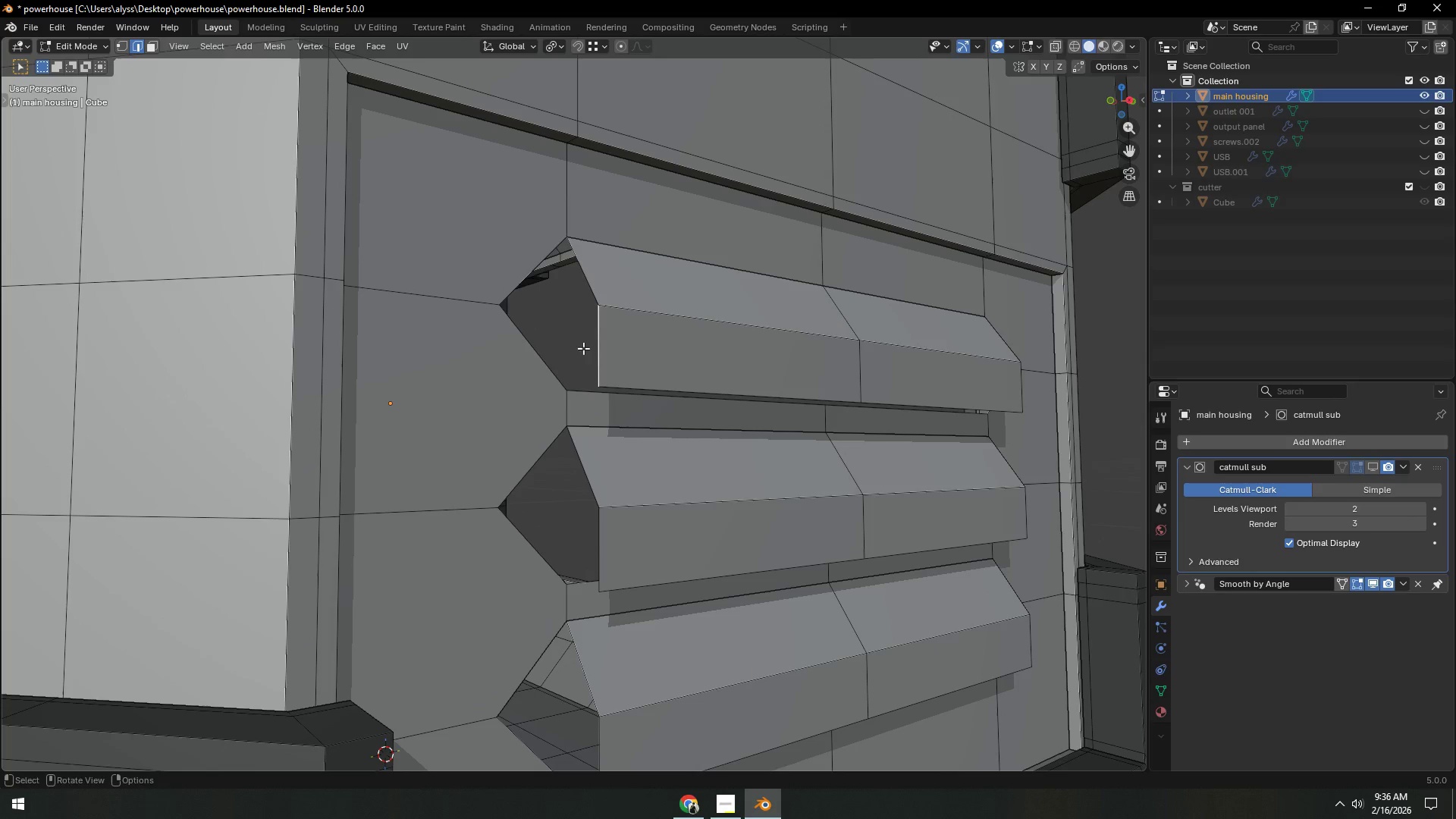 
key(Shift+ShiftLeft)
 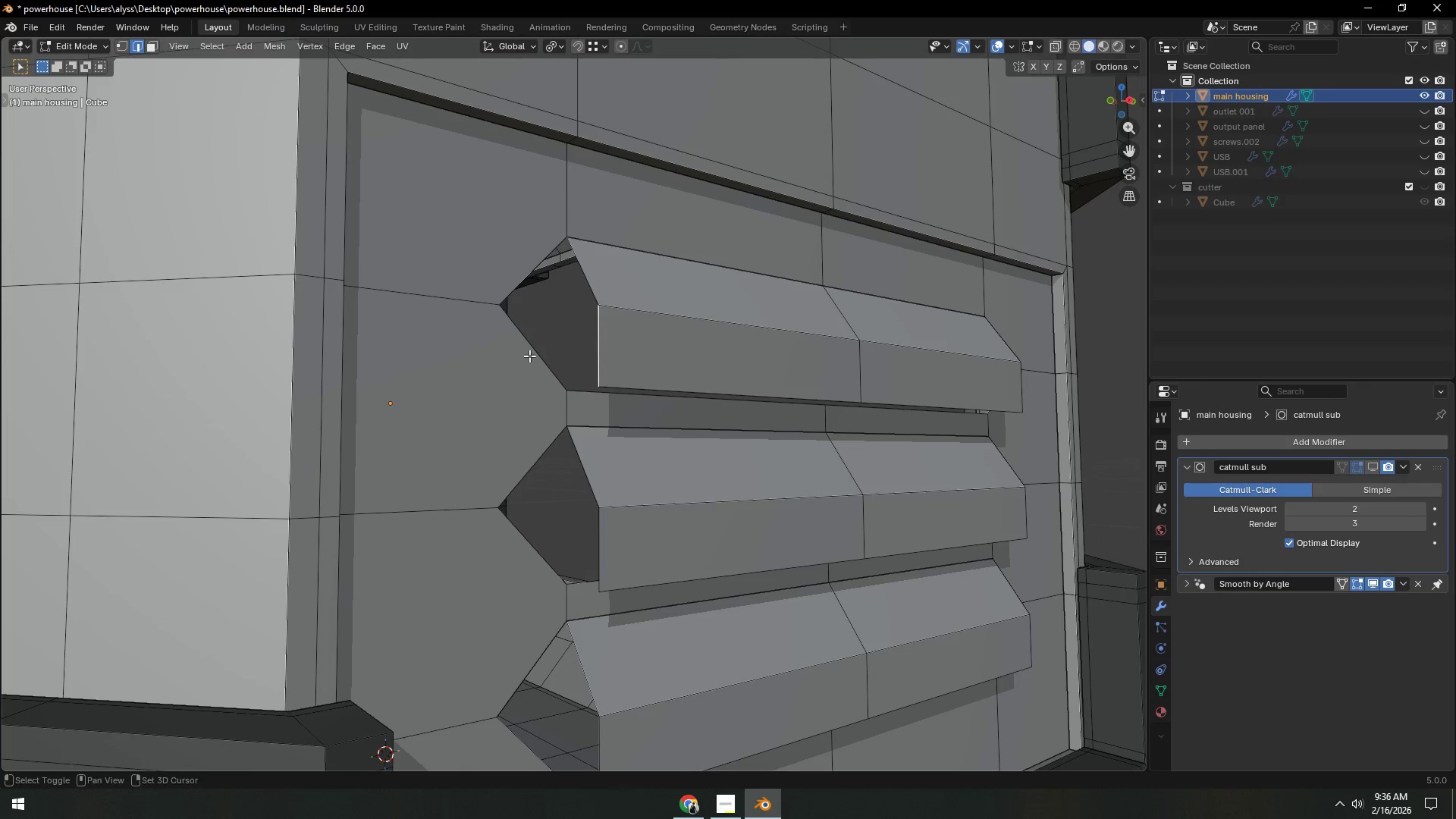 
key(F)
 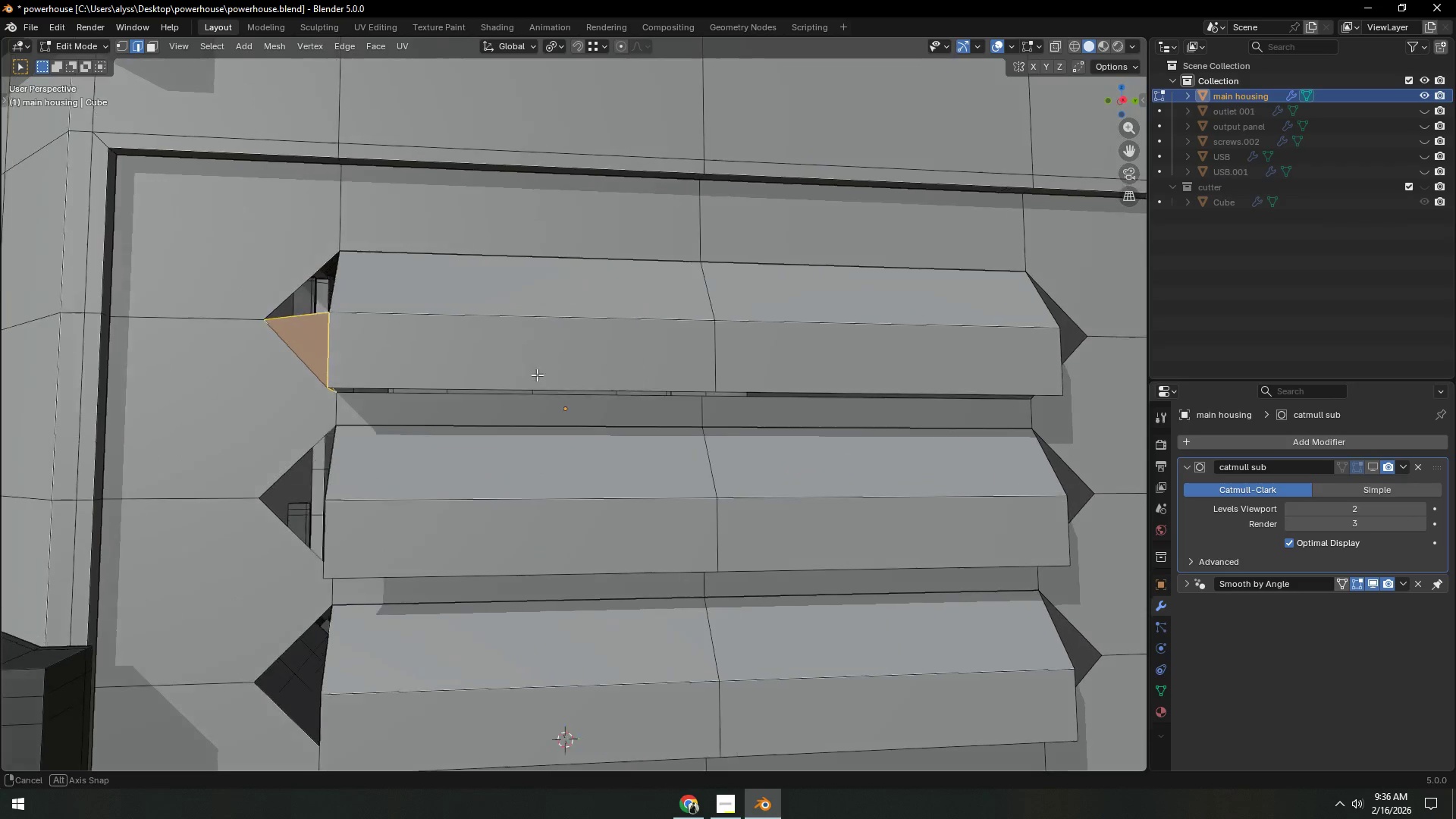 
key(Control+ControlLeft)
 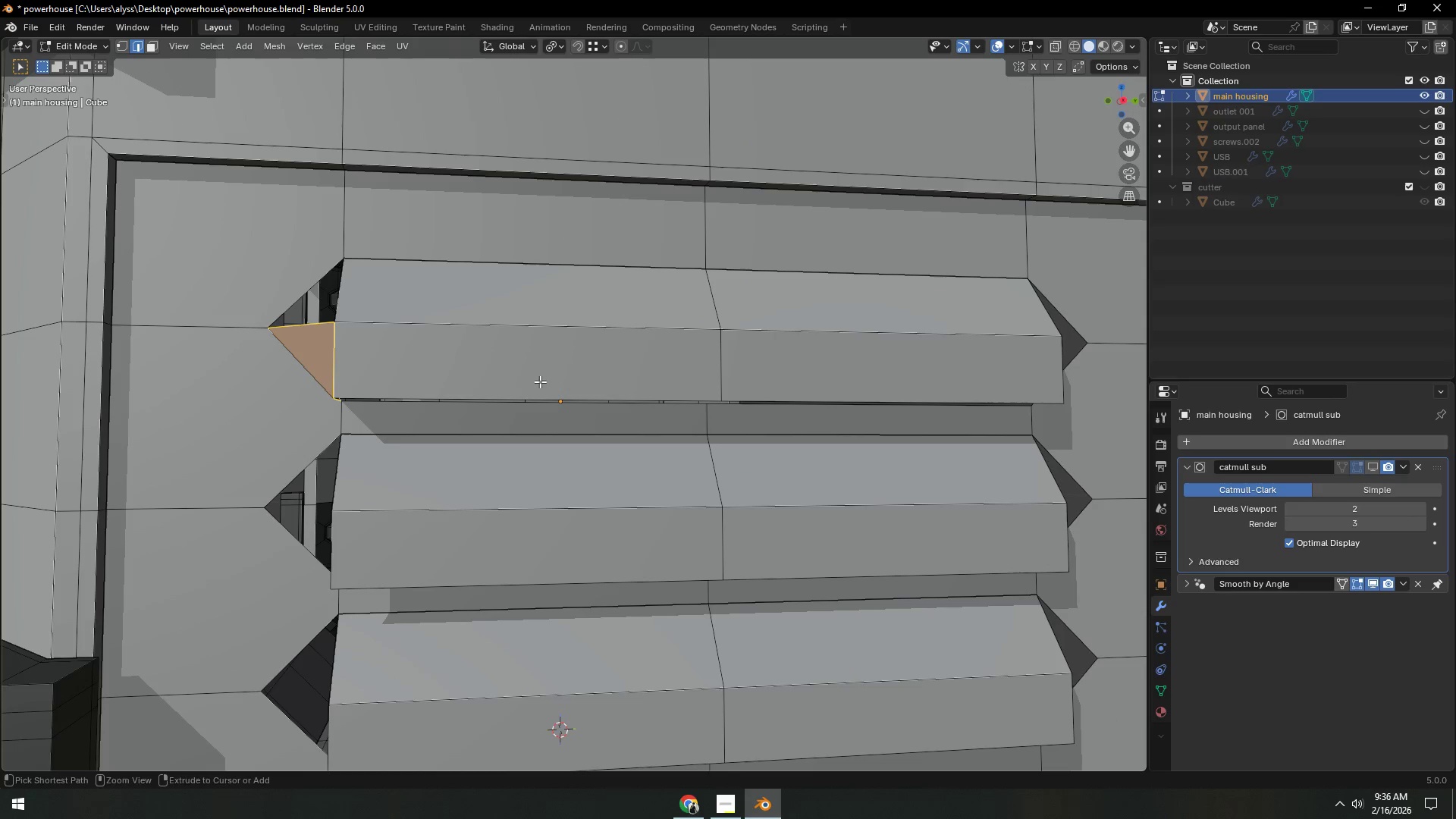 
hold_key(key=ControlLeft, duration=1.5)
 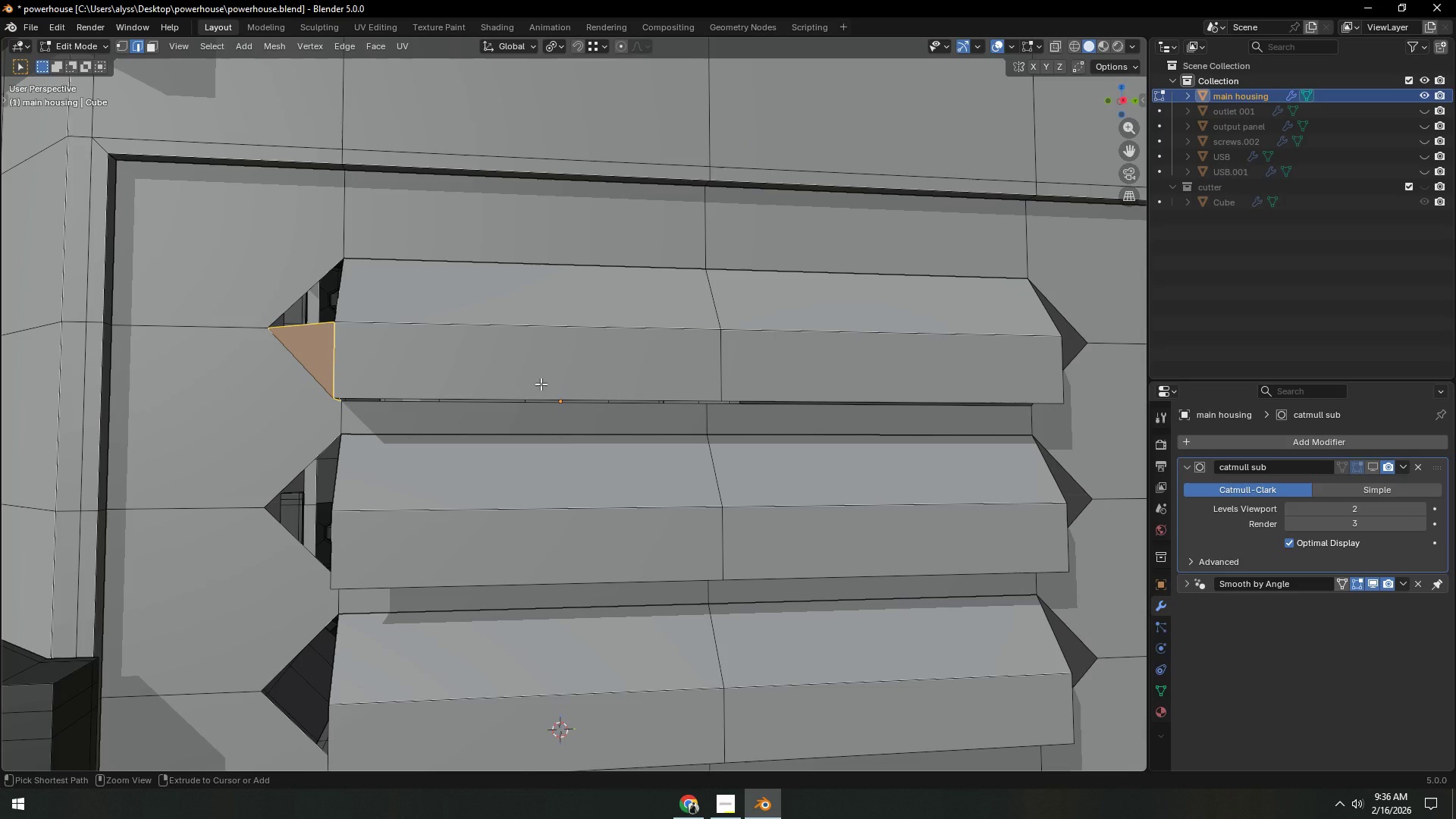 
hold_key(key=ControlLeft, duration=1.52)
 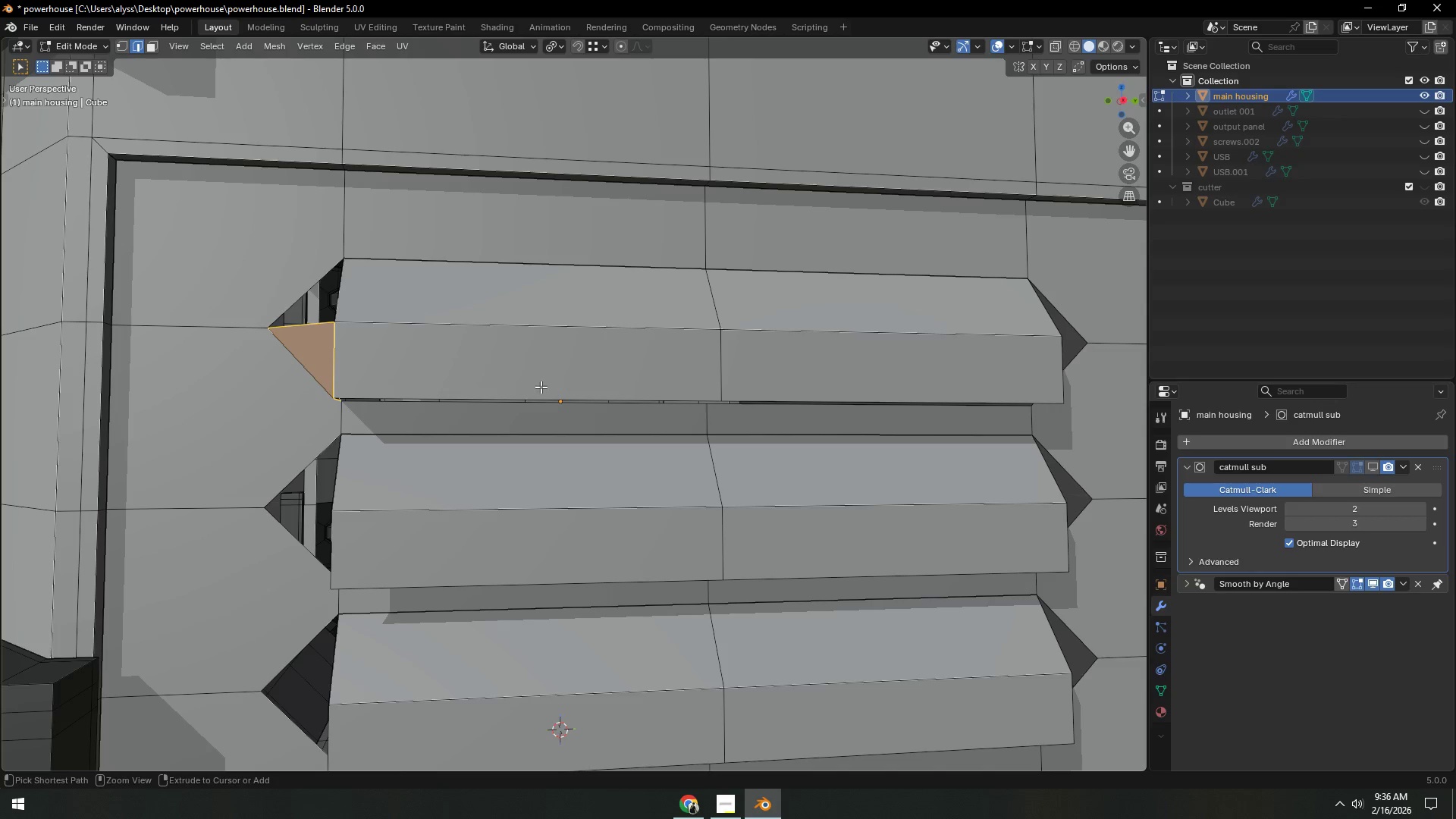 
key(Control+ControlLeft)
 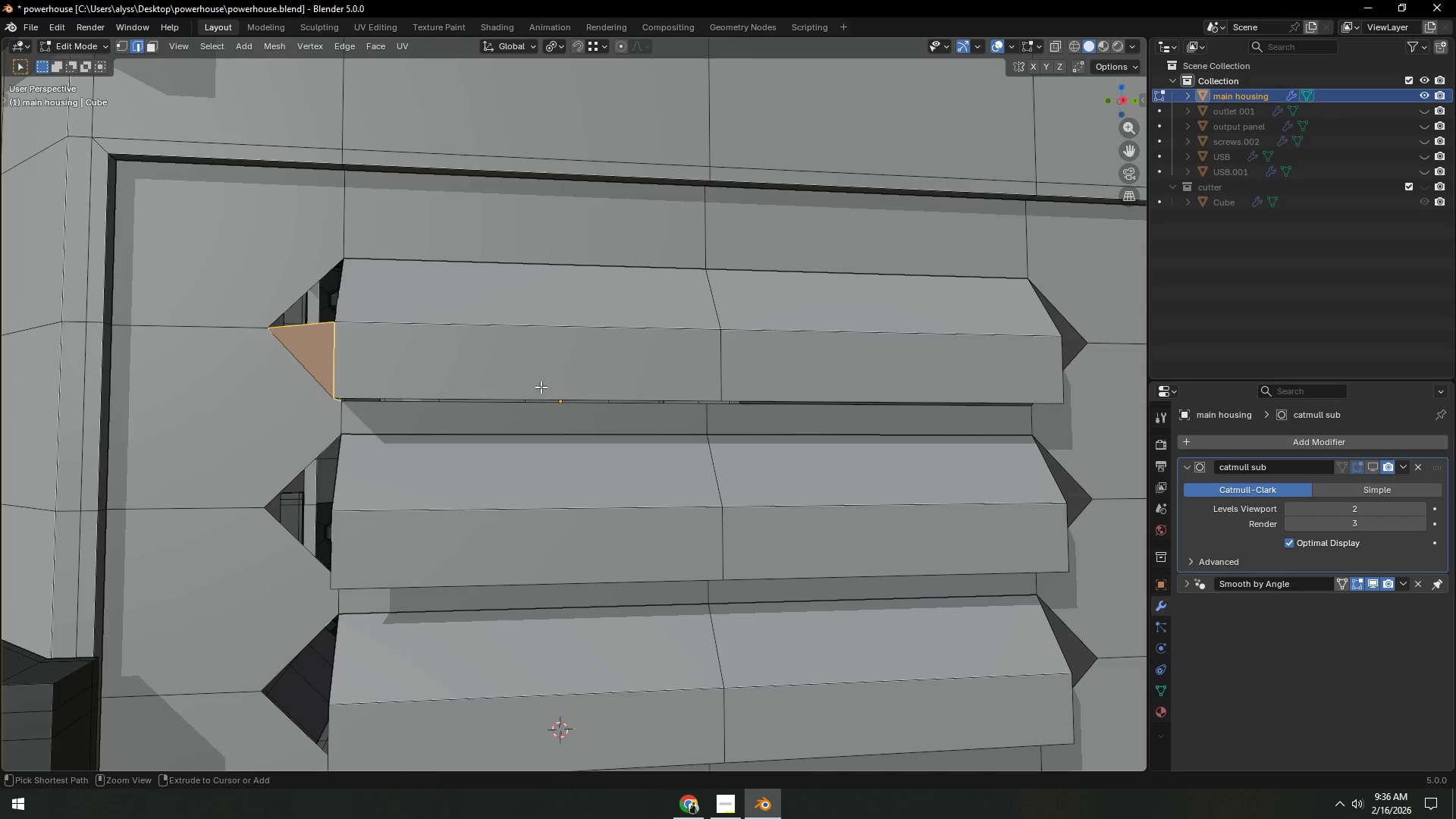 
key(Control+ControlLeft)
 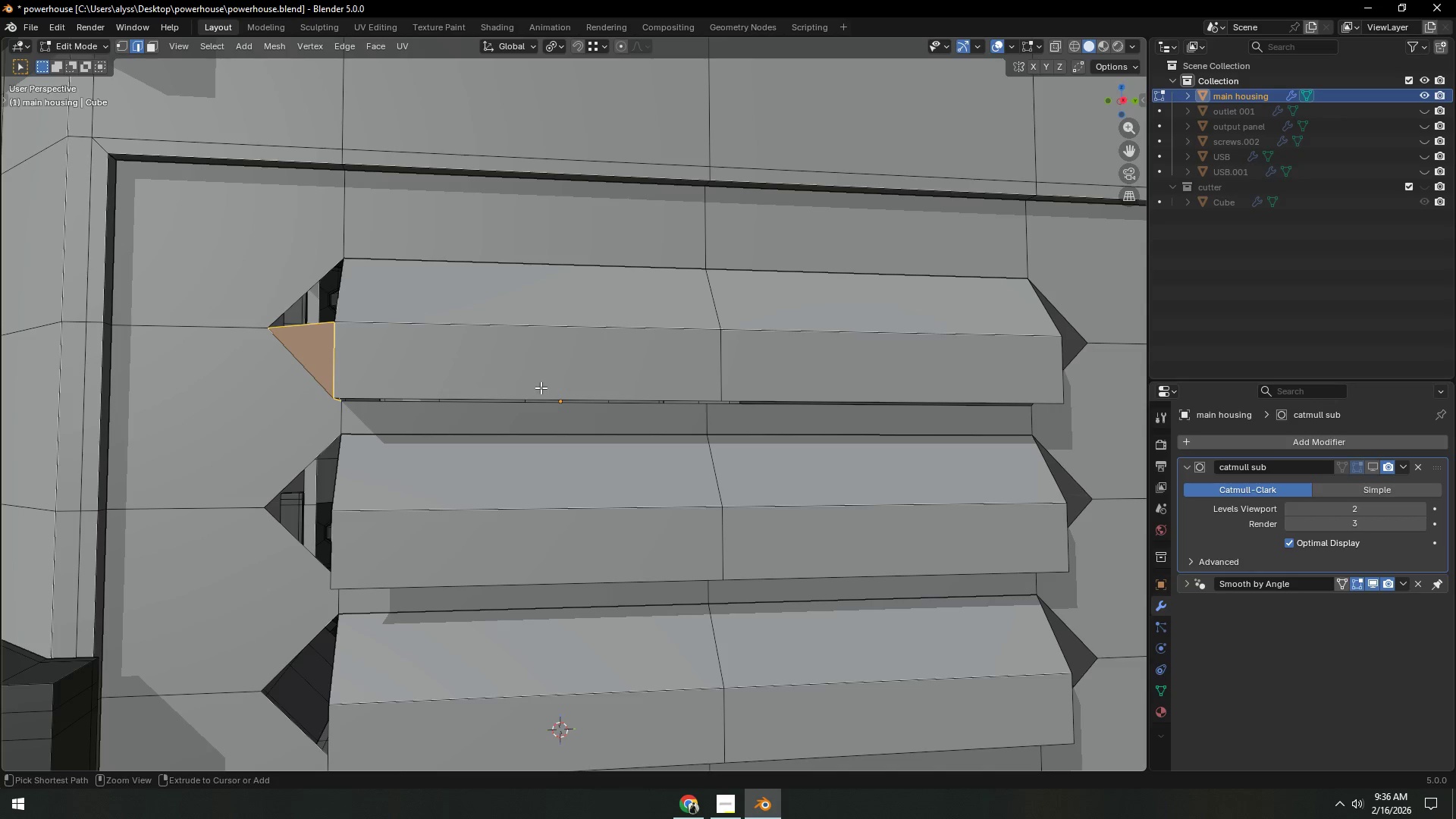 
key(Control+ControlLeft)
 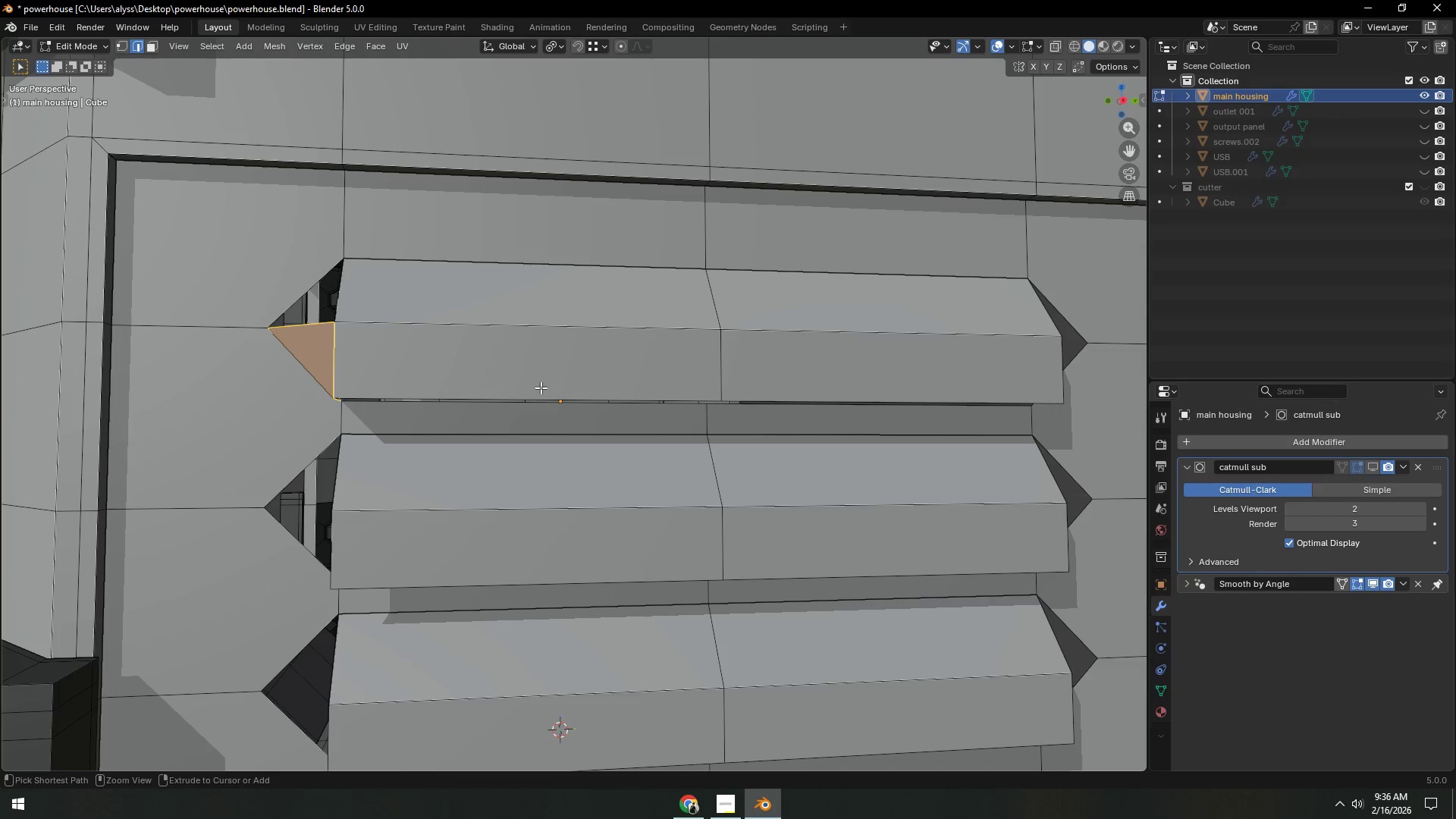 
key(Control+ControlLeft)
 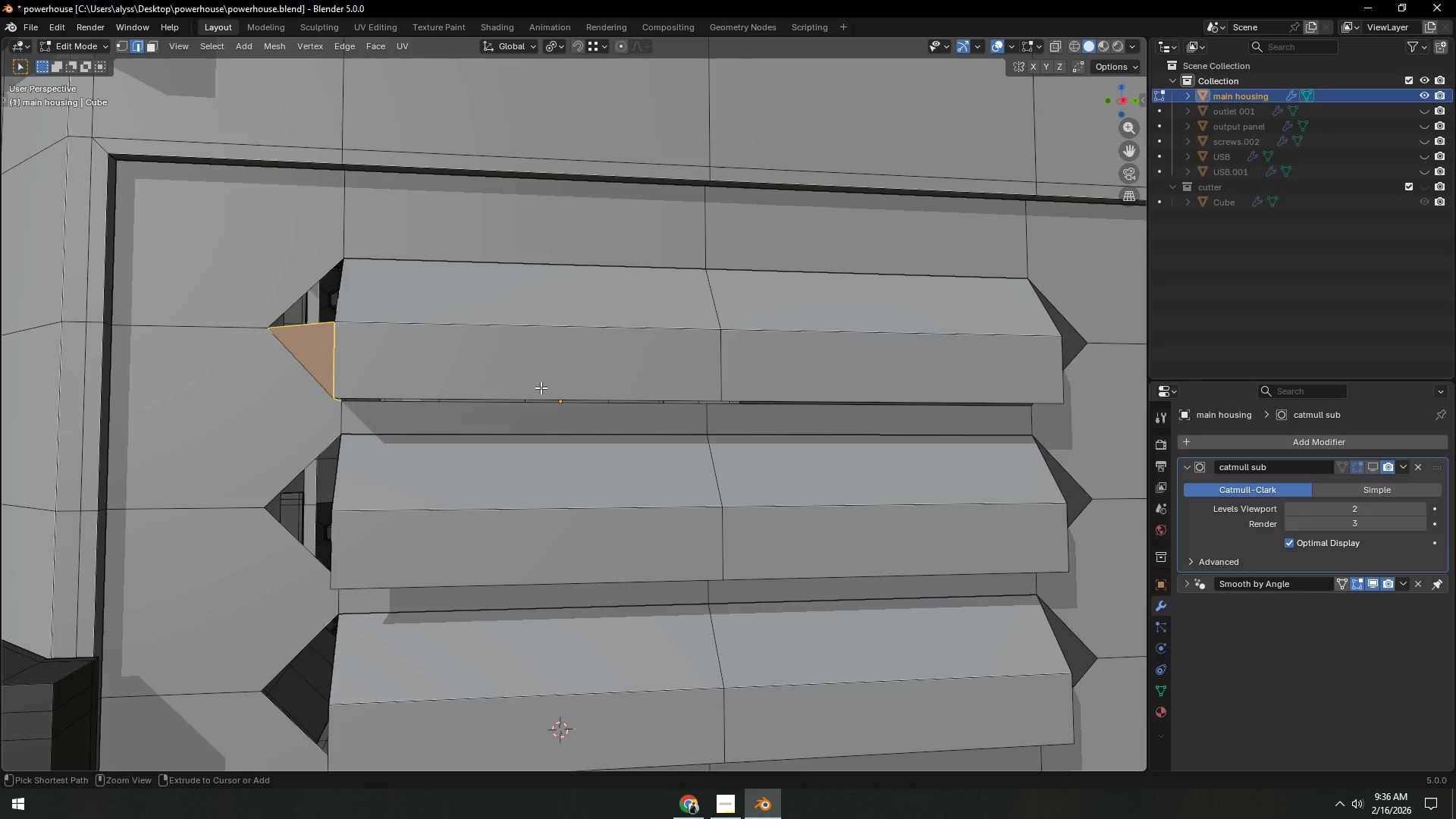 
key(Control+ControlLeft)
 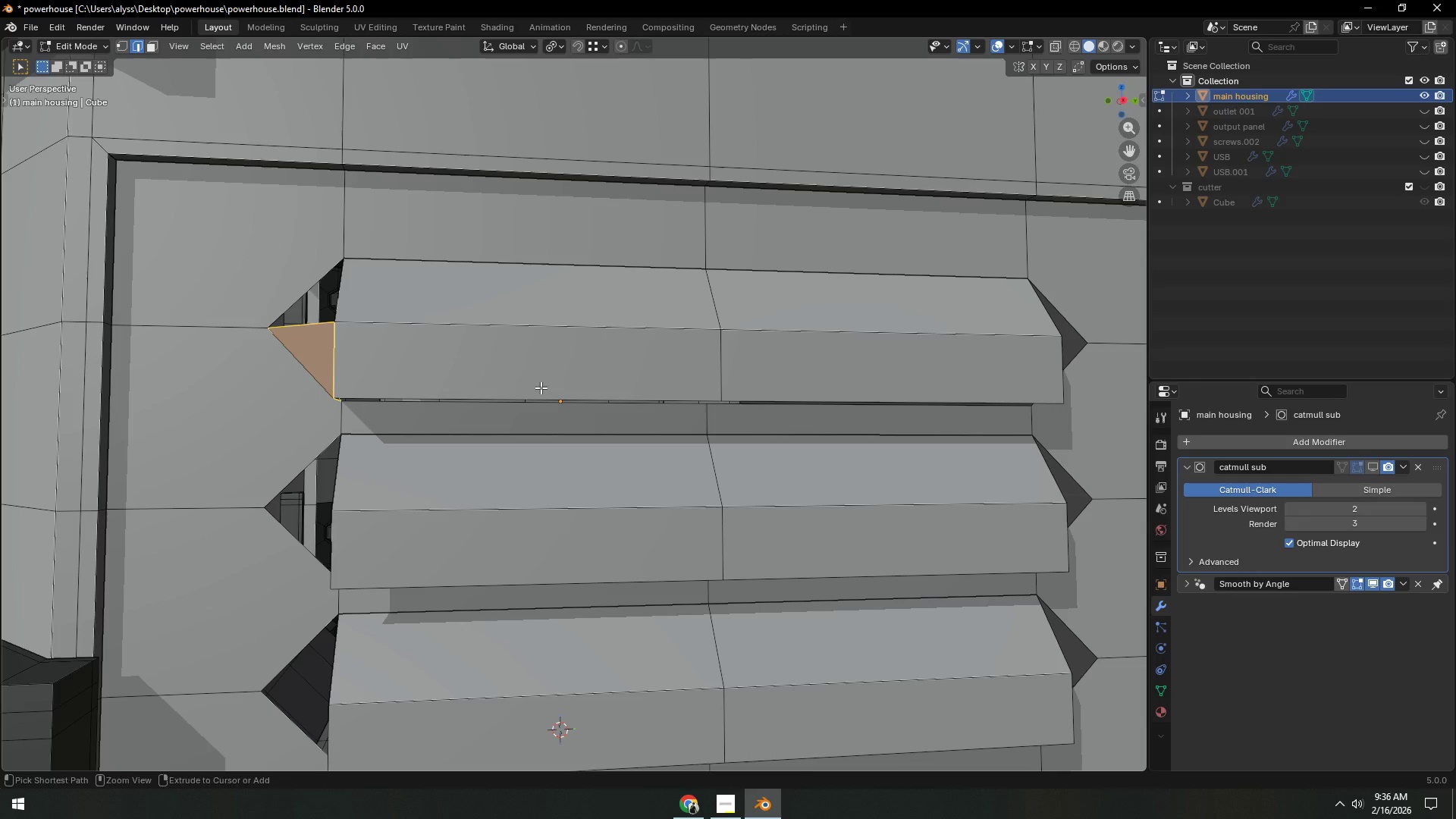 
key(Control+ControlLeft)
 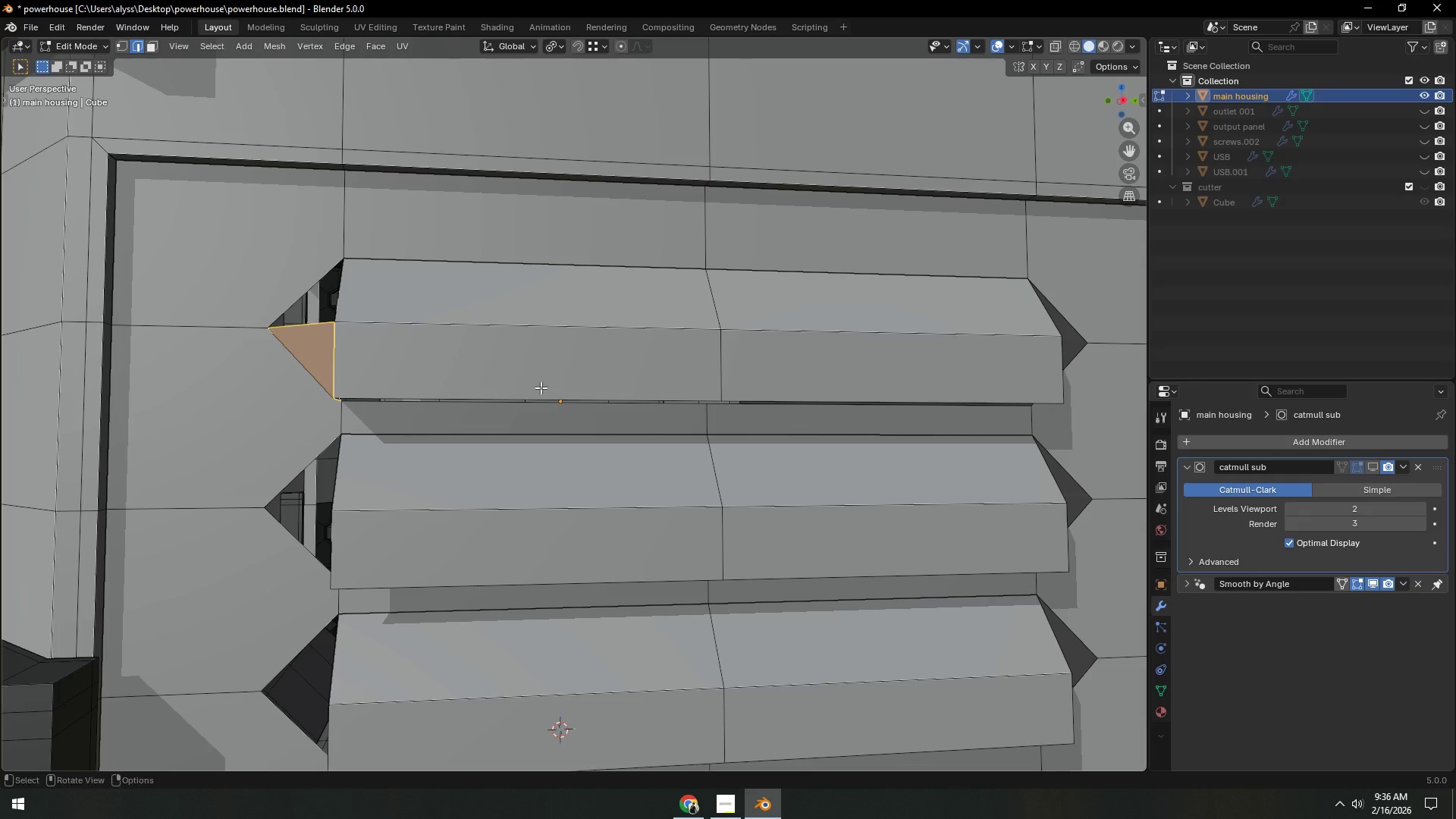 
key(Control+ControlLeft)
 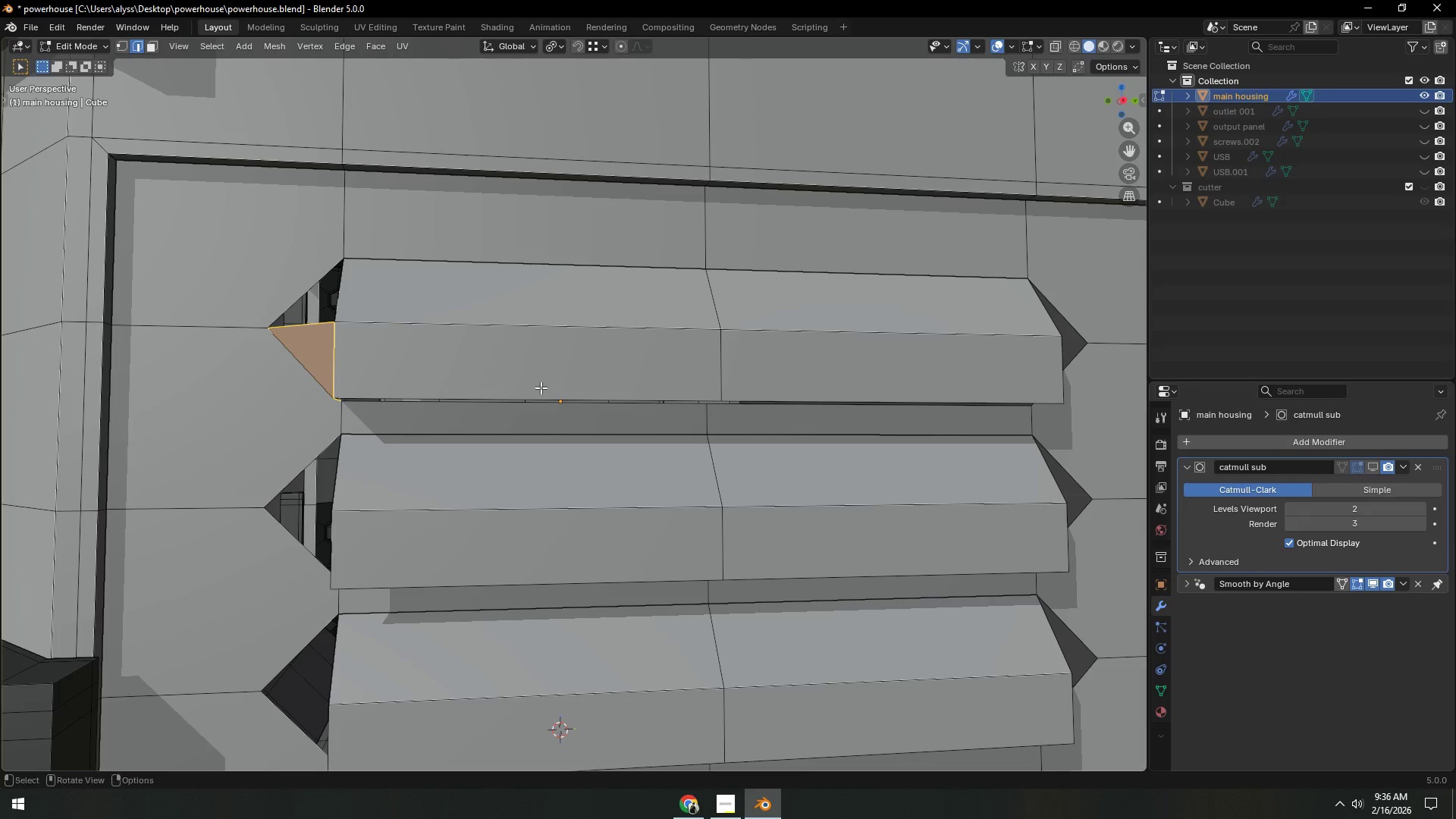 
hold_key(key=ControlLeft, duration=2.14)
left_click([111, 465])
 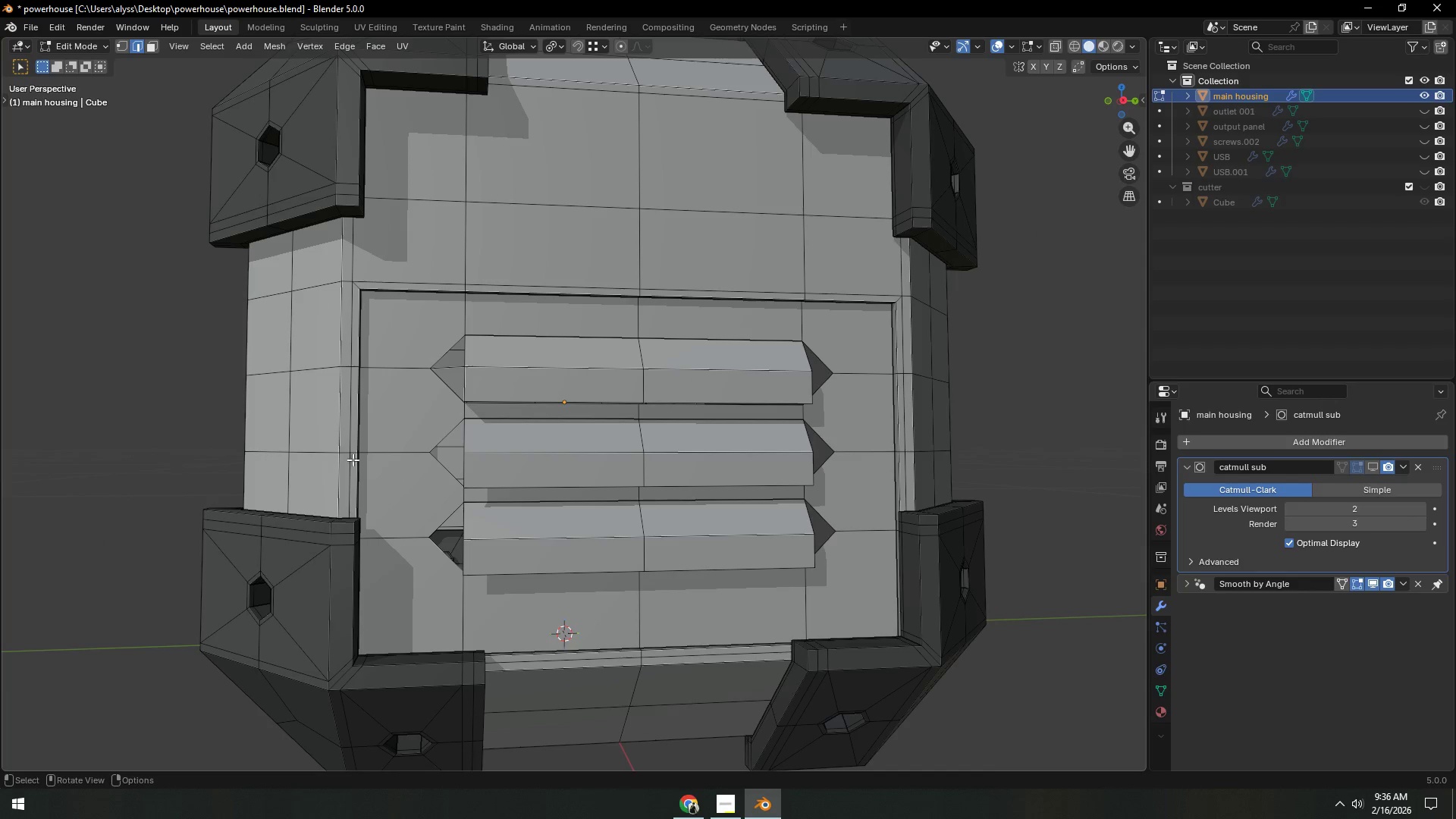 
scroll: coordinate [216, 469], scroll_direction: down, amount: 3.0
 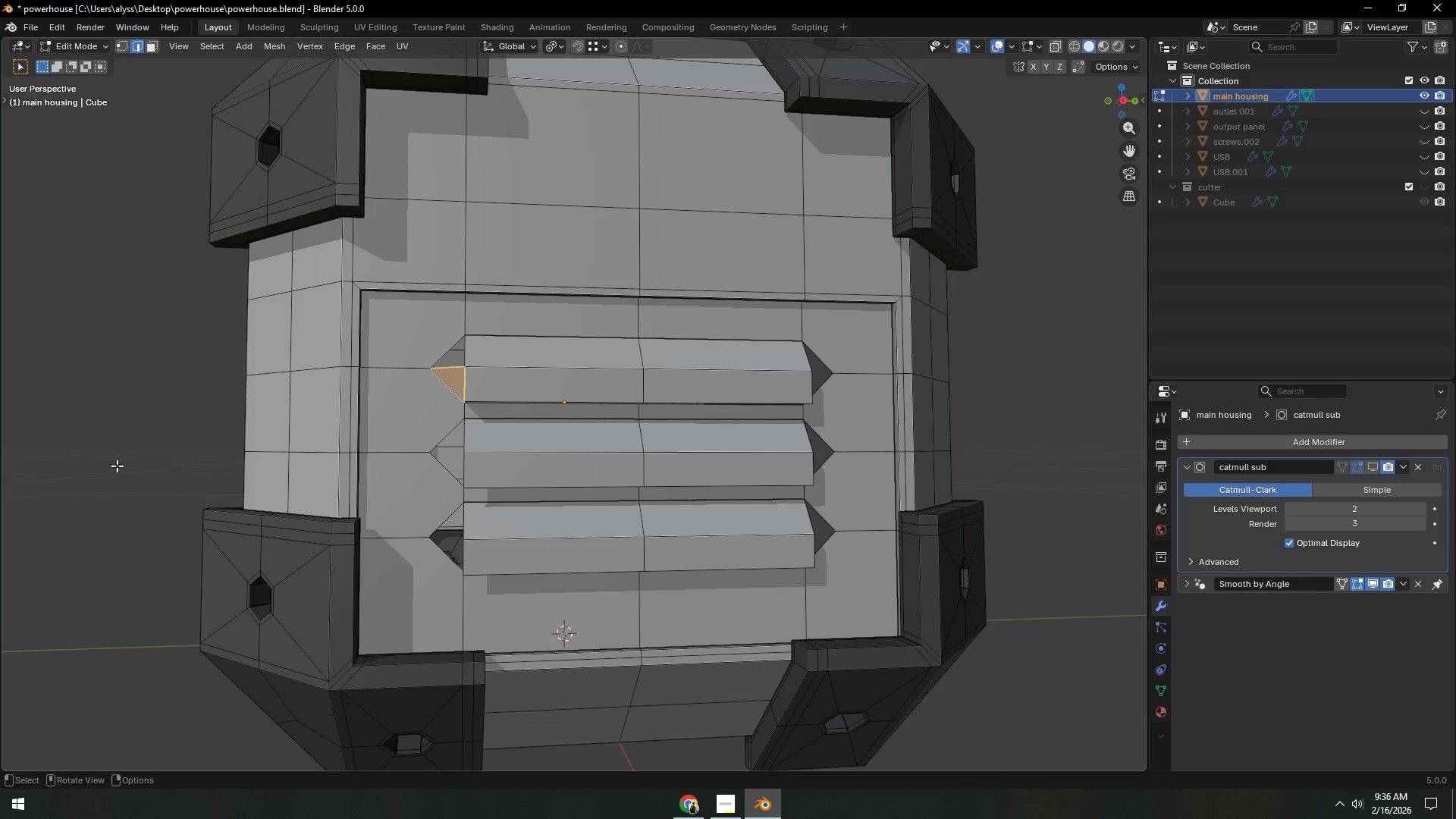 
key(Control+R)
 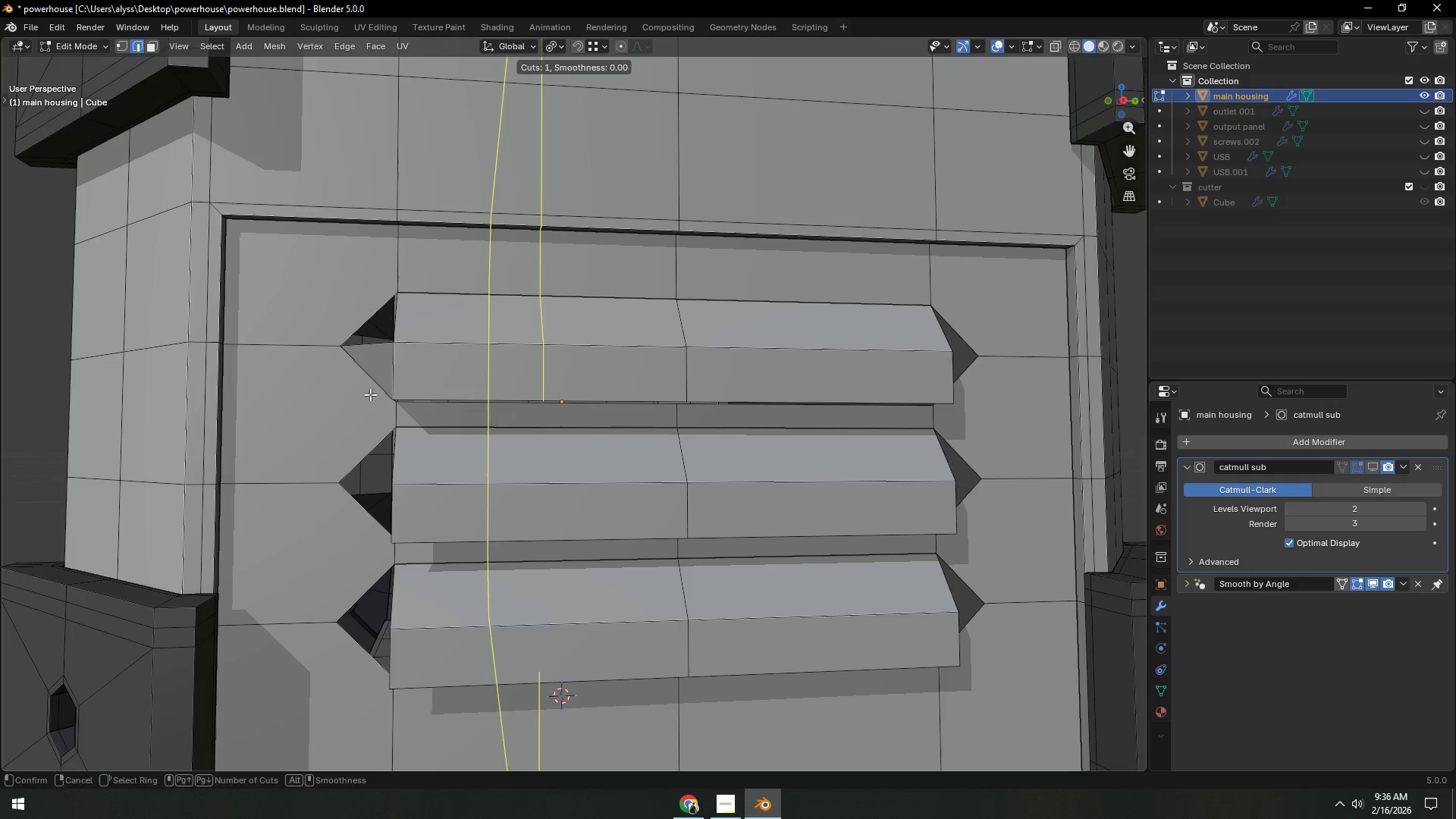 
scroll: coordinate [399, 460], scroll_direction: up, amount: 2.0
 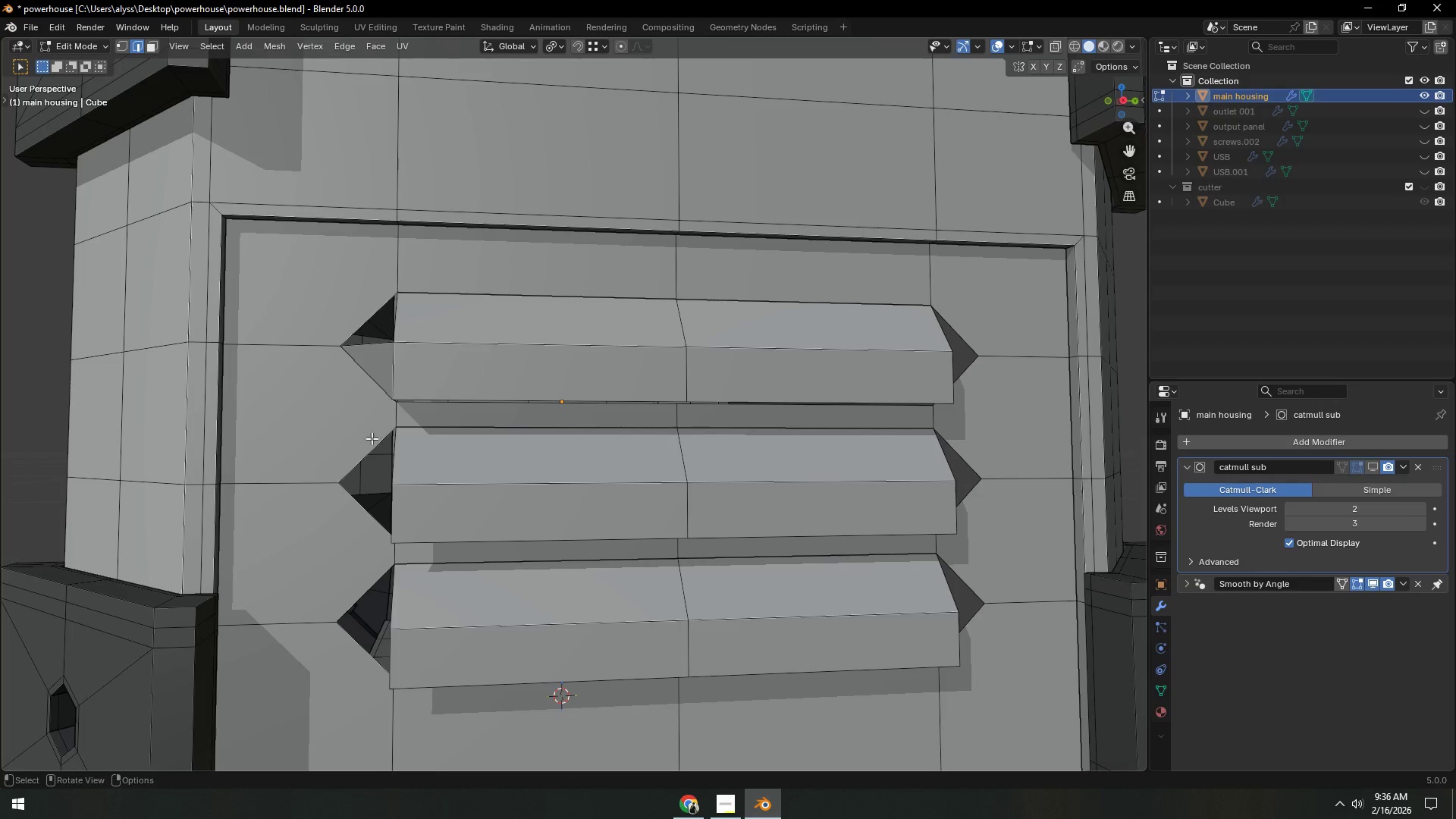 
right_click([370, 394])
 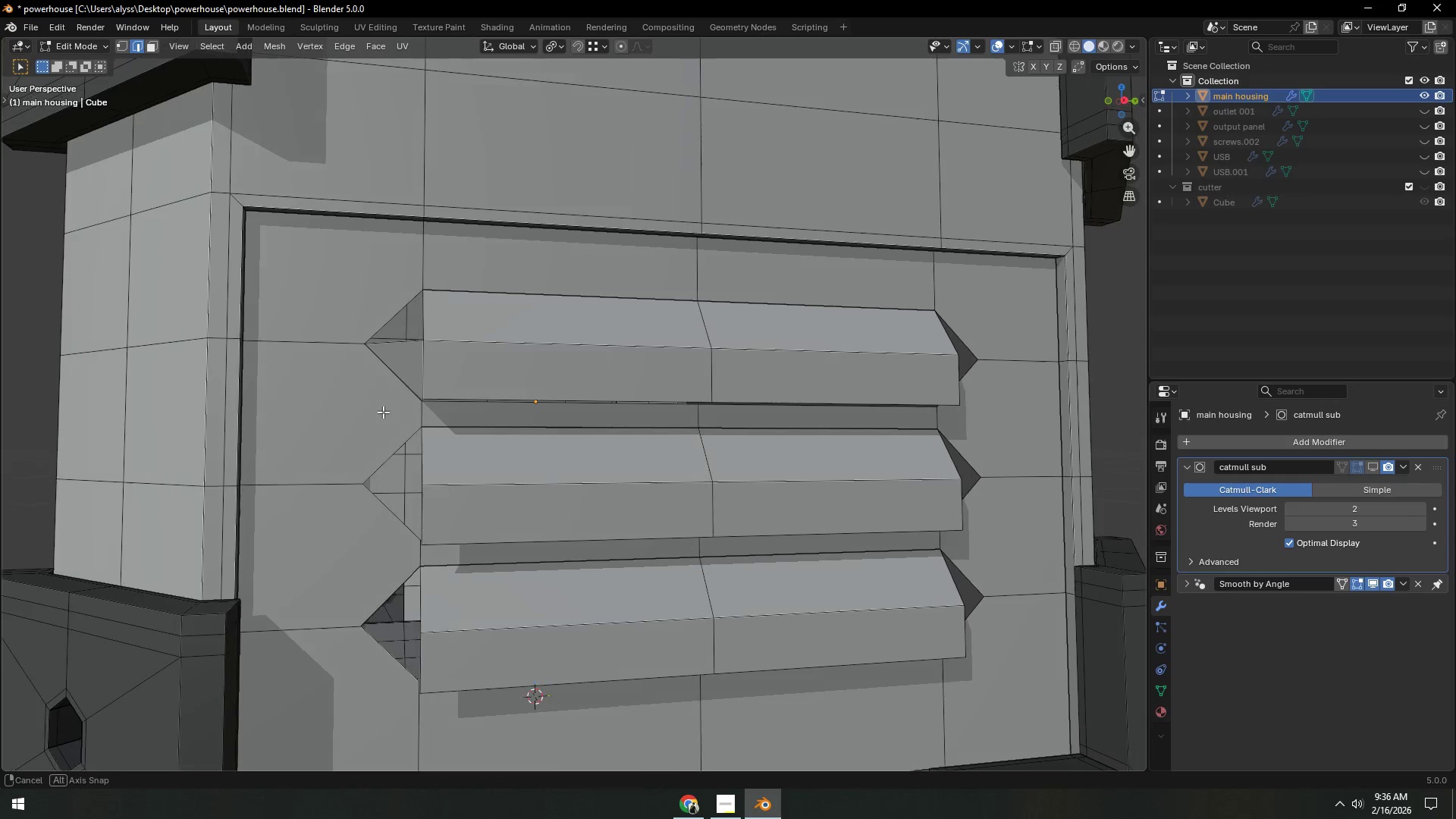 
hold_key(key=ShiftLeft, duration=0.38)
 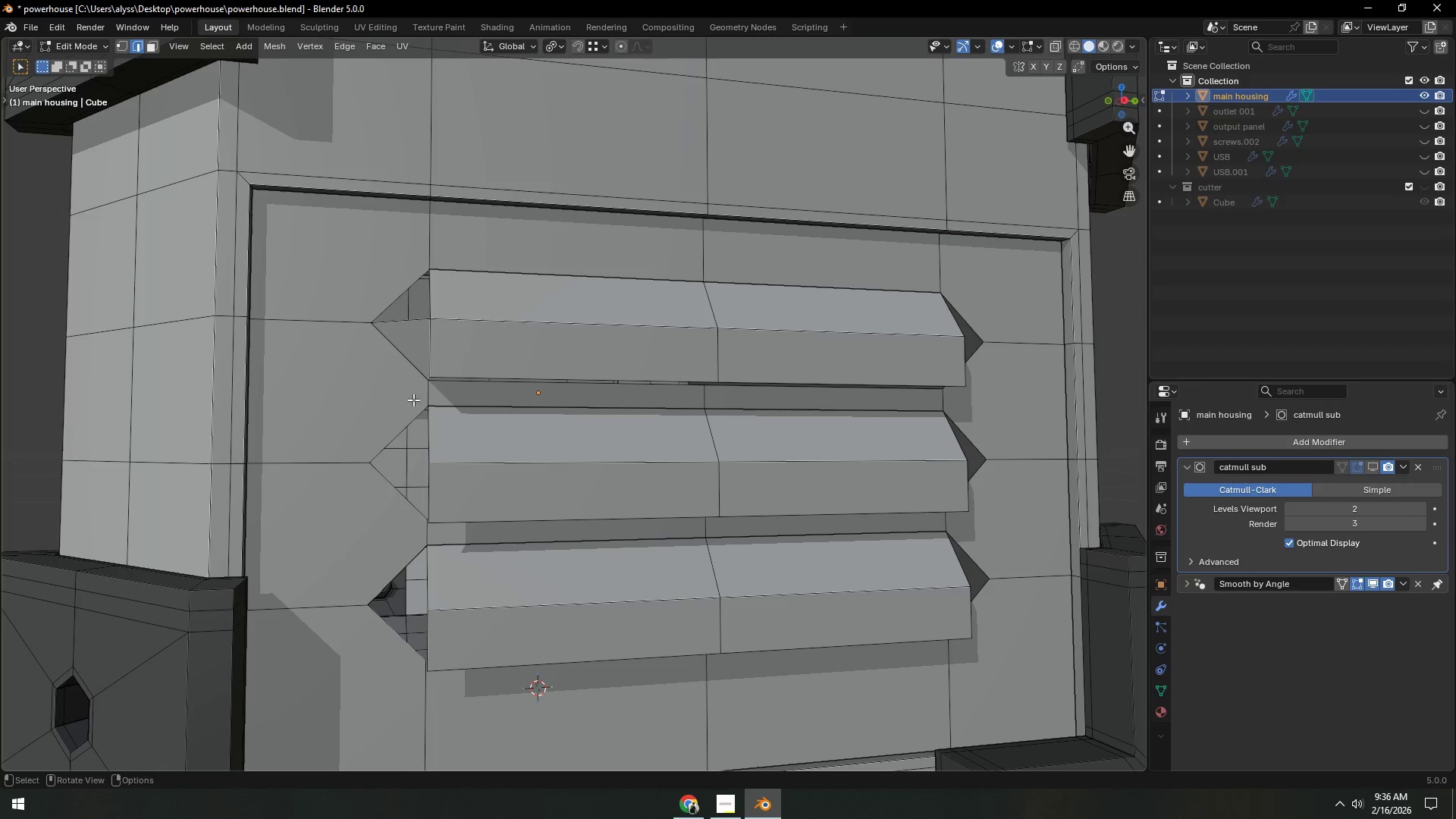 
key(Shift+ShiftLeft)
 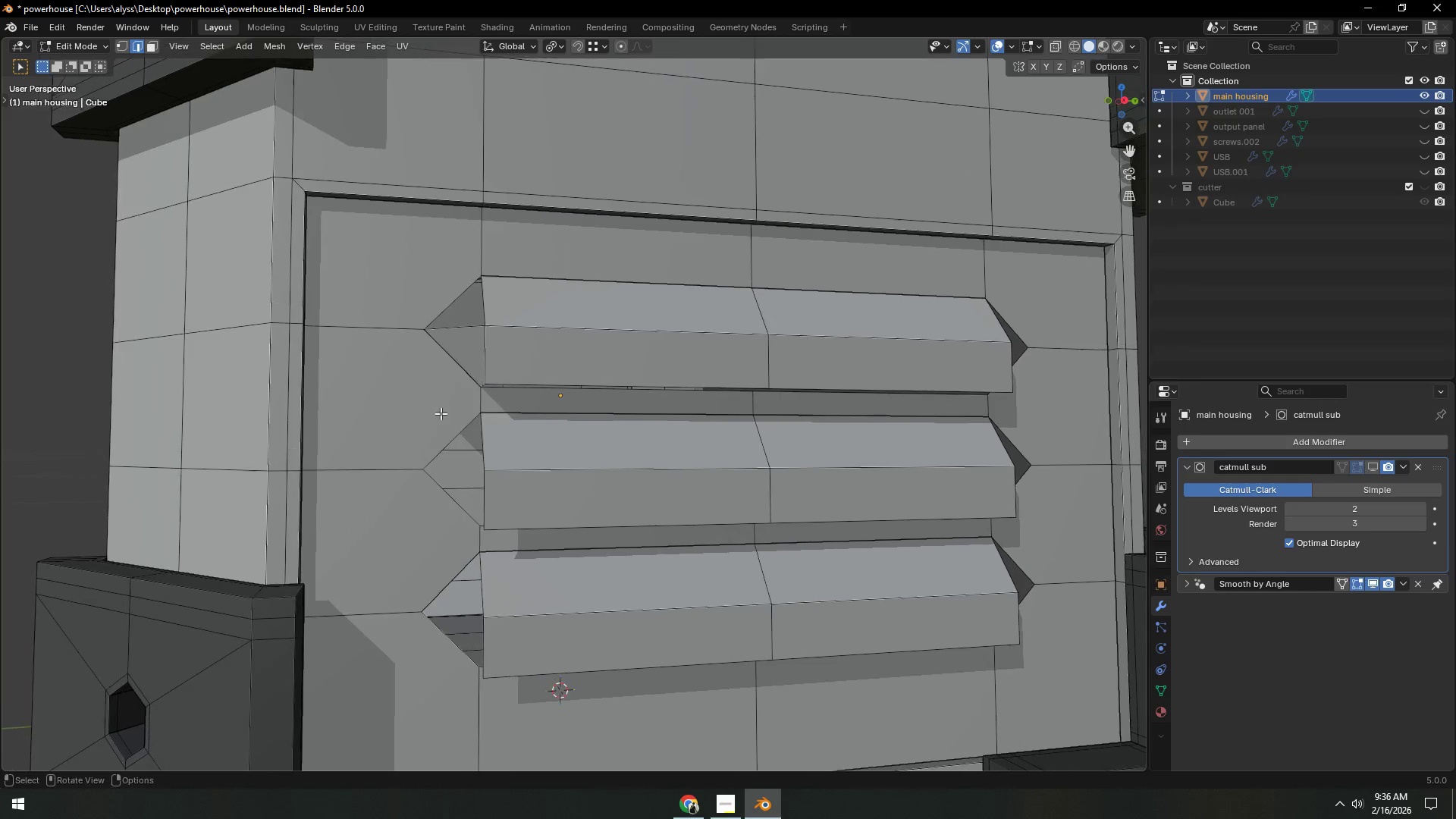 
scroll: coordinate [441, 414], scroll_direction: up, amount: 1.0
 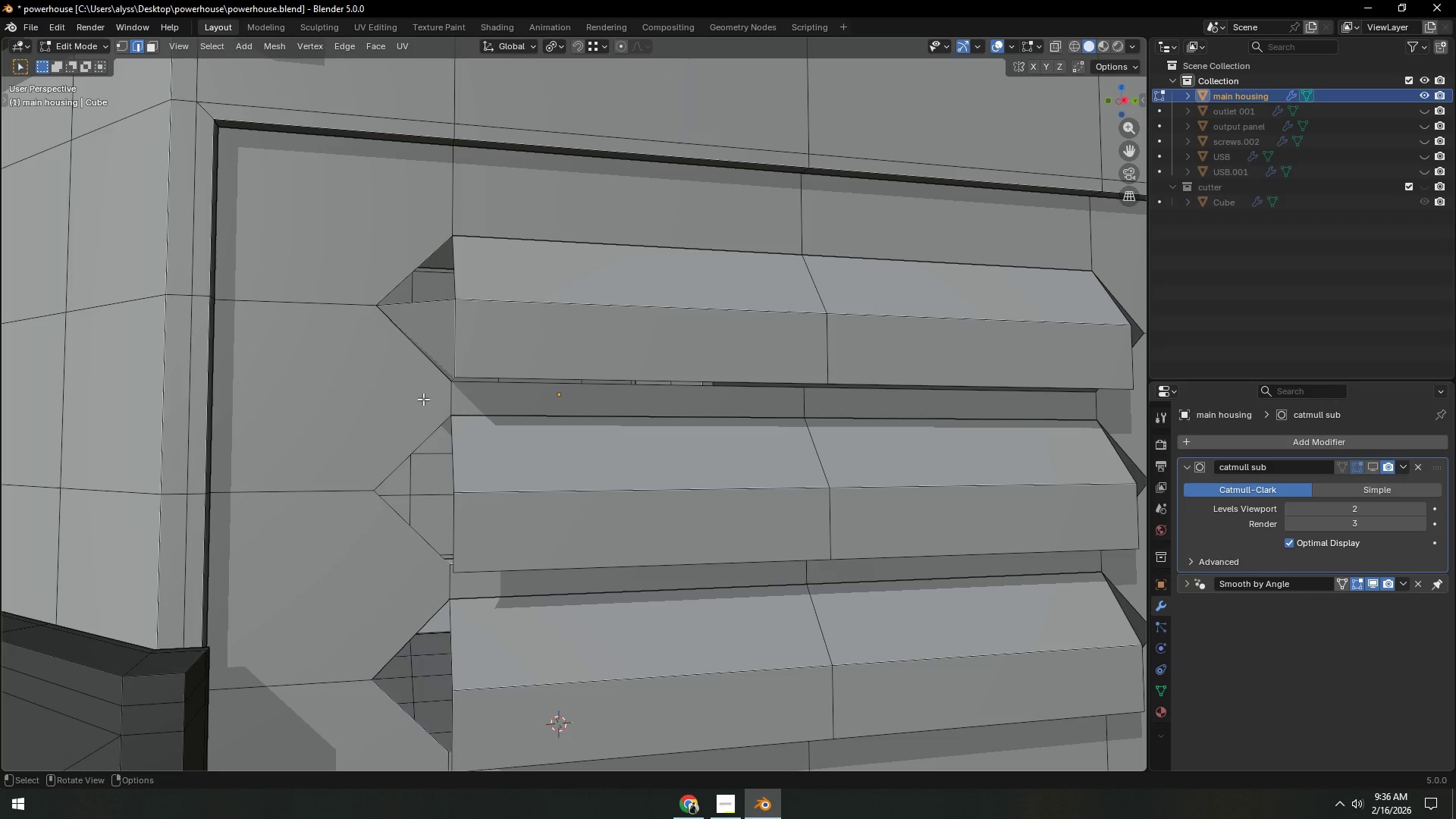 
hold_key(key=ShiftLeft, duration=0.5)
 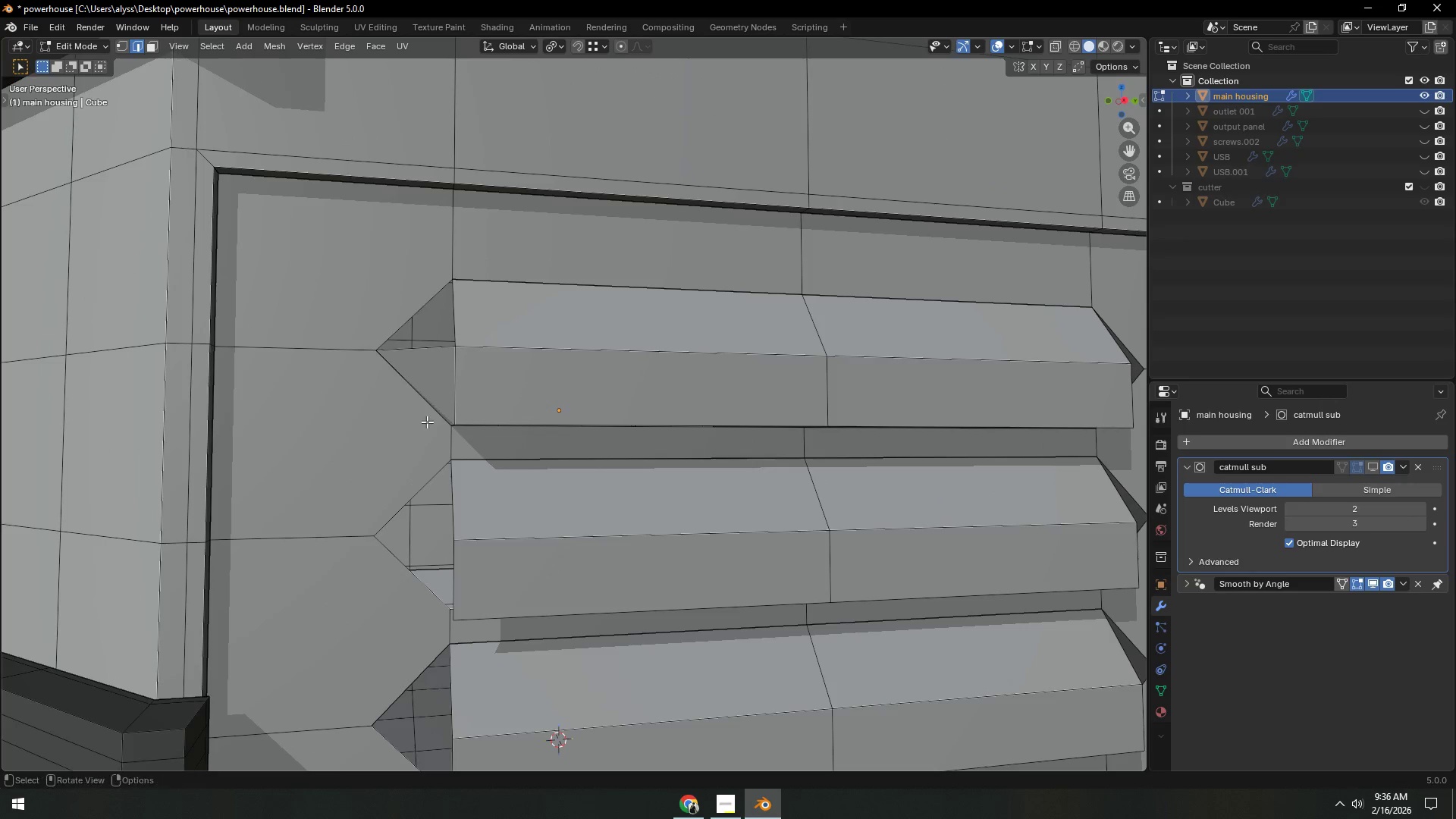 
hold_key(key=ShiftLeft, duration=0.42)
 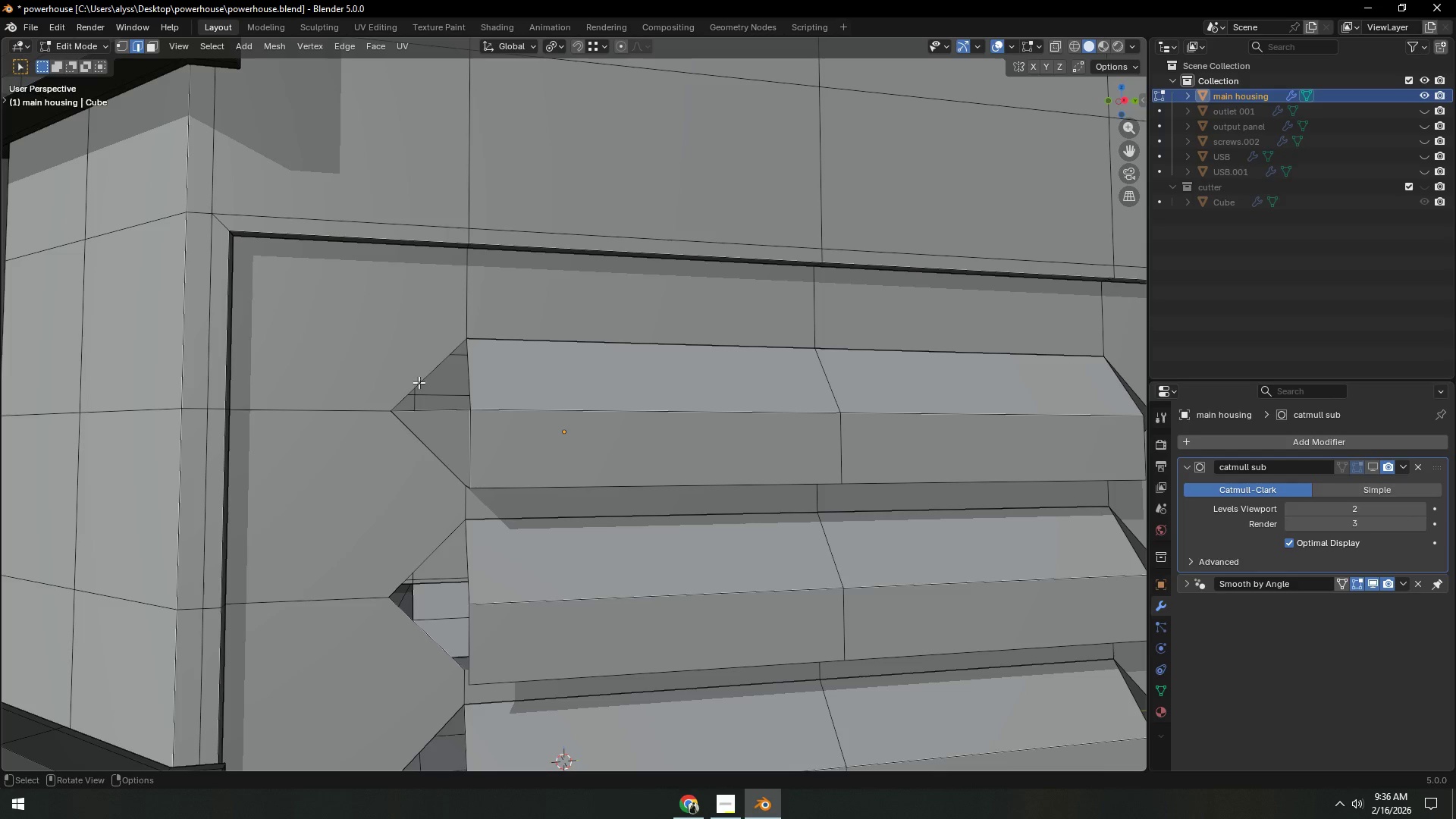 
left_click([431, 372])
 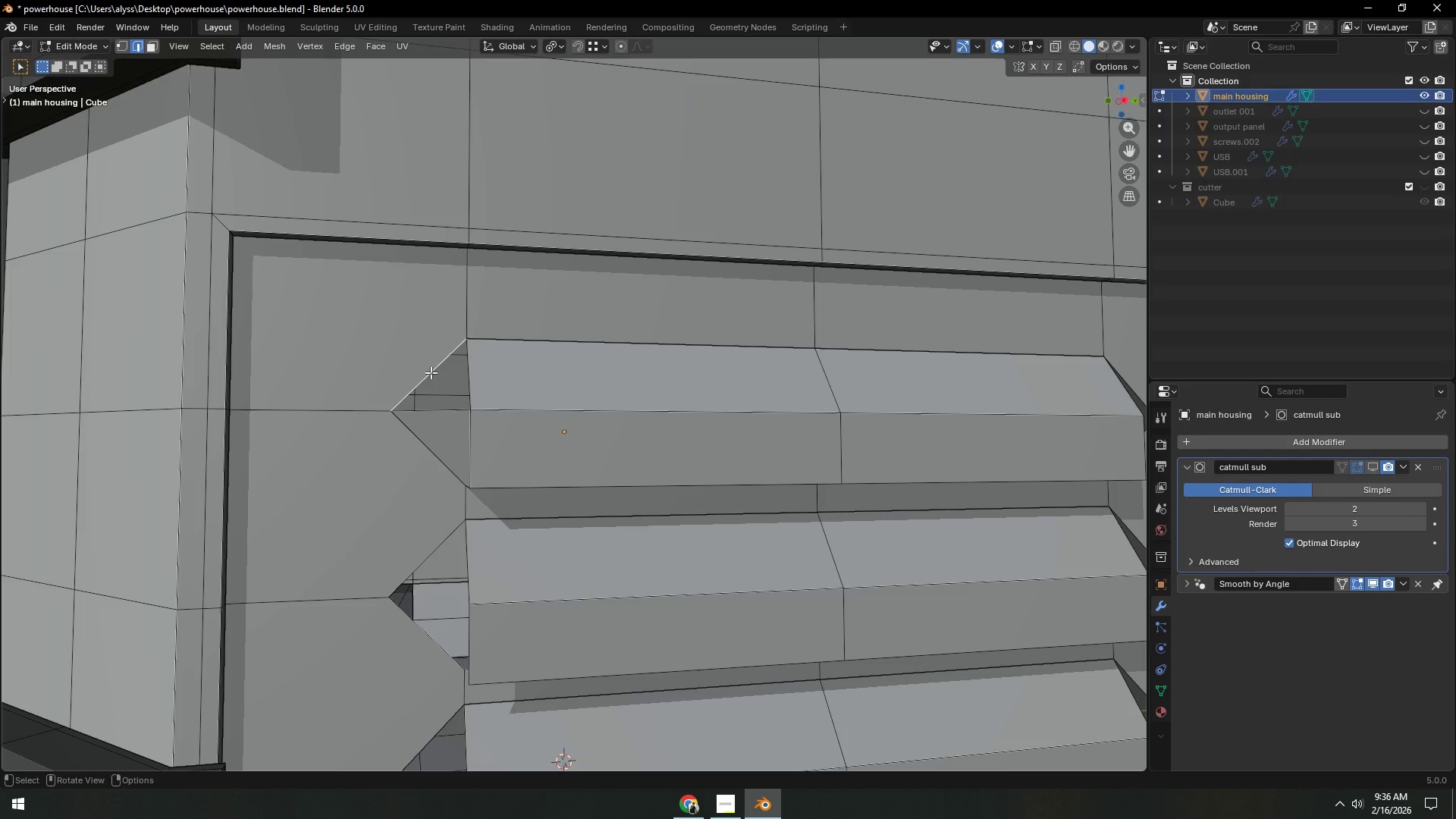 
right_click([431, 372])
 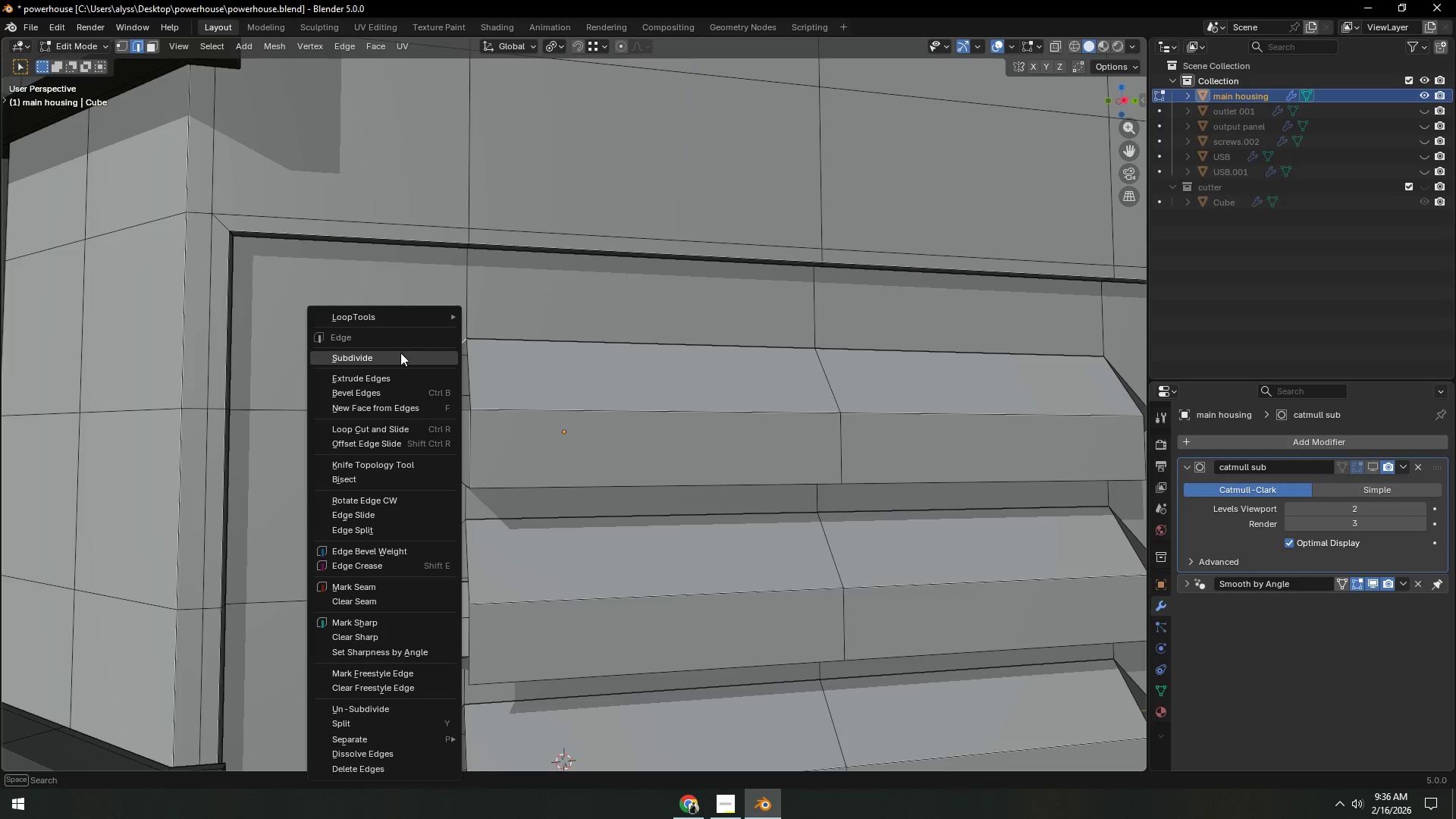 
left_click([400, 357])
 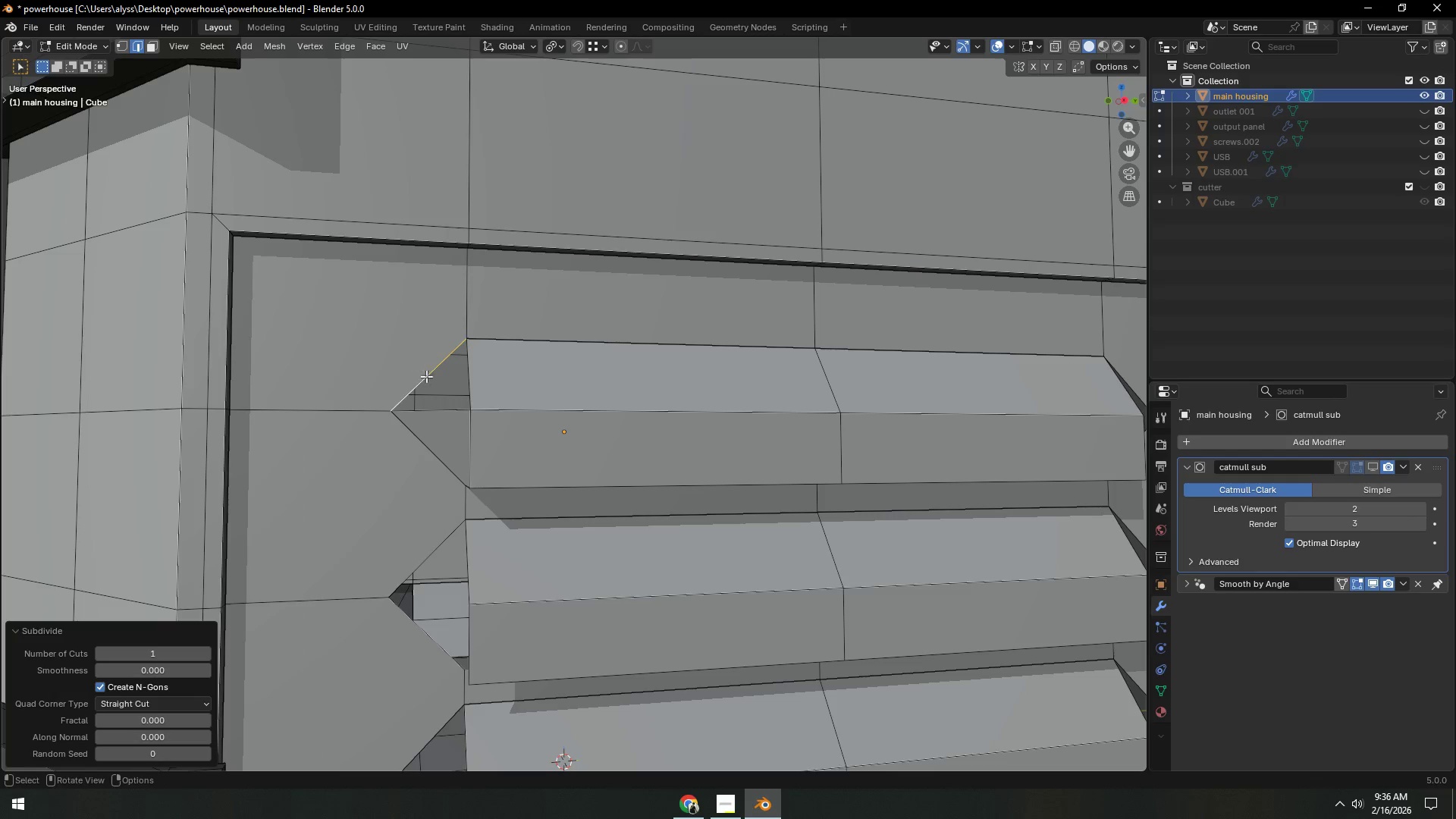 
key(1)
 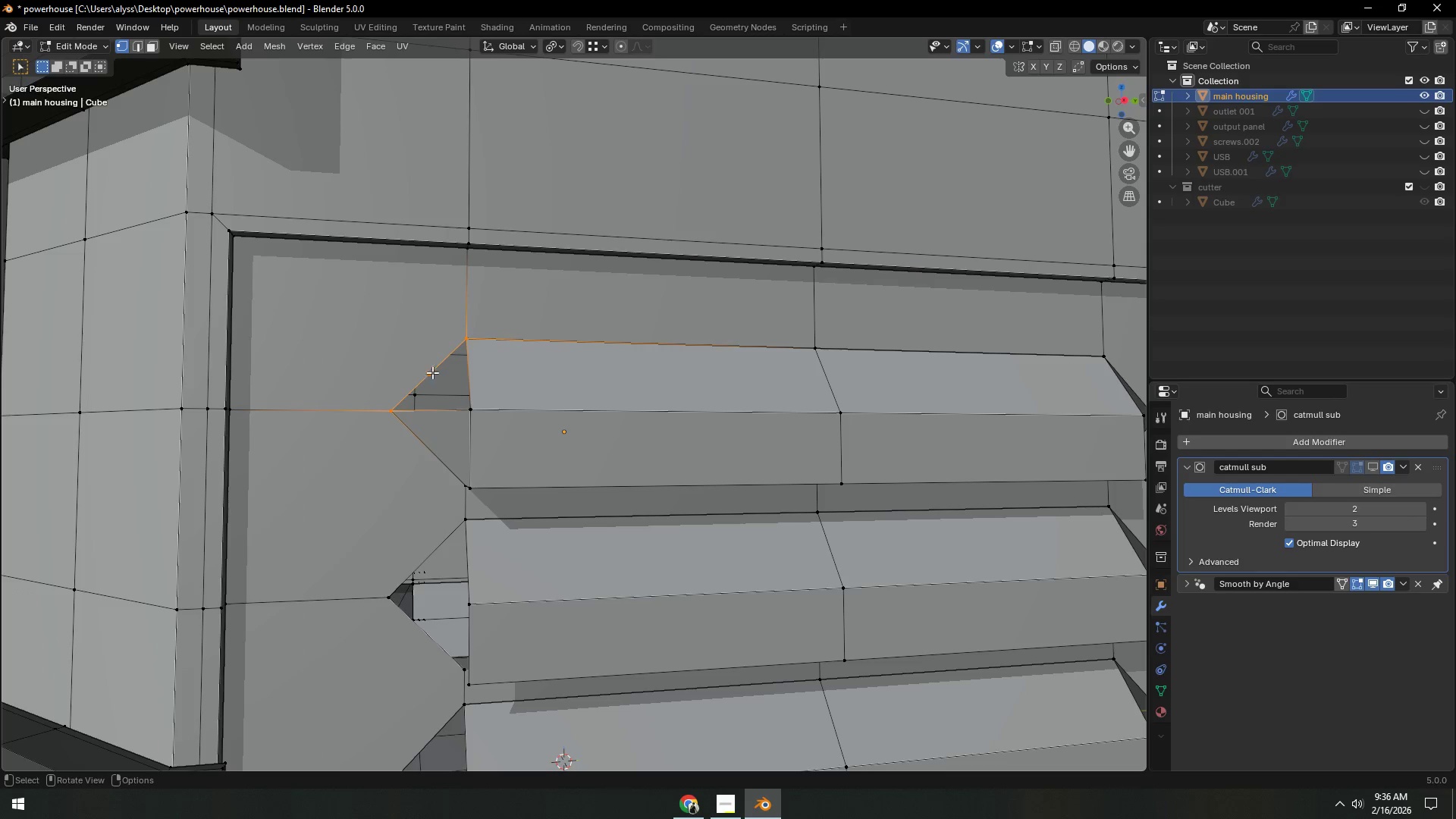 
left_click([431, 371])
 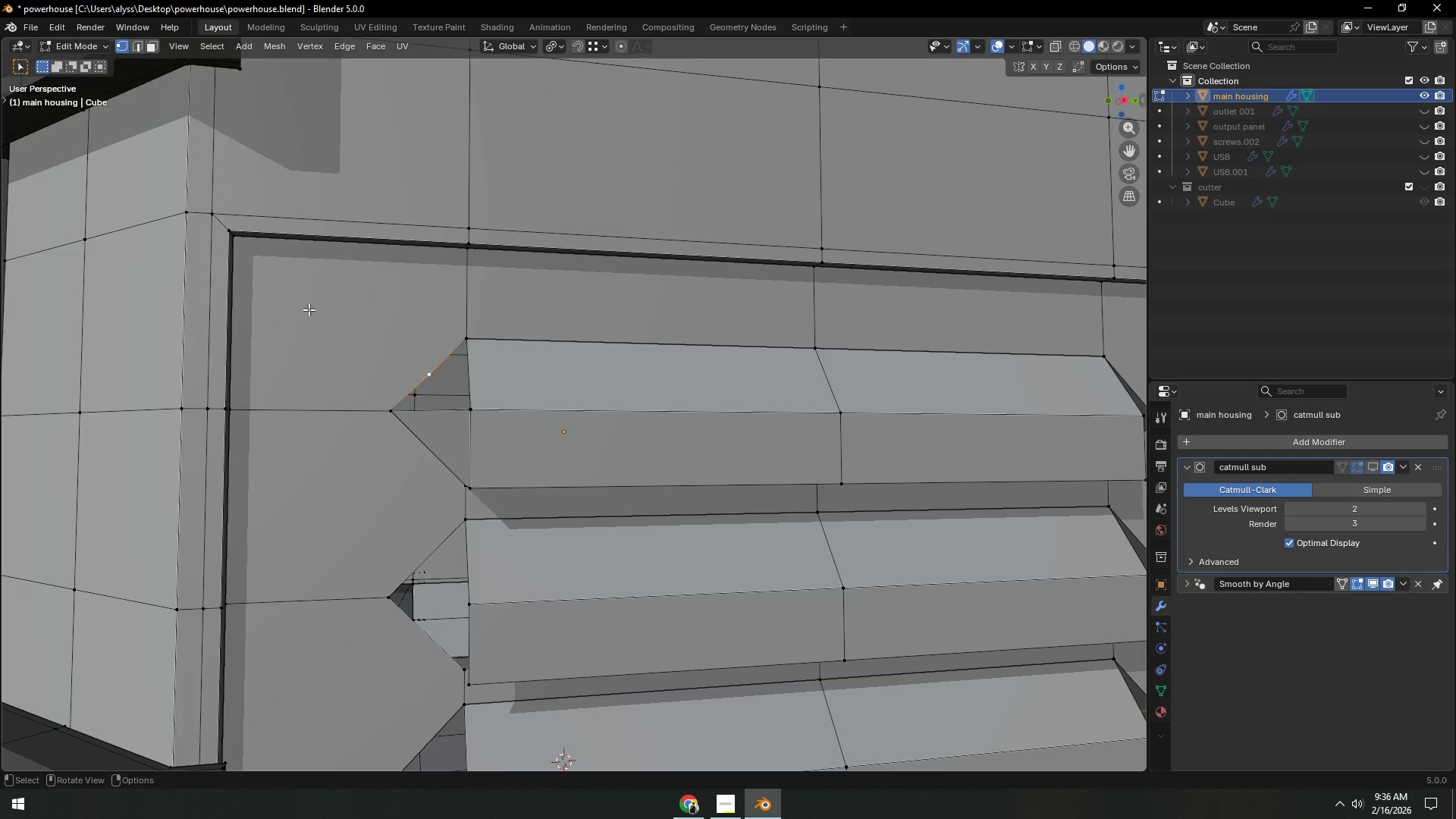 
hold_key(key=ShiftLeft, duration=0.84)
left_click([234, 241])
 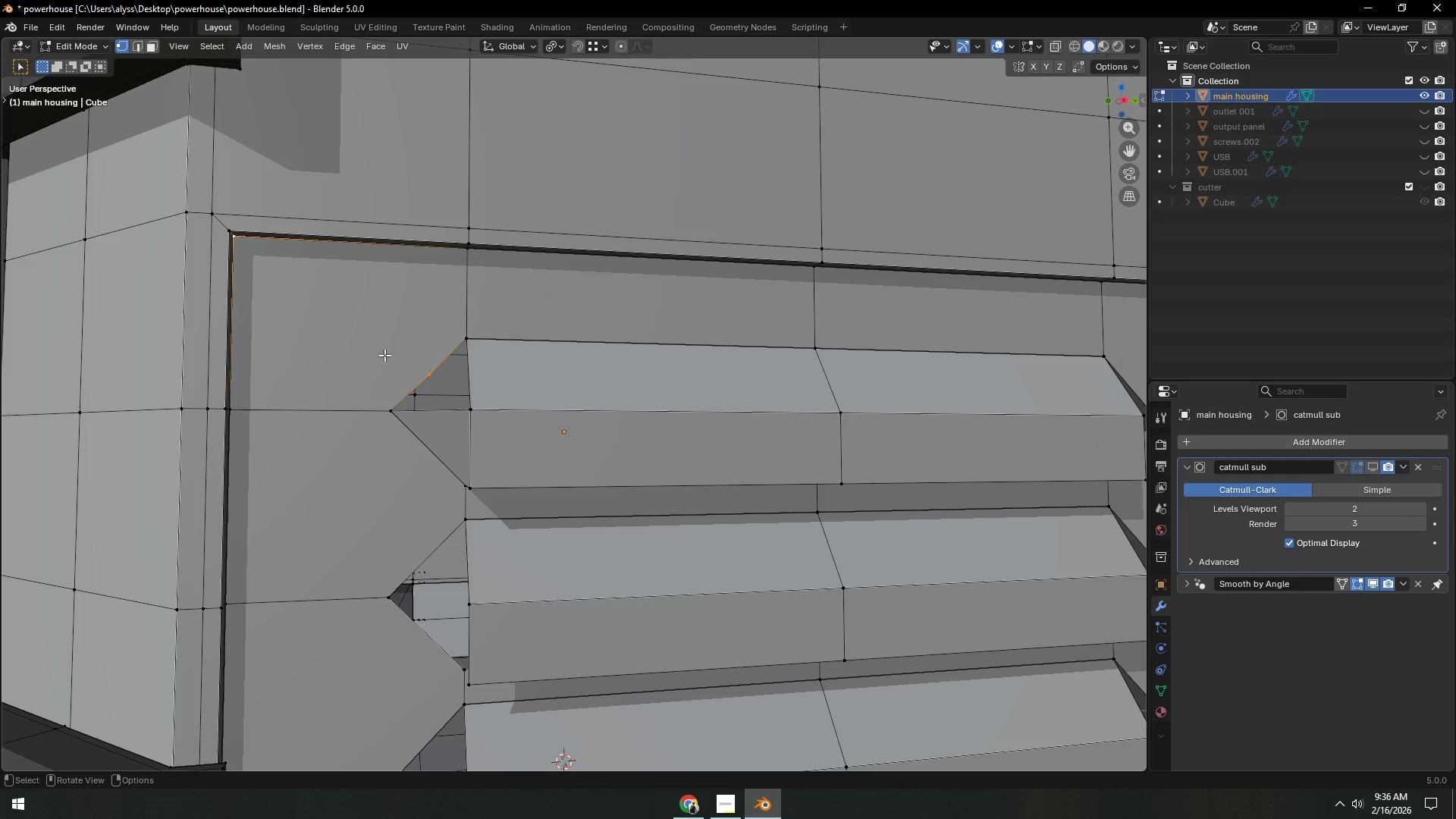 
key(J)
 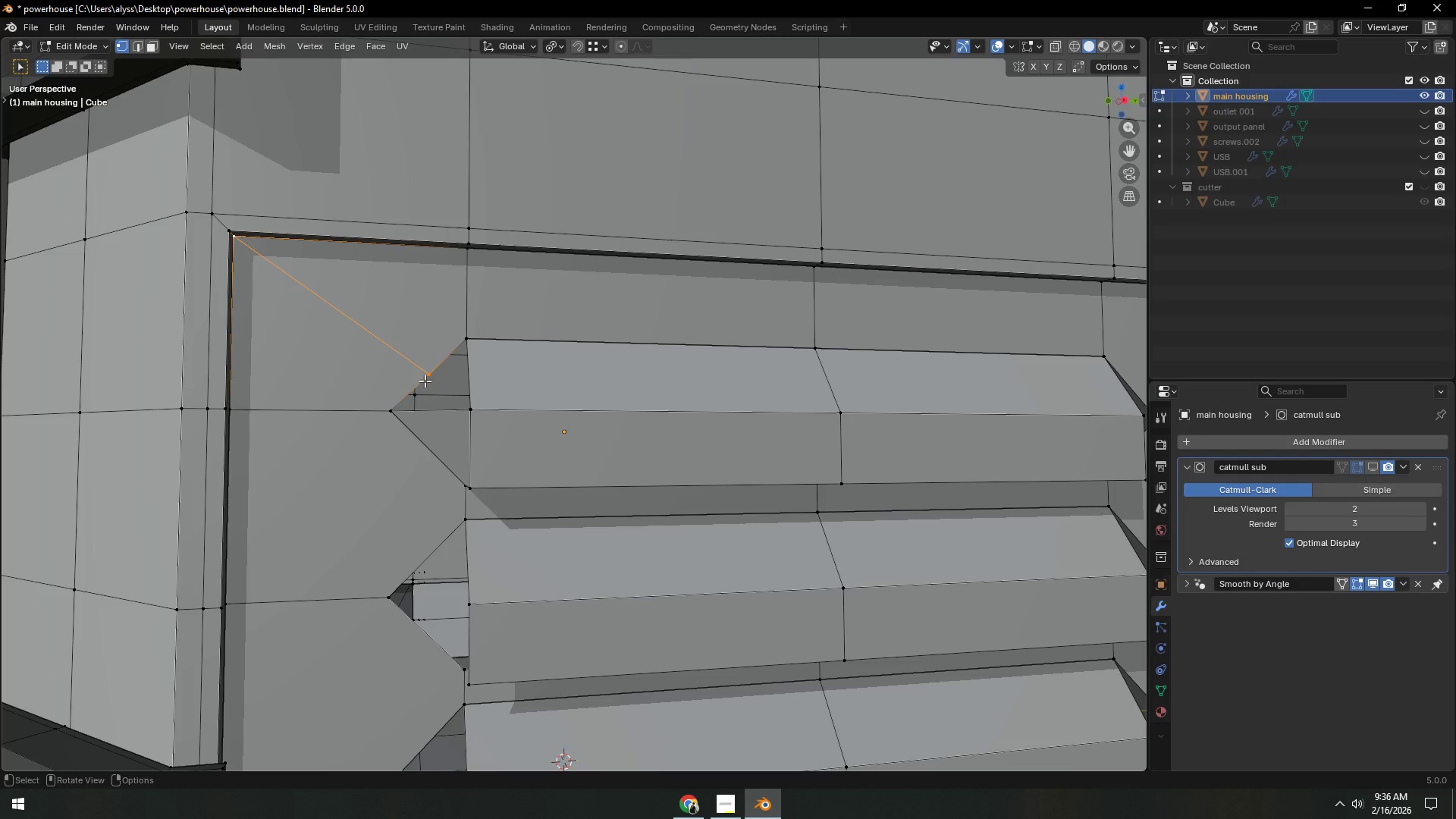 
left_click([425, 381])
 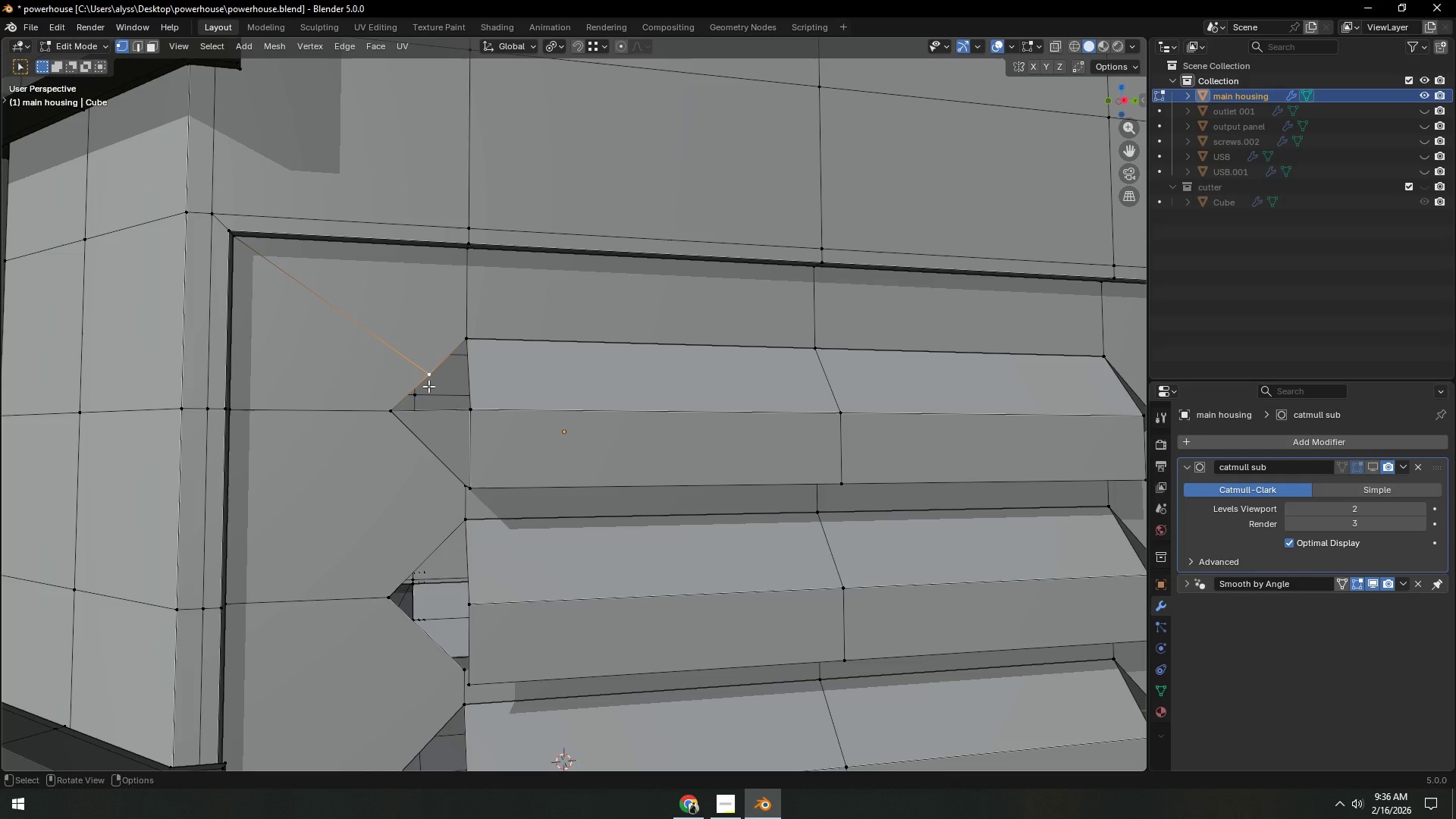 
hold_key(key=ShiftLeft, duration=0.66)
 